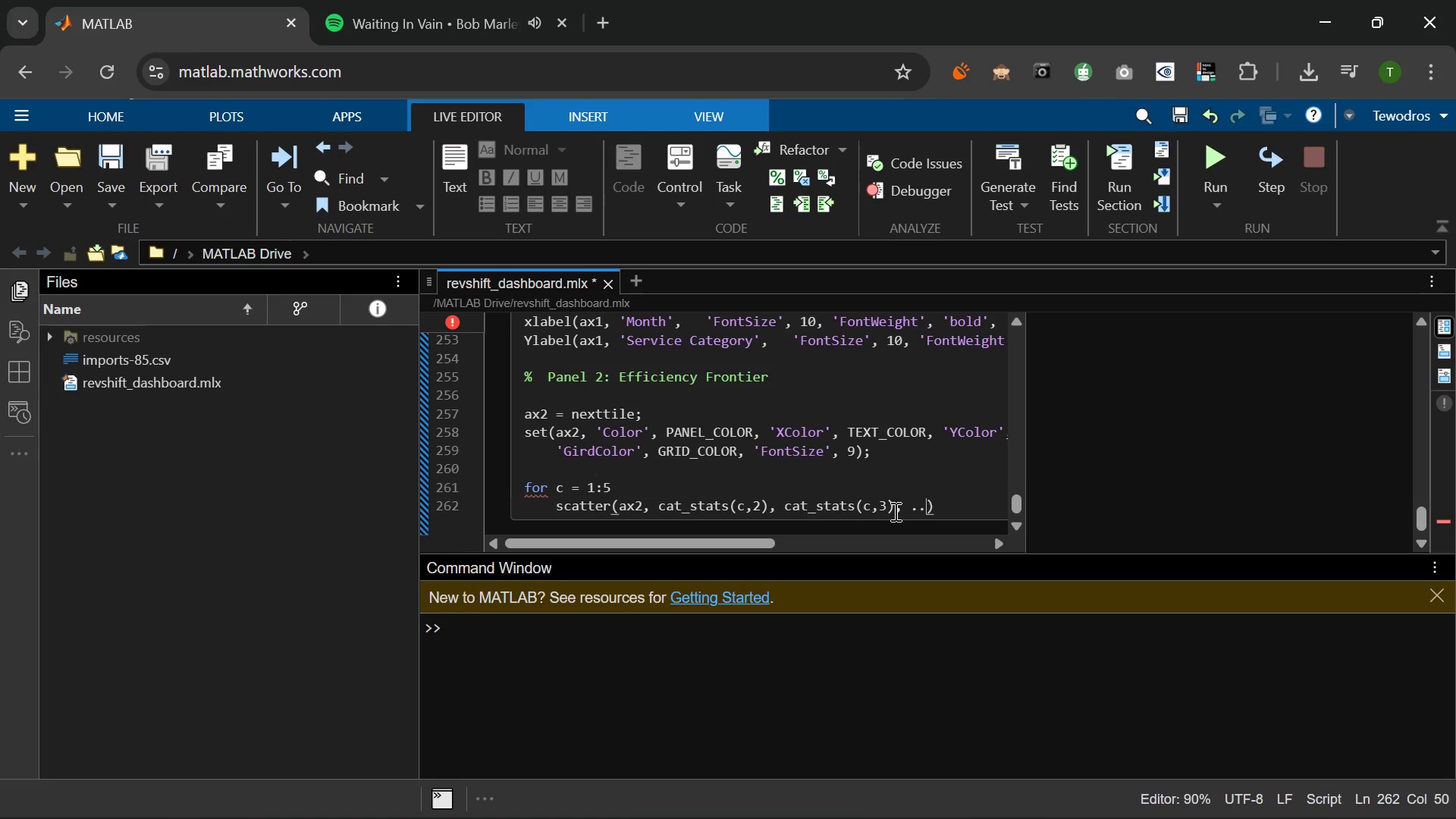 
key(Period)
 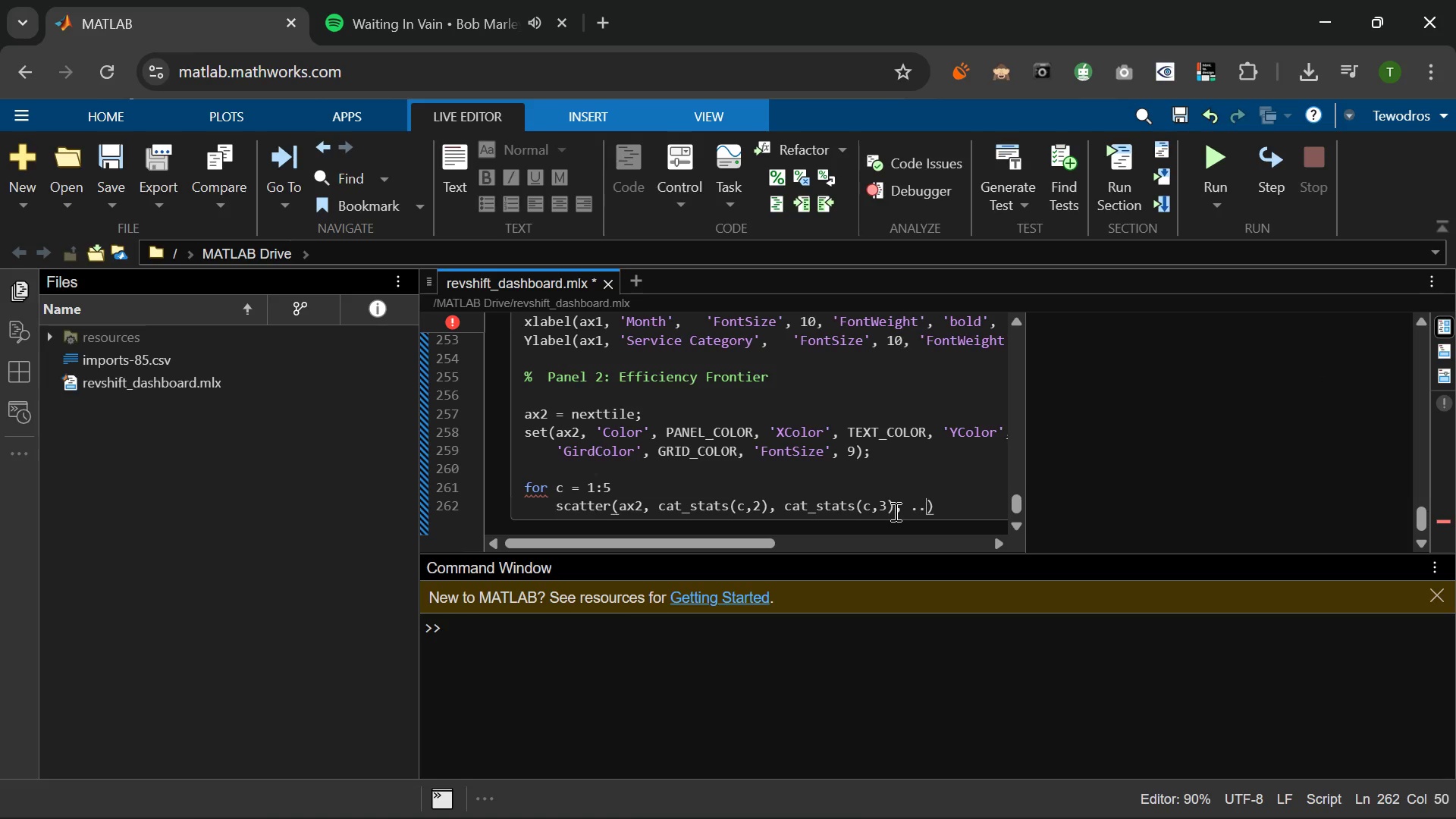 
key(Period)
 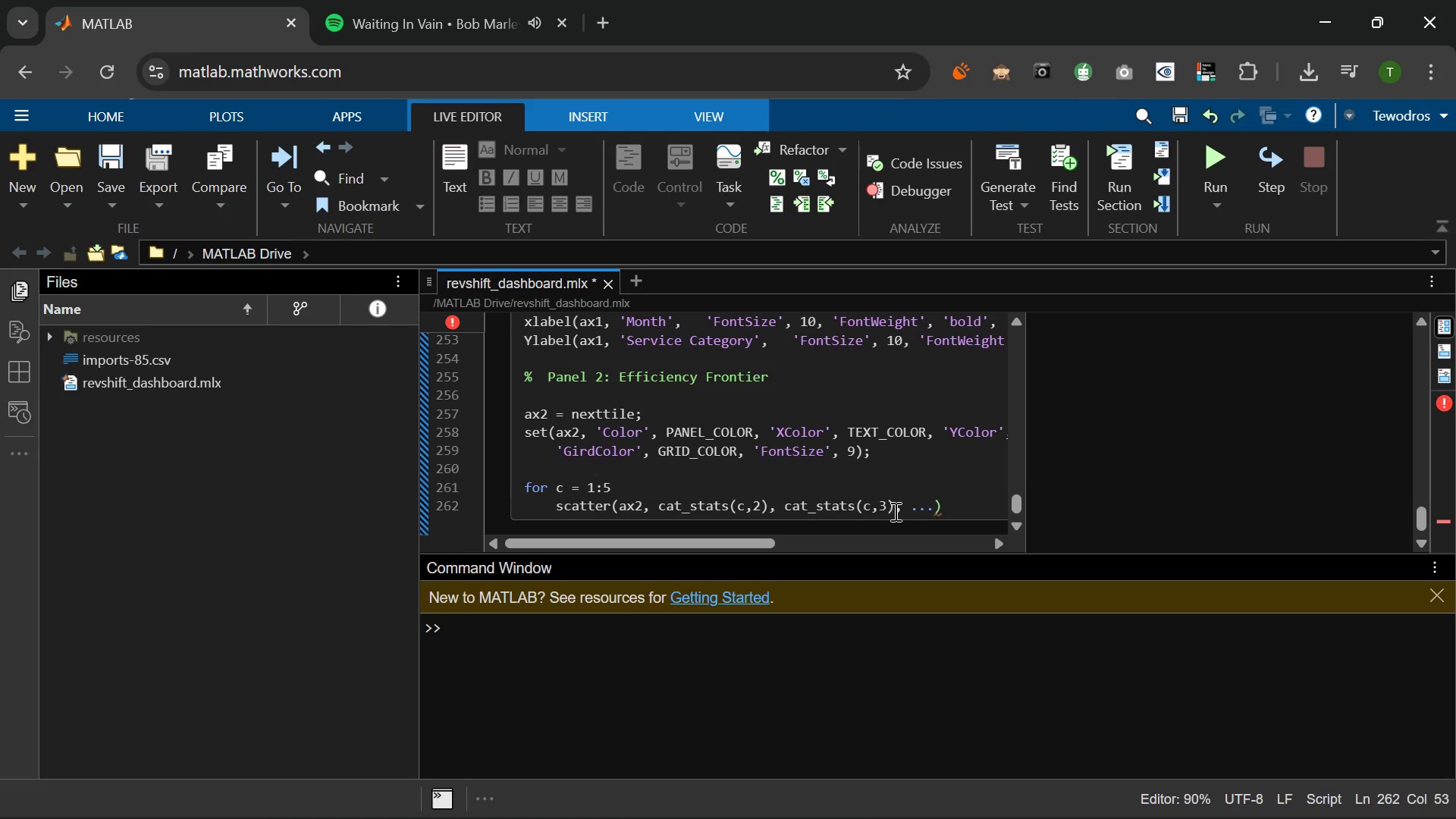 
key(Enter)
 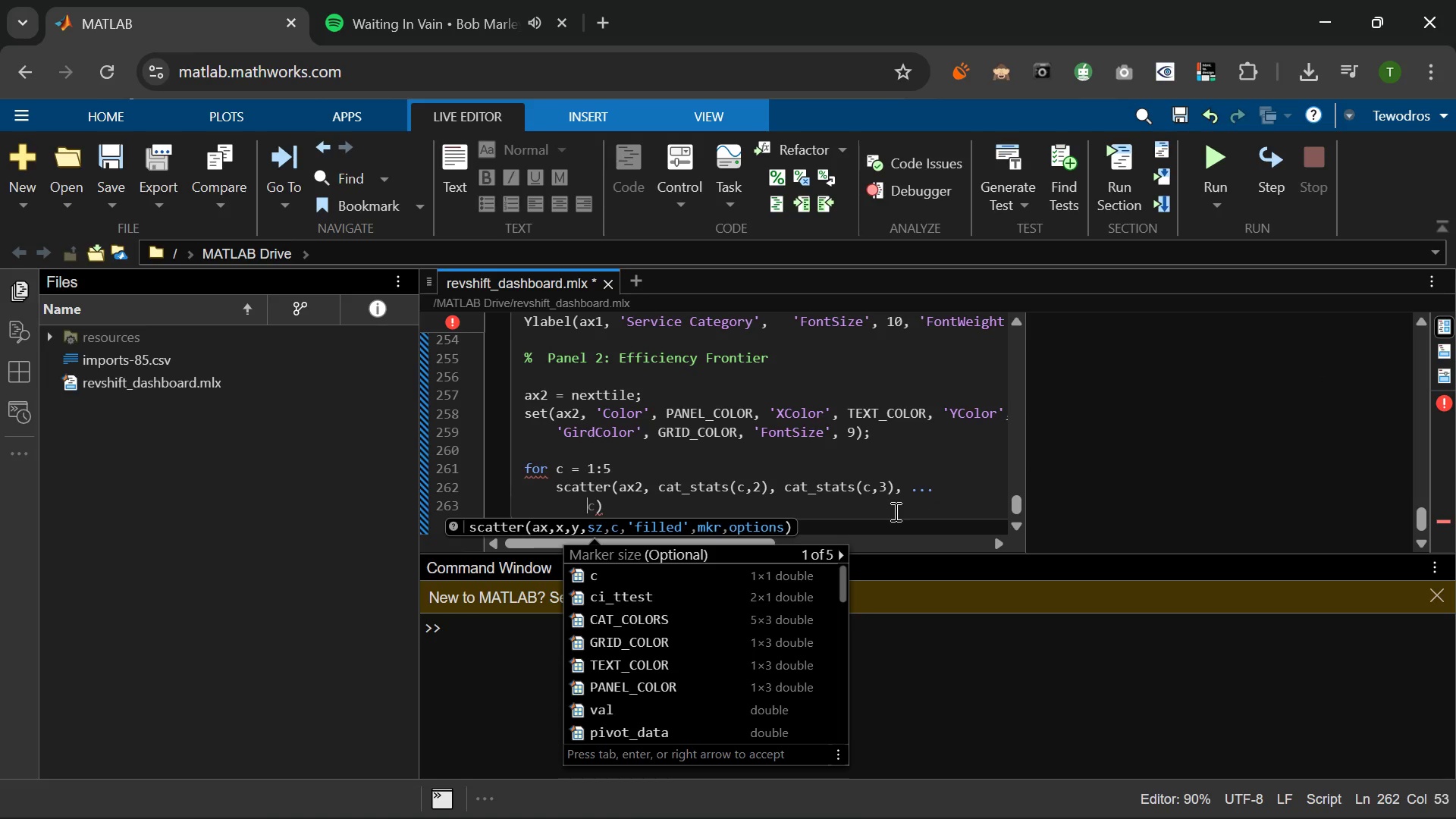 
type(cat_s)
key(Tab)
type((c,5)
 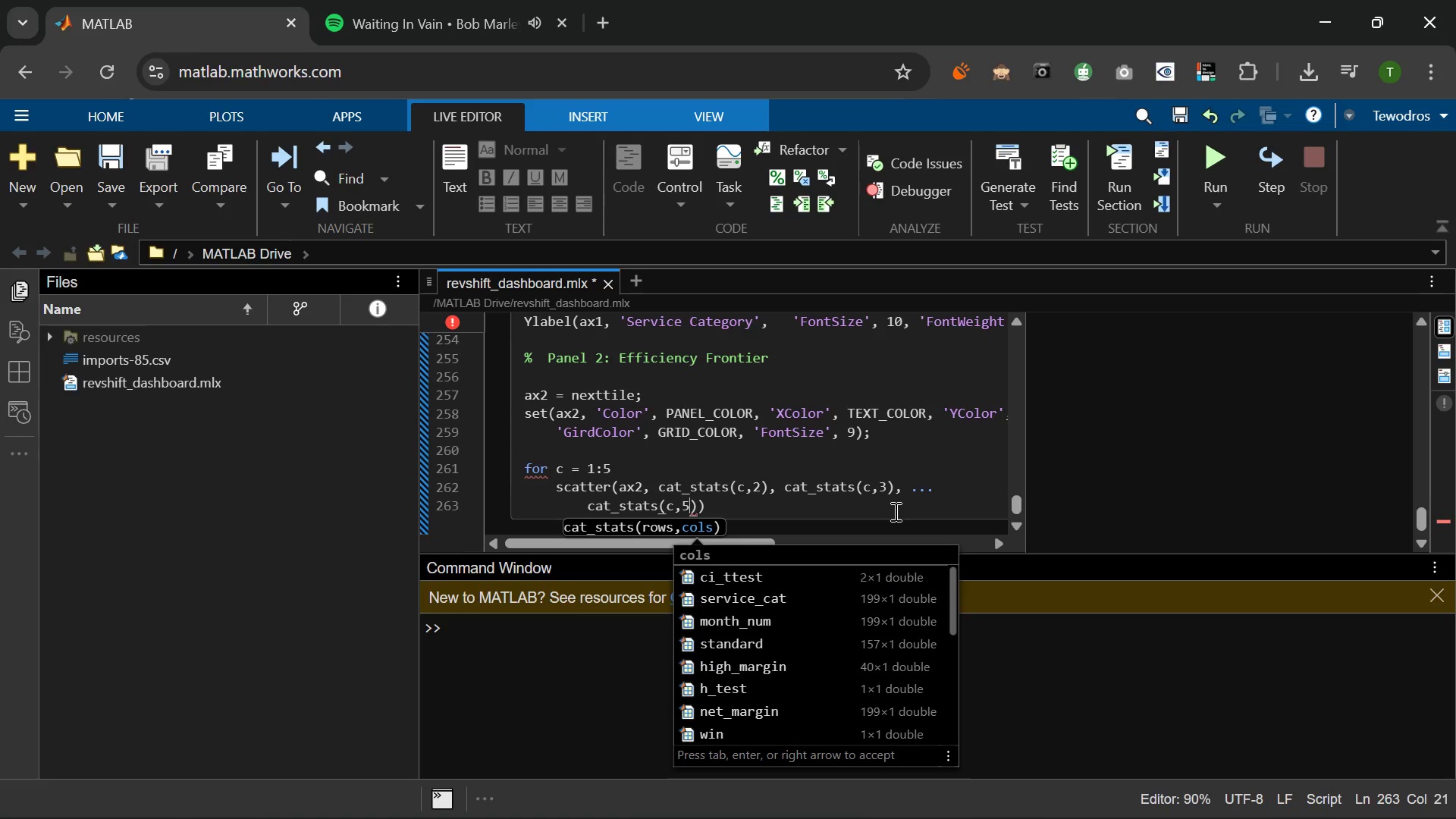 
key(ArrowRight)
 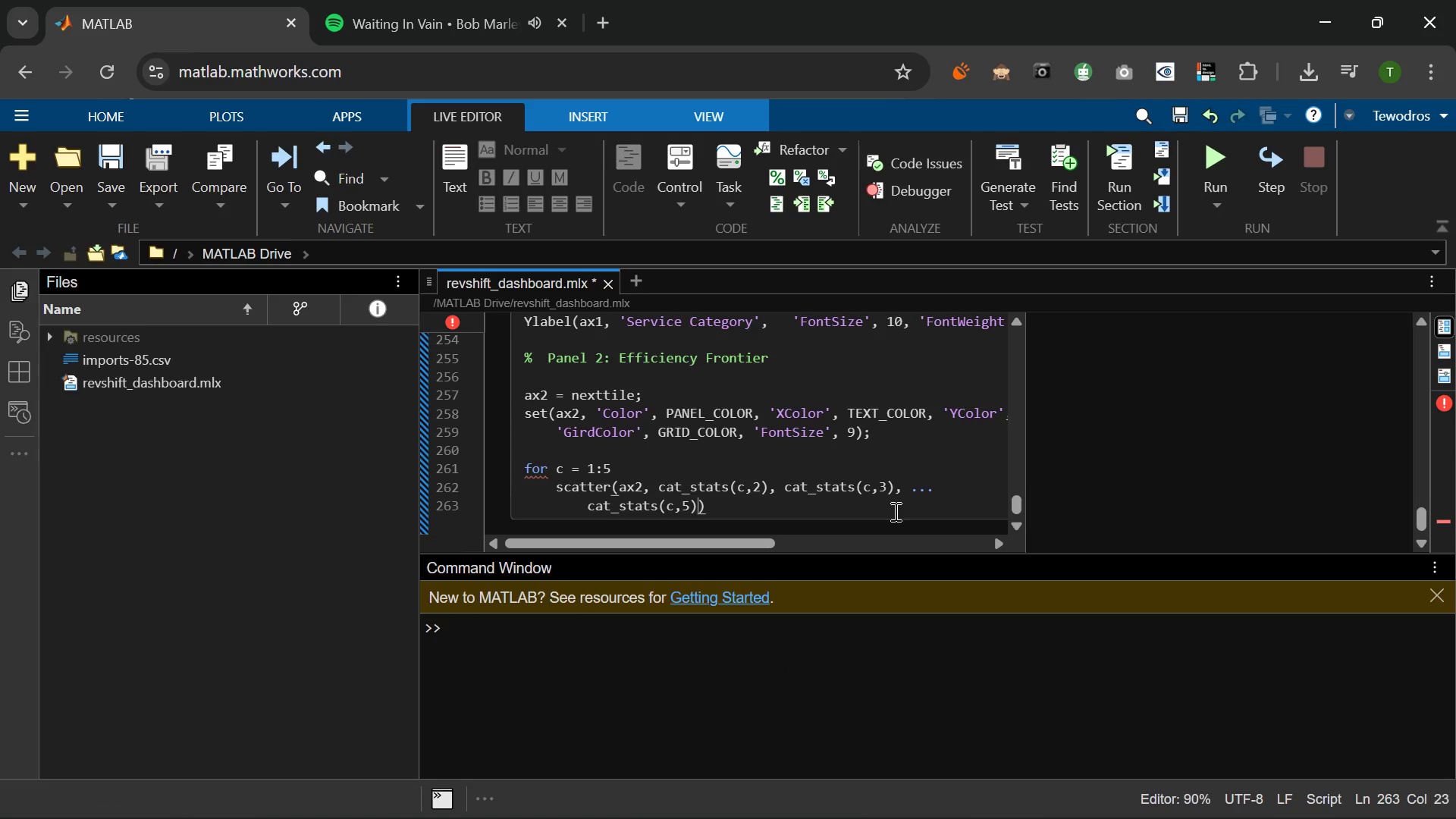 
type( * 20,, )
key(Backspace)
key(Backspace)
type( CAT)
key(Tab)
type((c, :)
 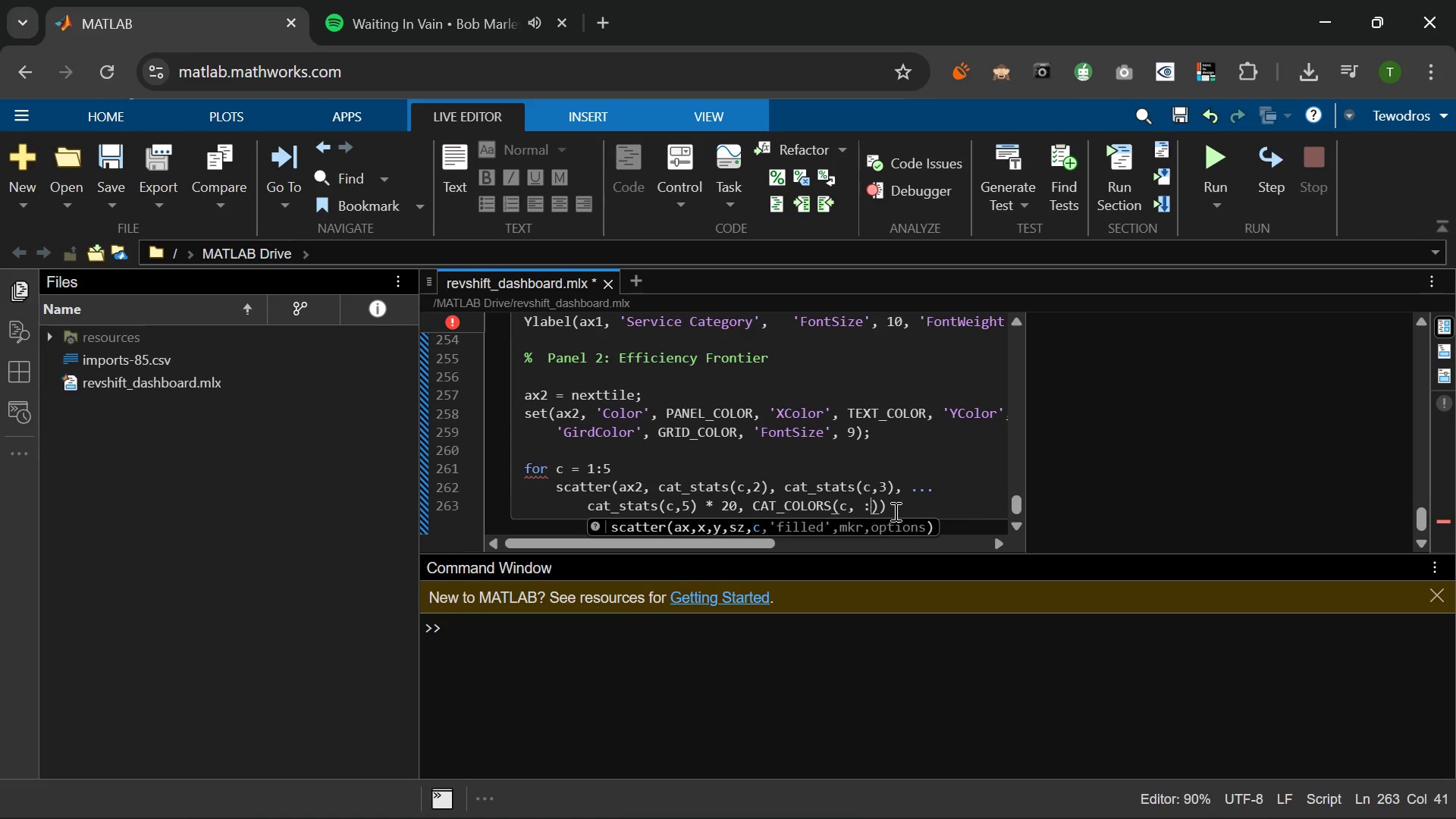 
key(Shift+ArrowRight)
 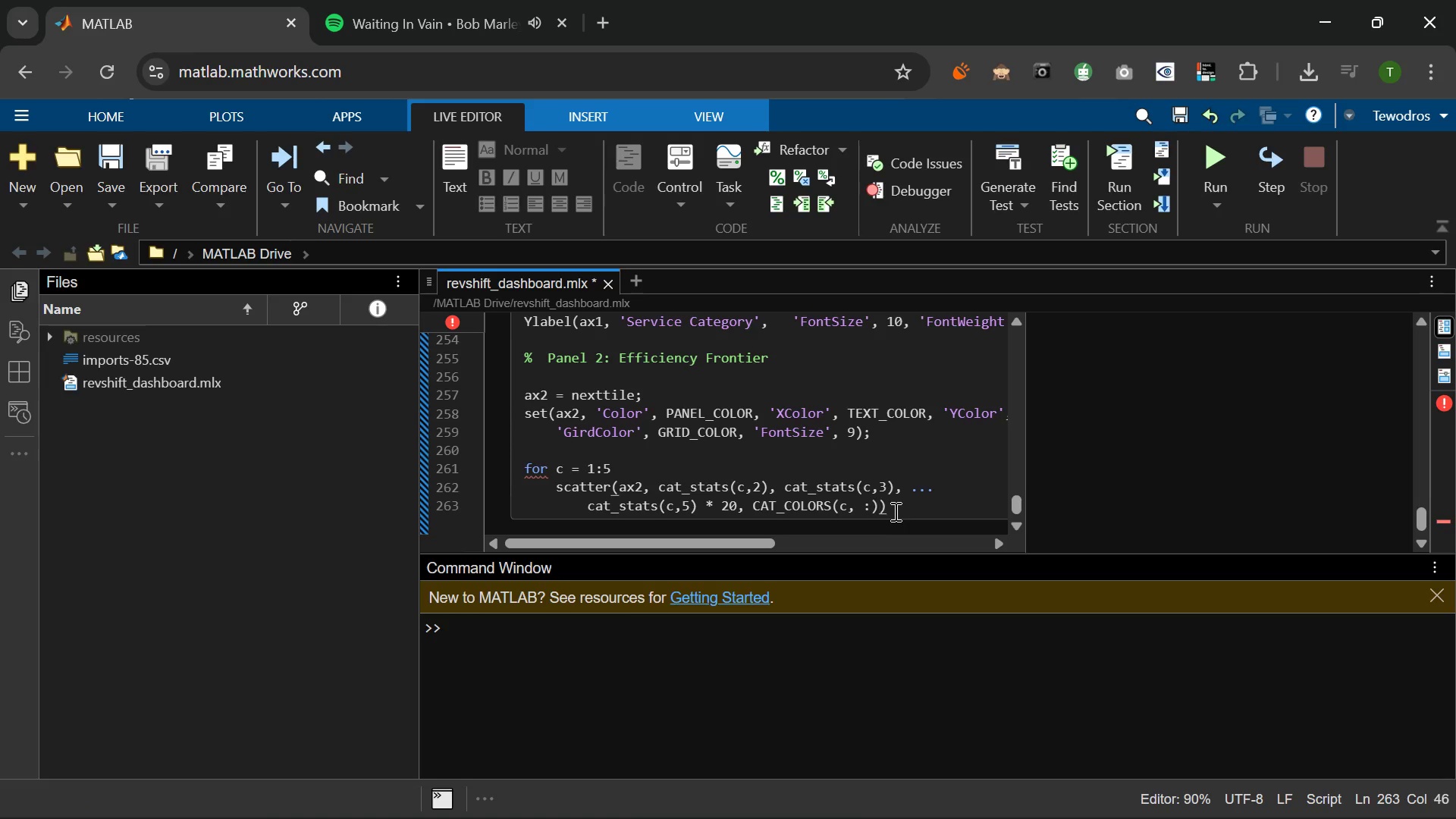 
type(, 'filled)
 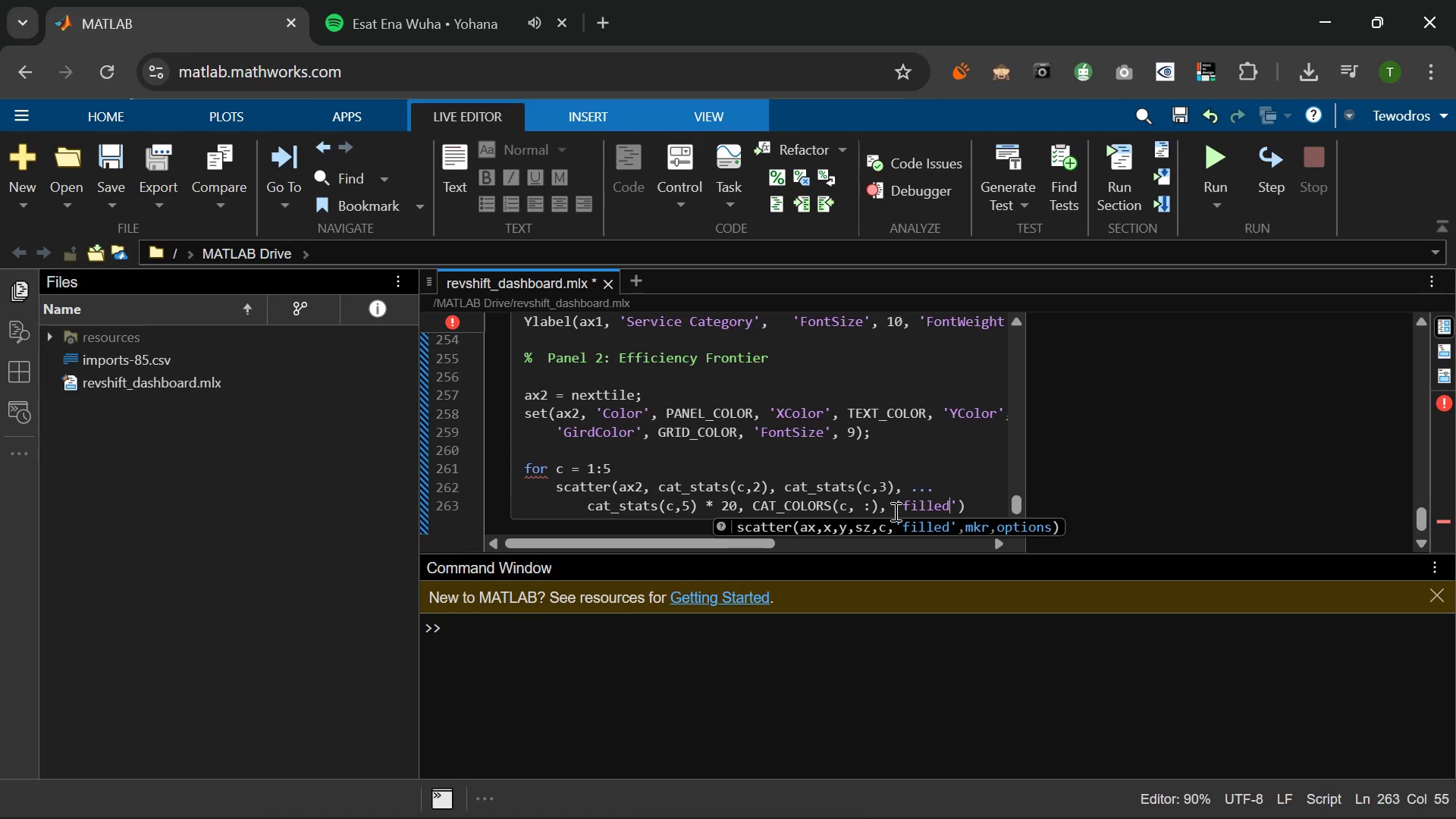 
key(ArrowRight)
 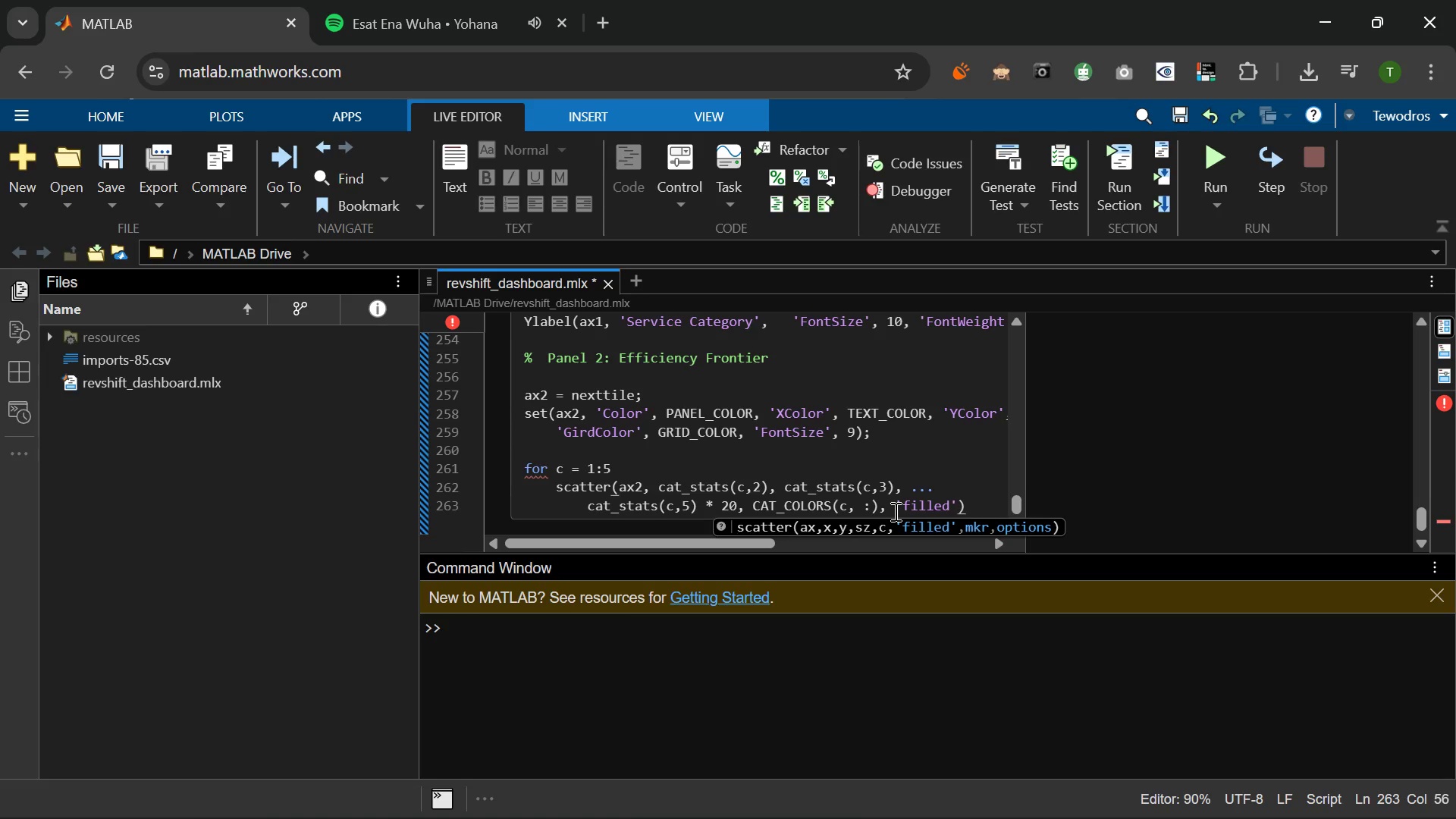 
key(Comma)
 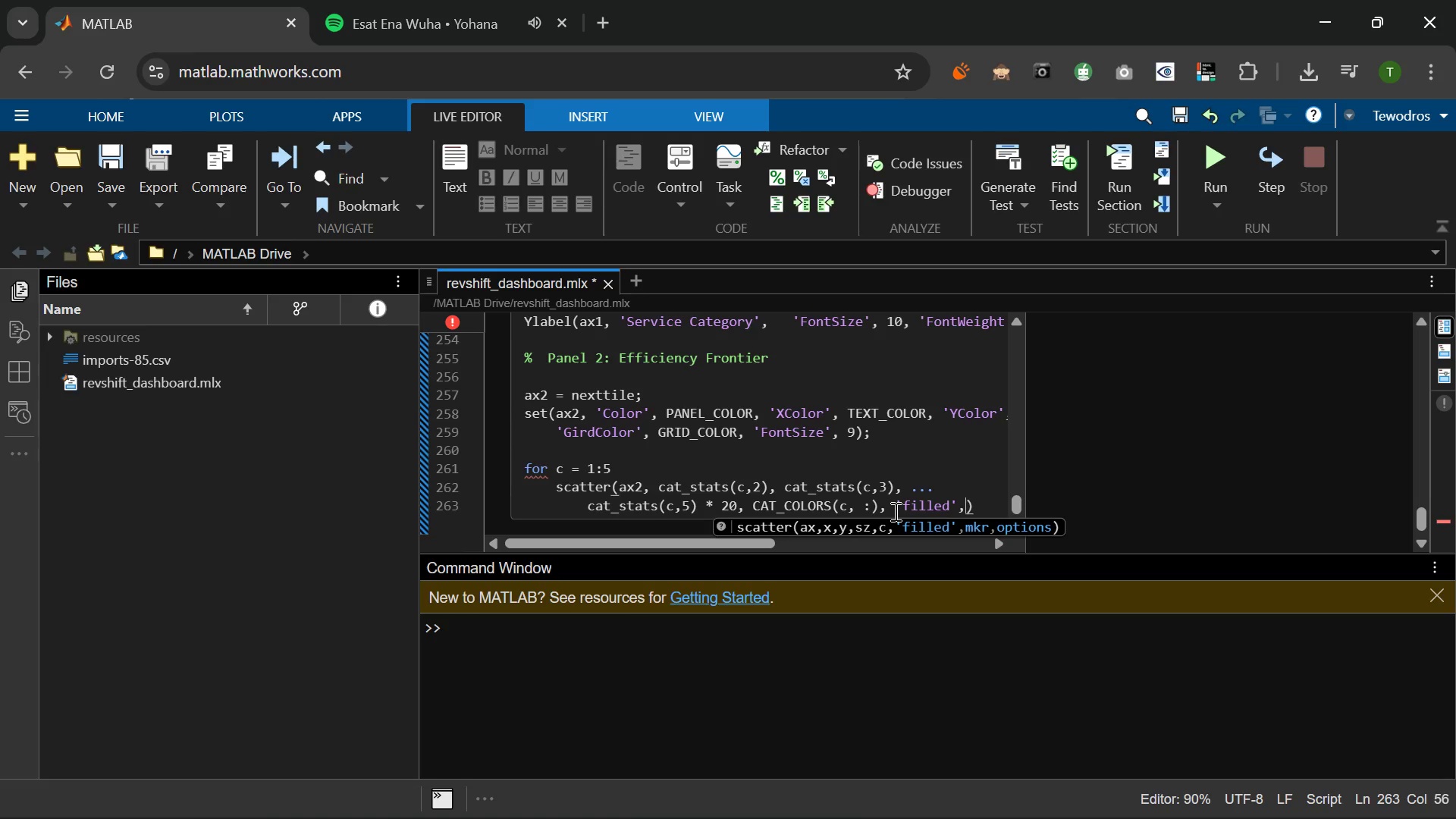 
key(Space)
 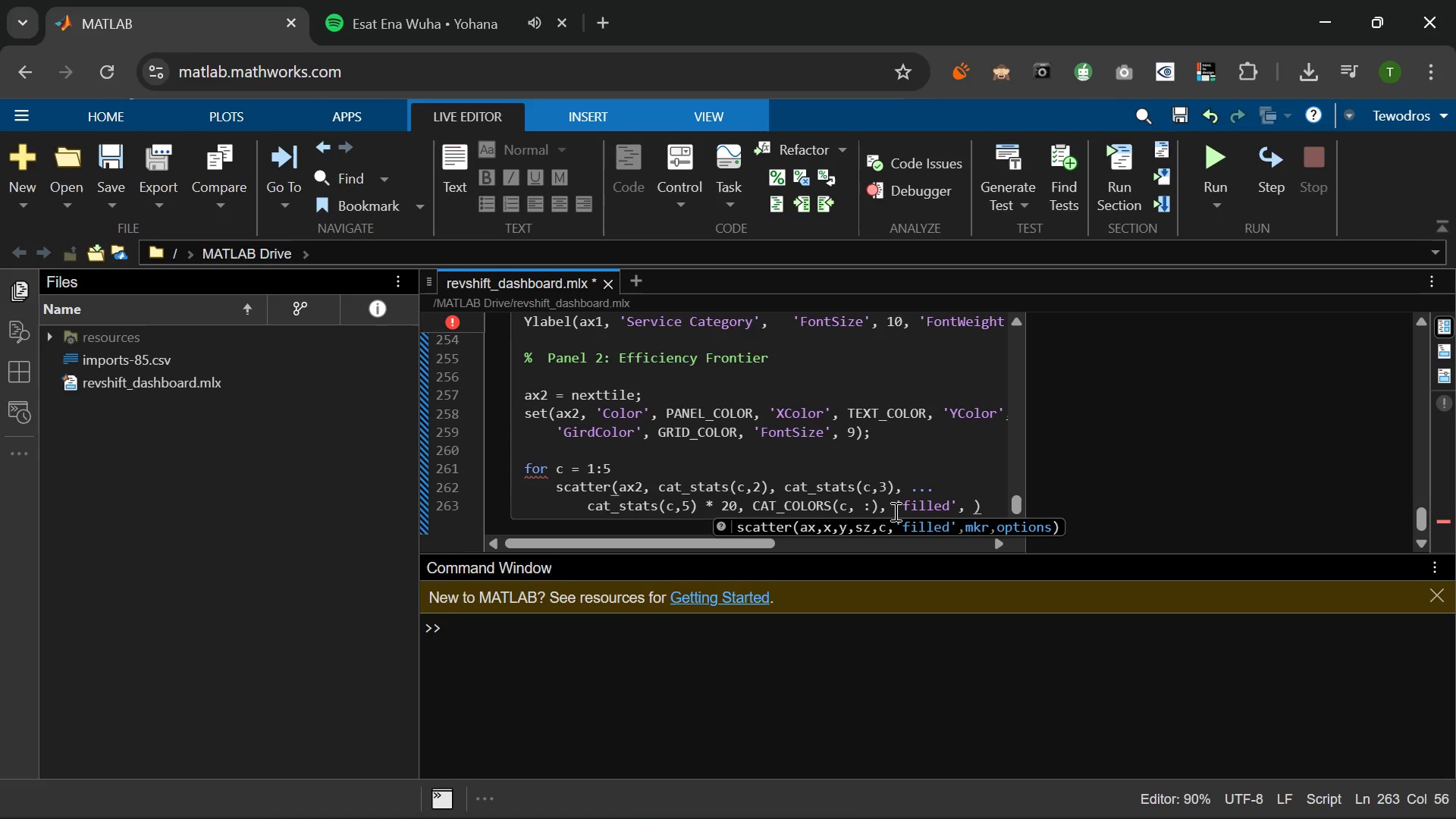 
key(Period)
 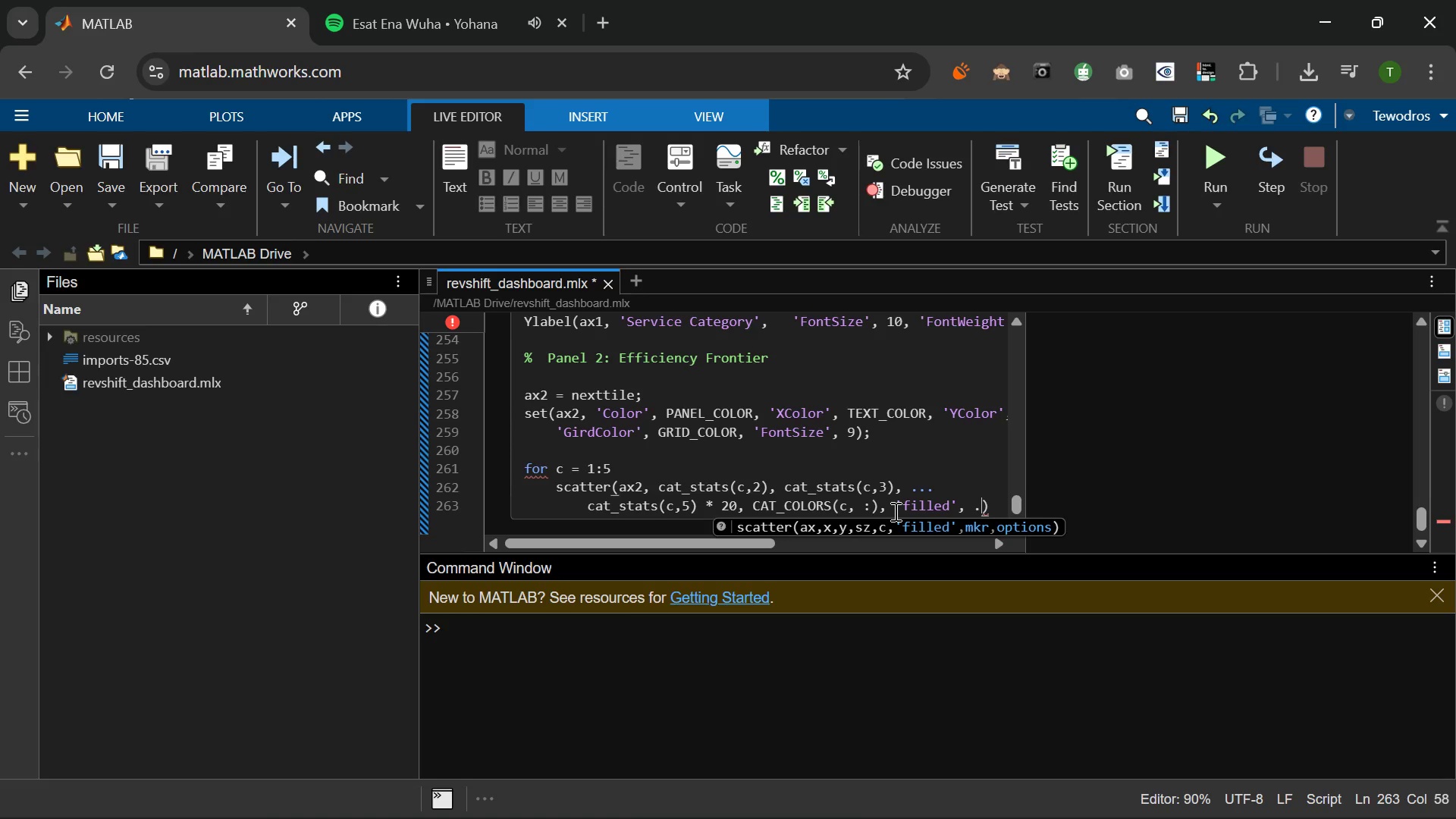 
key(Period)
 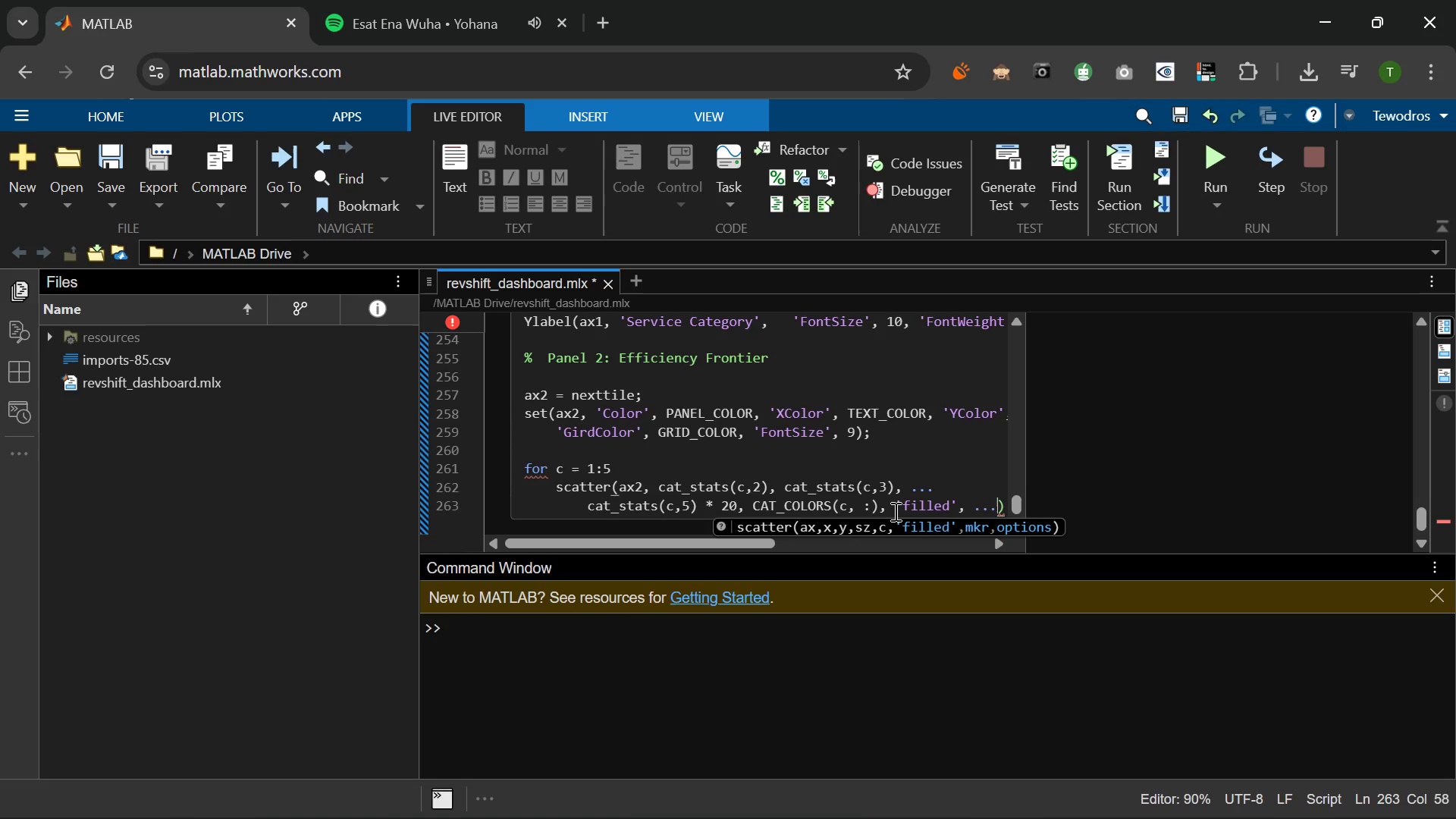 
key(Period)
 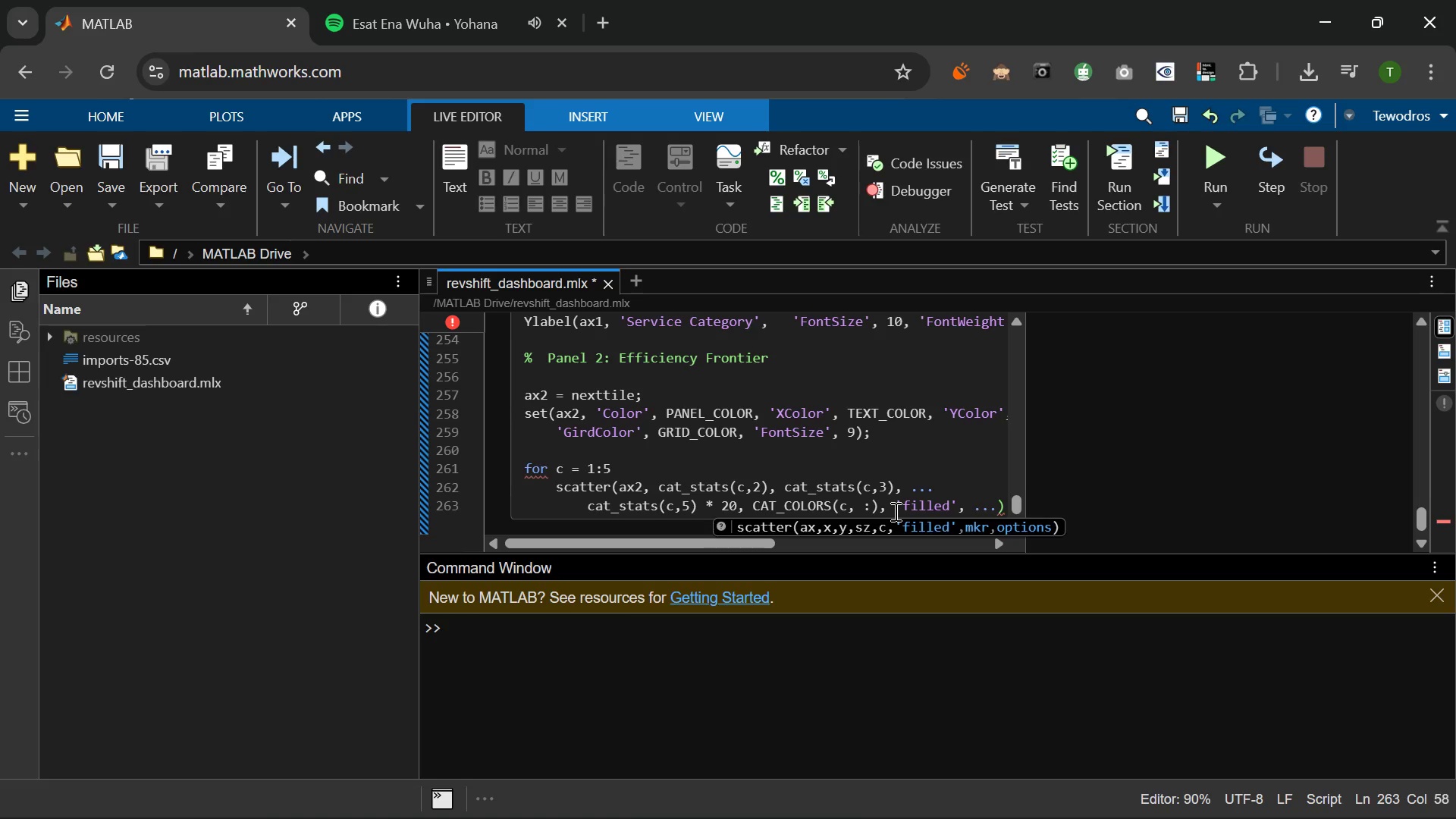 
key(Enter)
 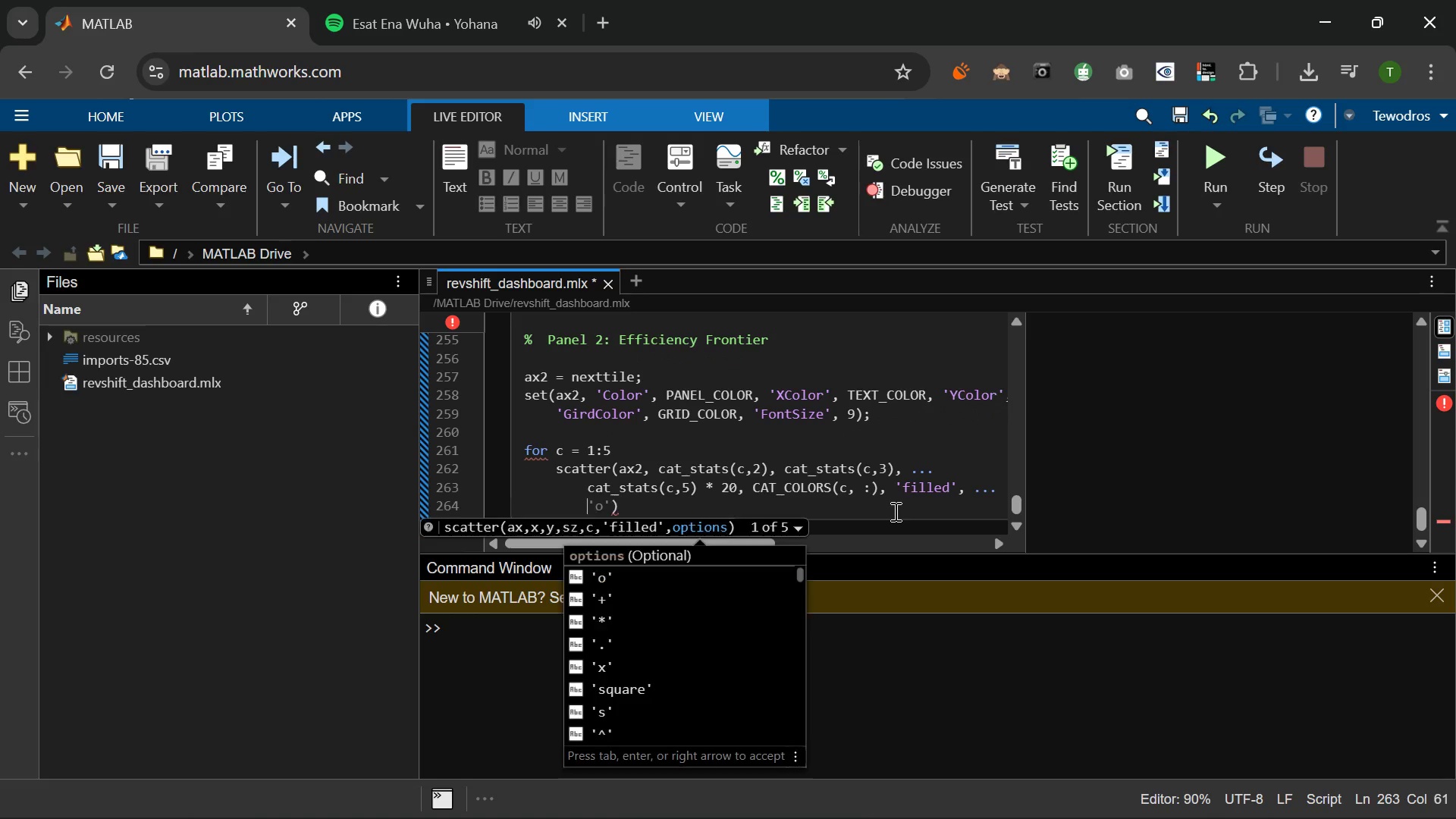 
type('Margker)
key(Backspace)
key(Backspace)
key(Backspace)
key(Backspace)
type(kerEdgeC)
key(Tab)
type(, 'white)
 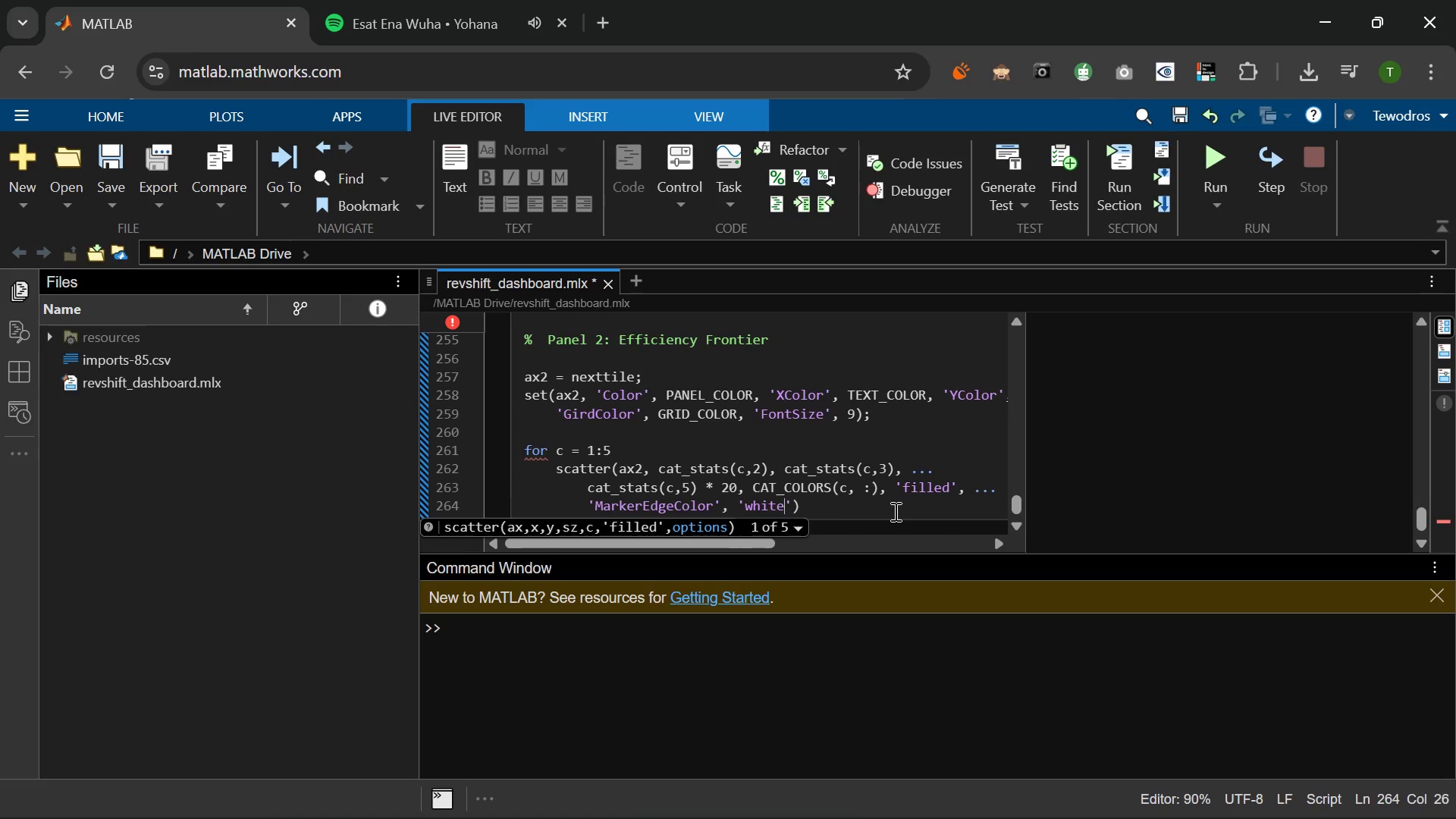 
key(ArrowRight)
 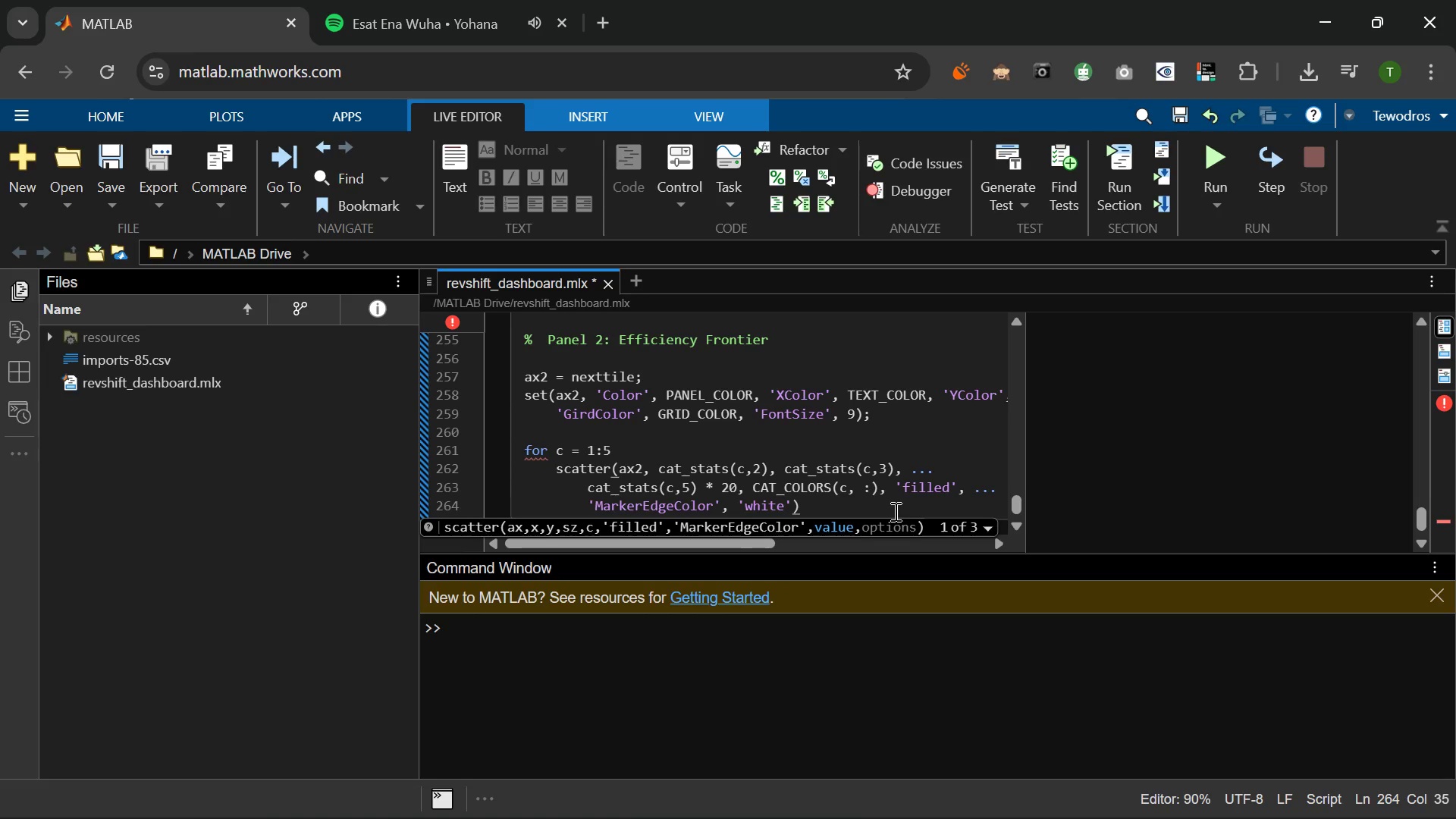 
type(, 'Linewit)
key(Backspace)
key(Backspace)
key(Backspace)
type(Width)
 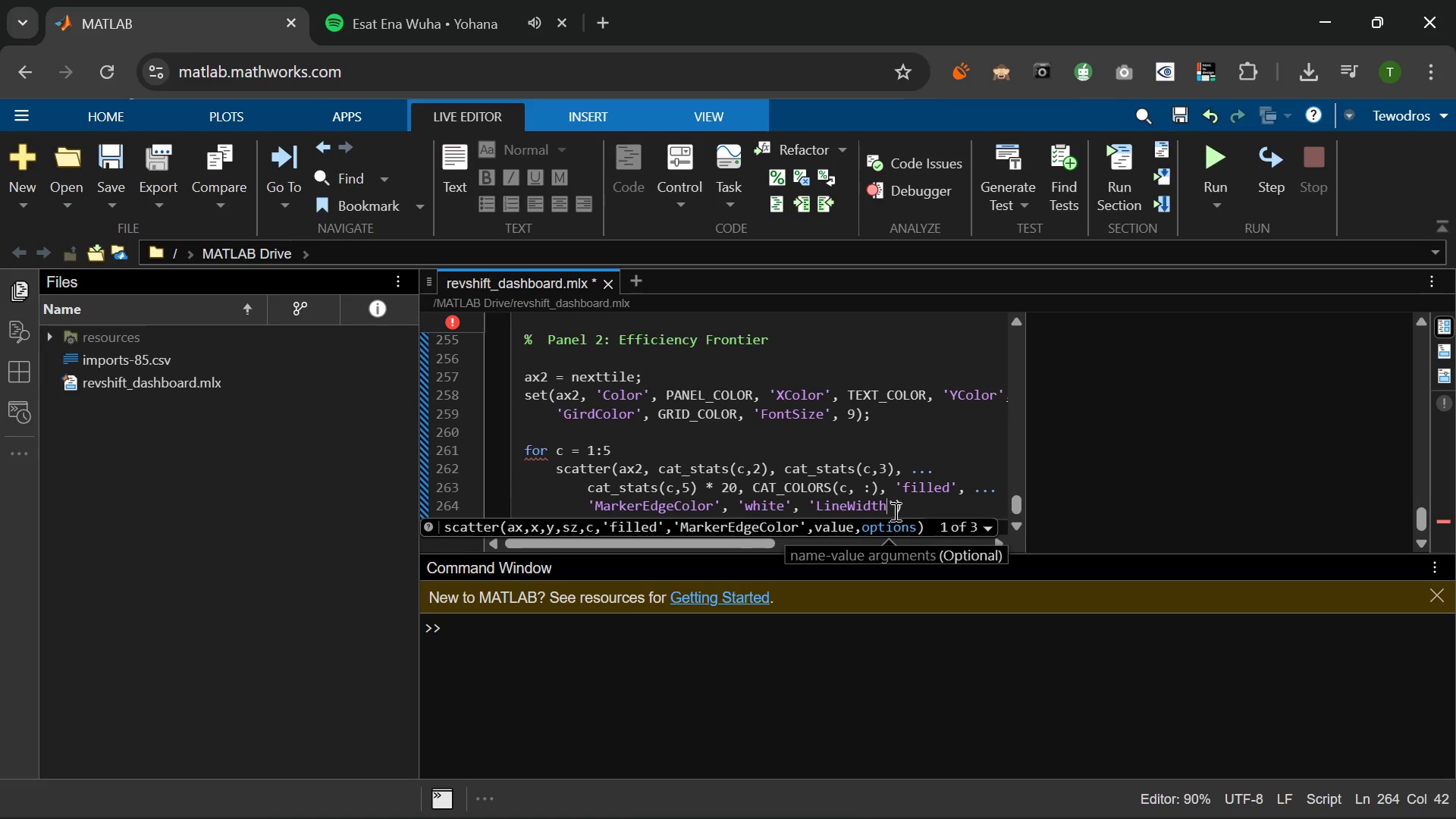 
key(ArrowRight)
 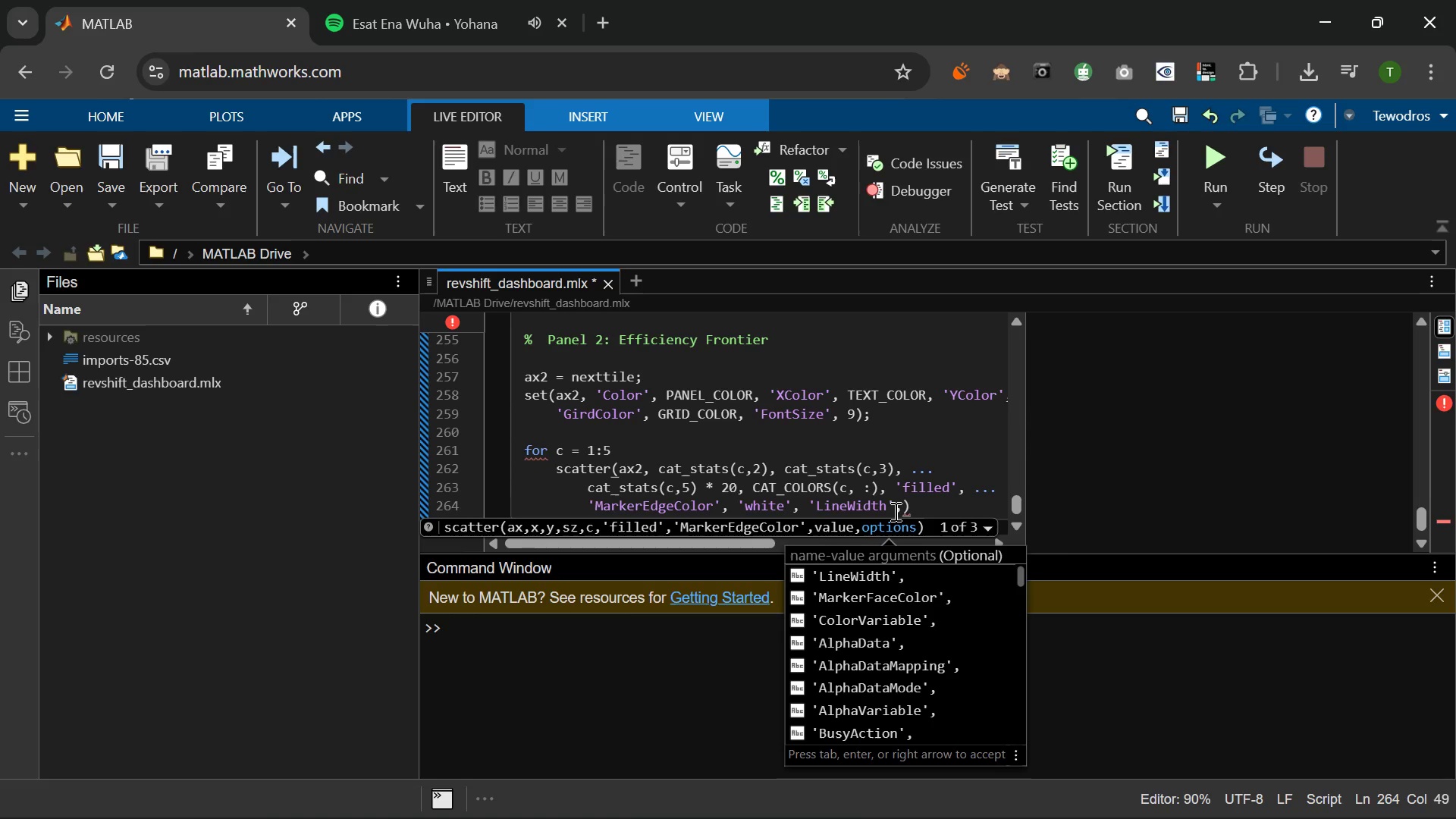 
key(Comma)
 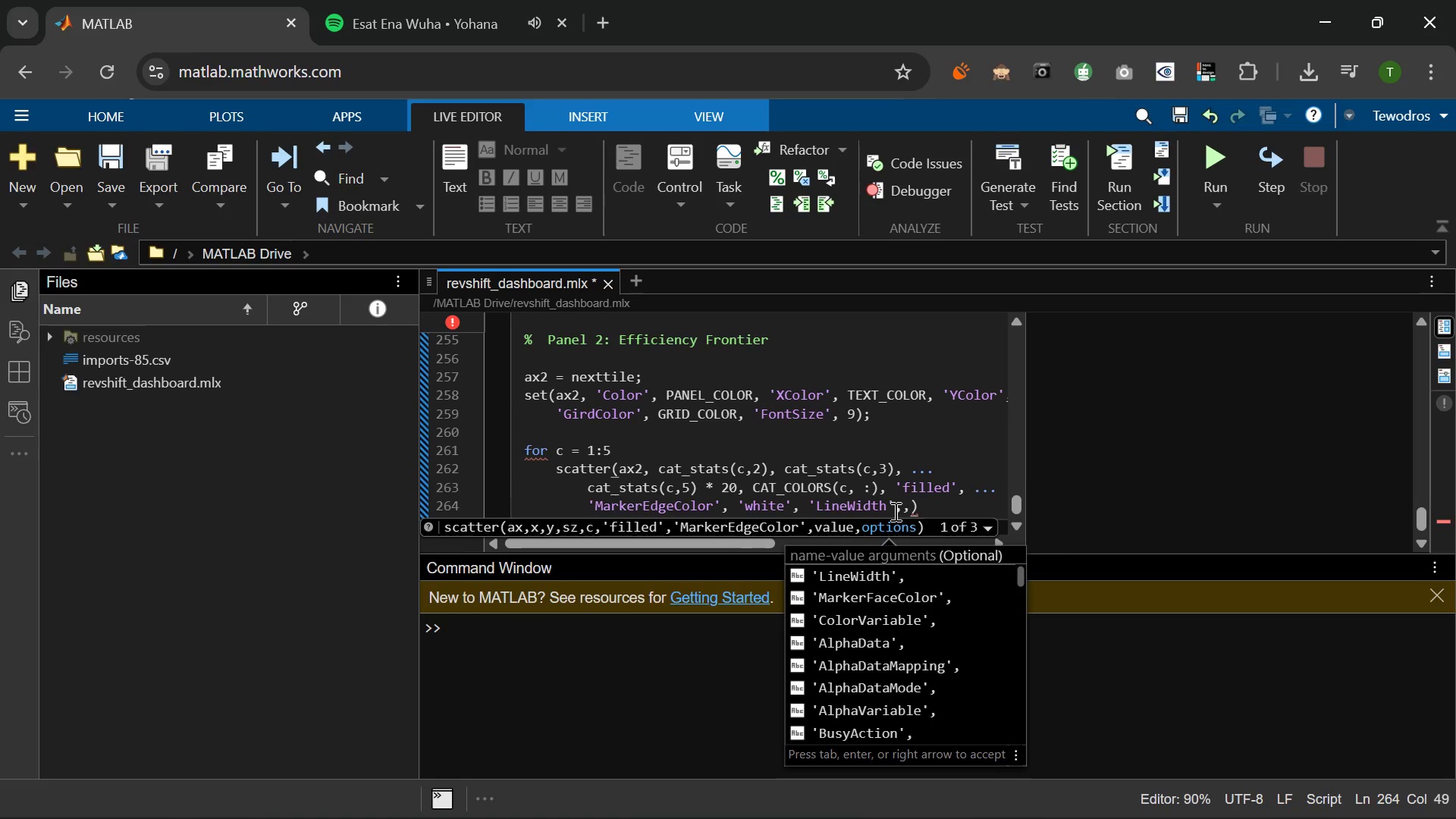 
key(Space)
 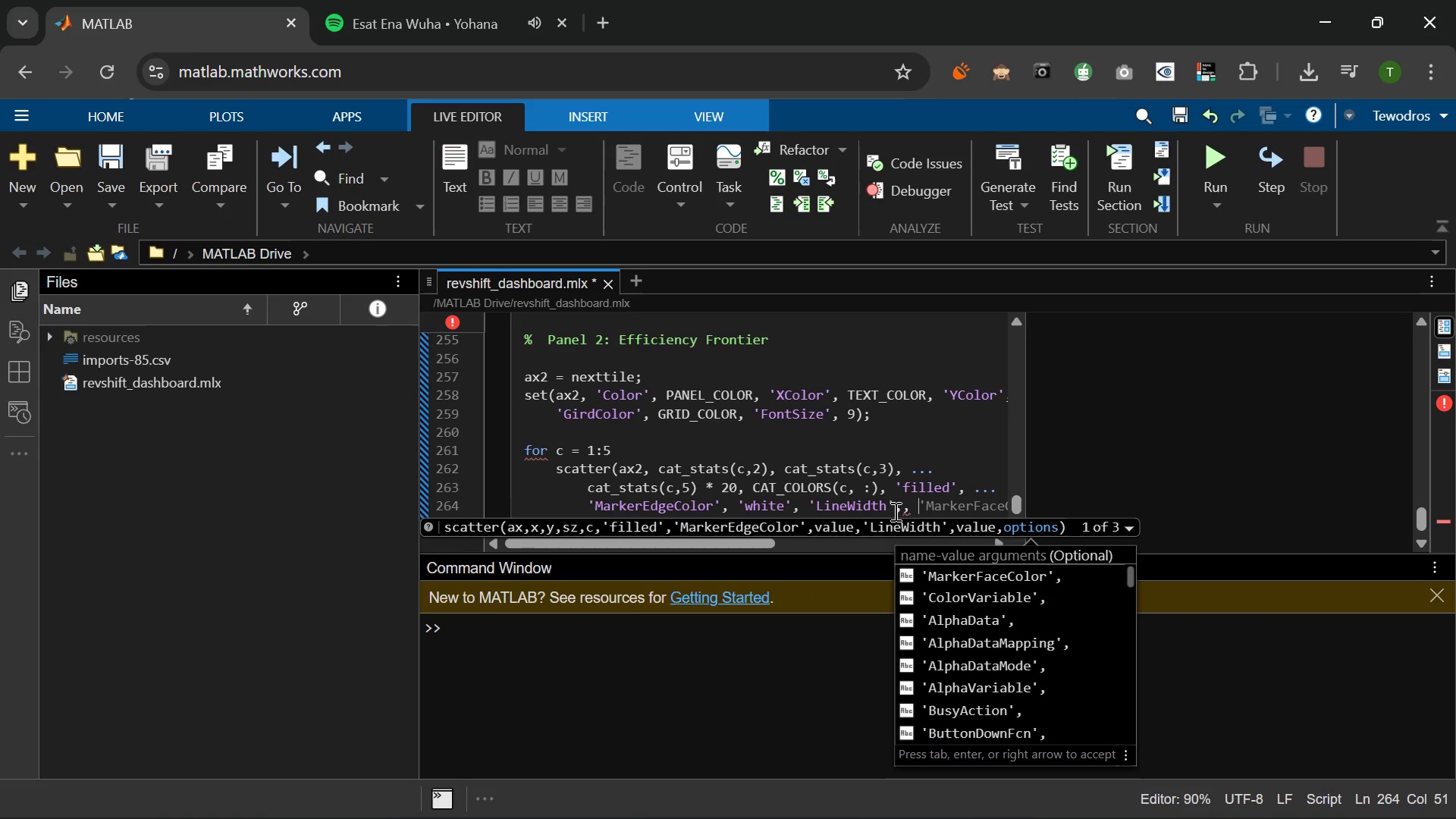 
key(0)
 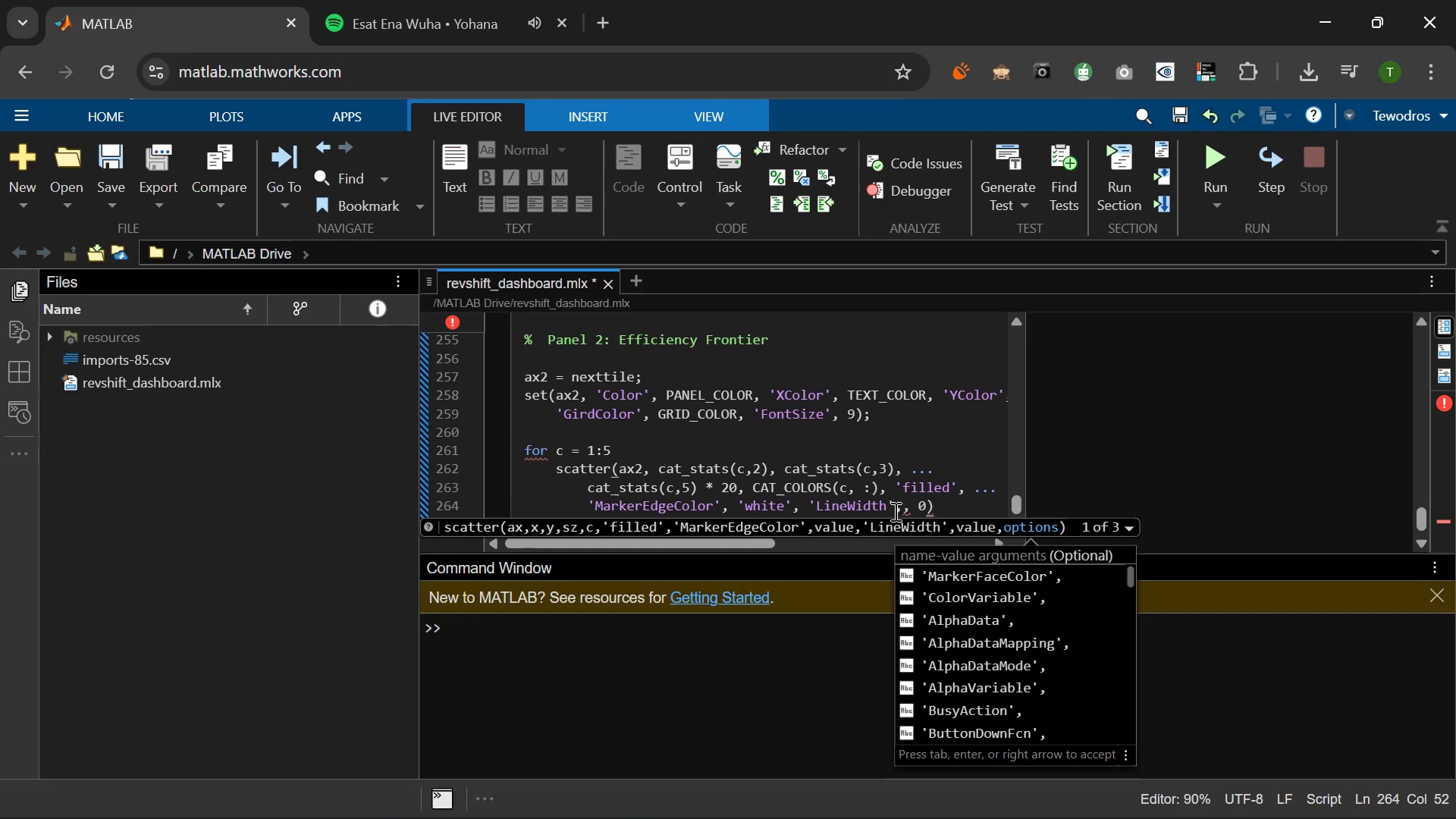 
key(Period)
 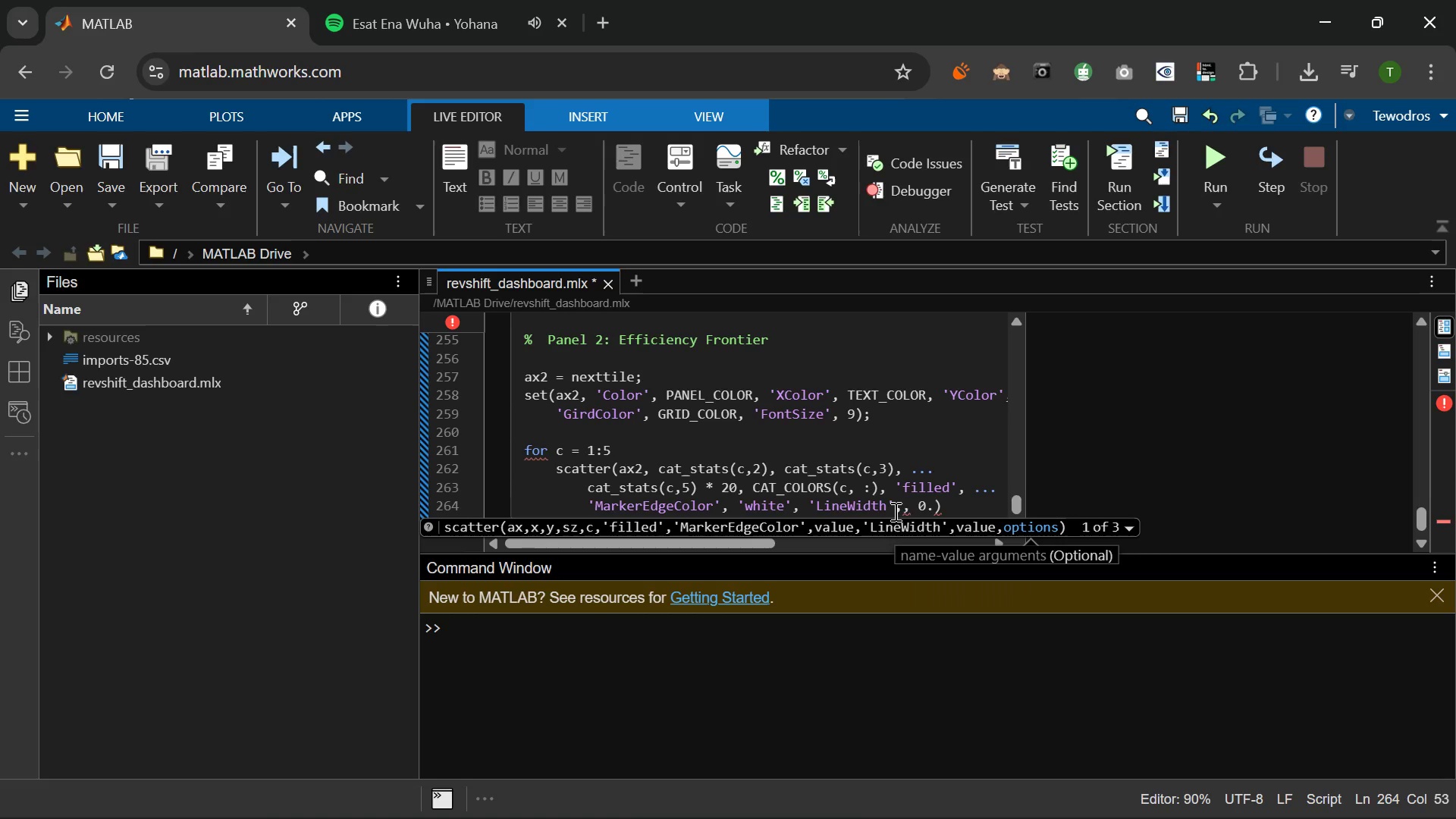 
key(8)
 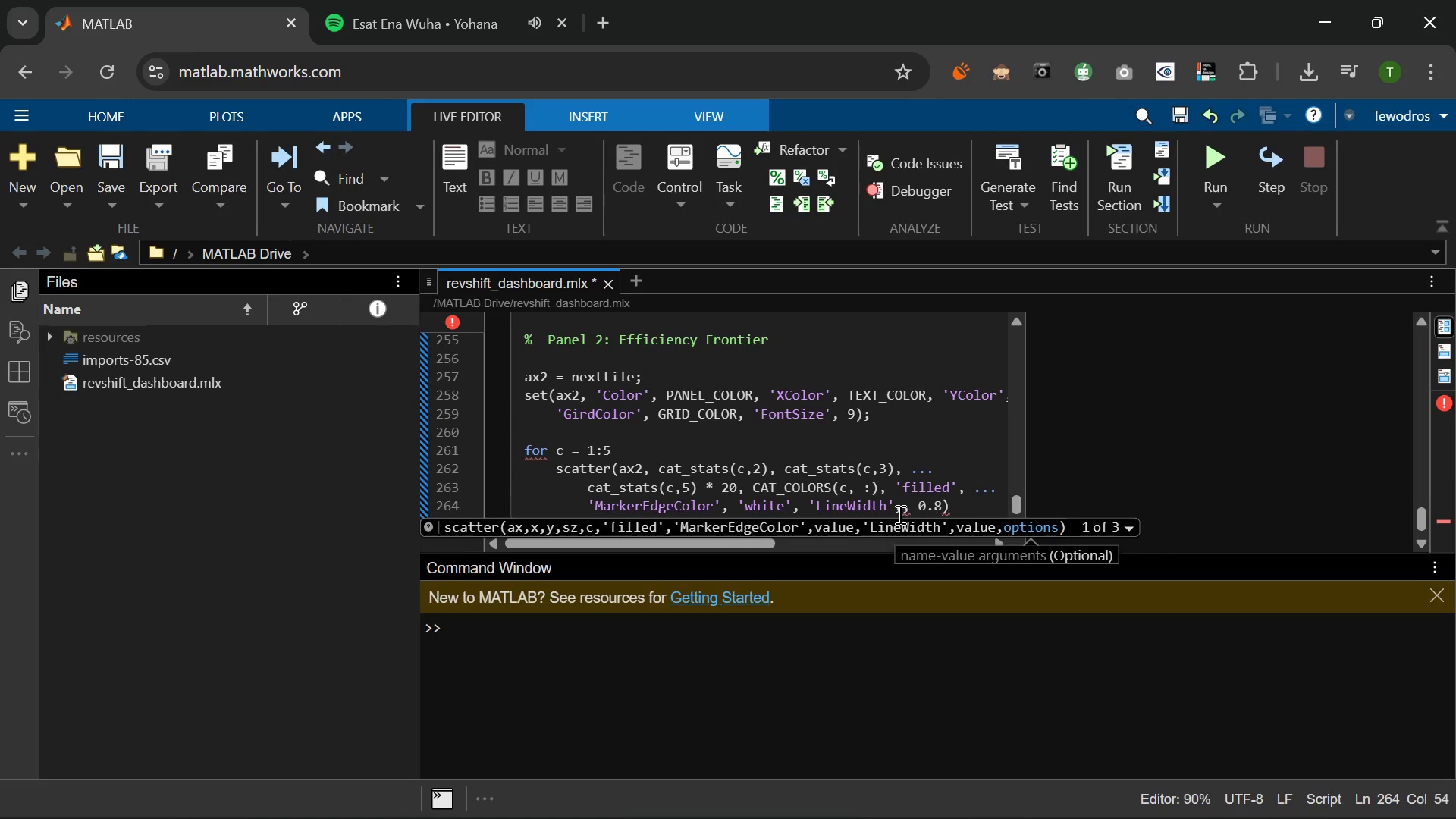 
left_click([904, 513])
 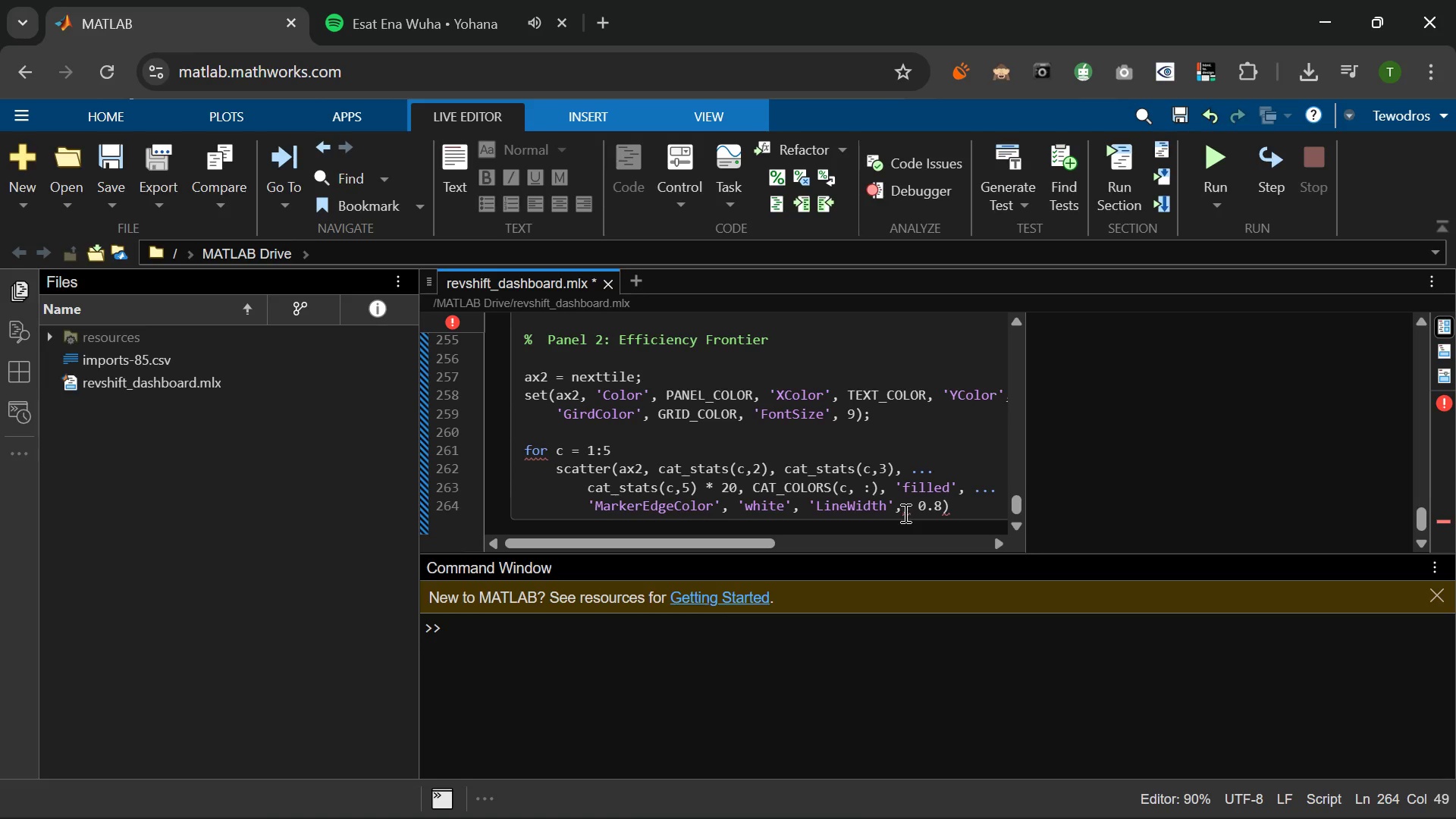 
key(Backspace)
 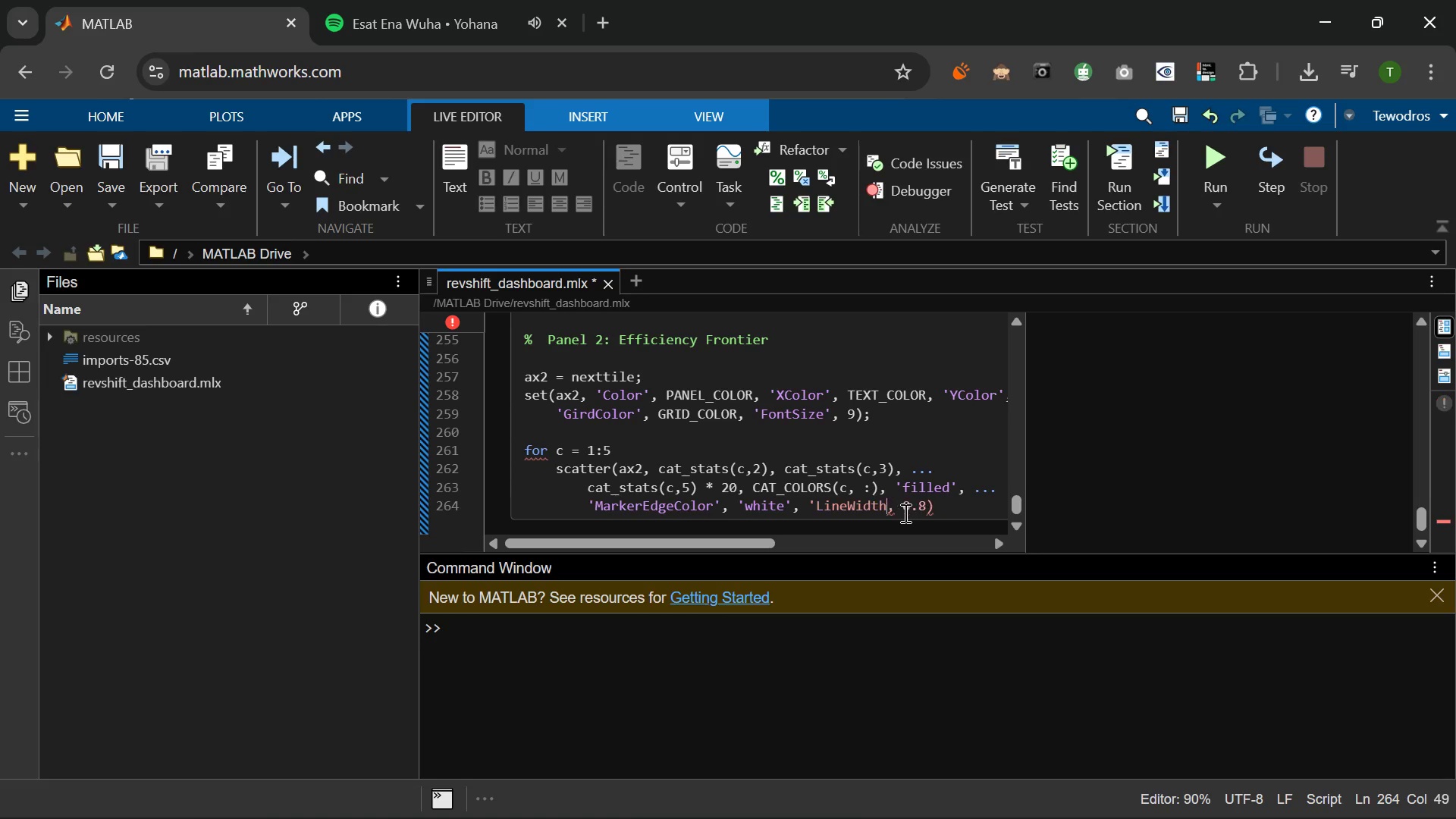 
key(Backspace)
 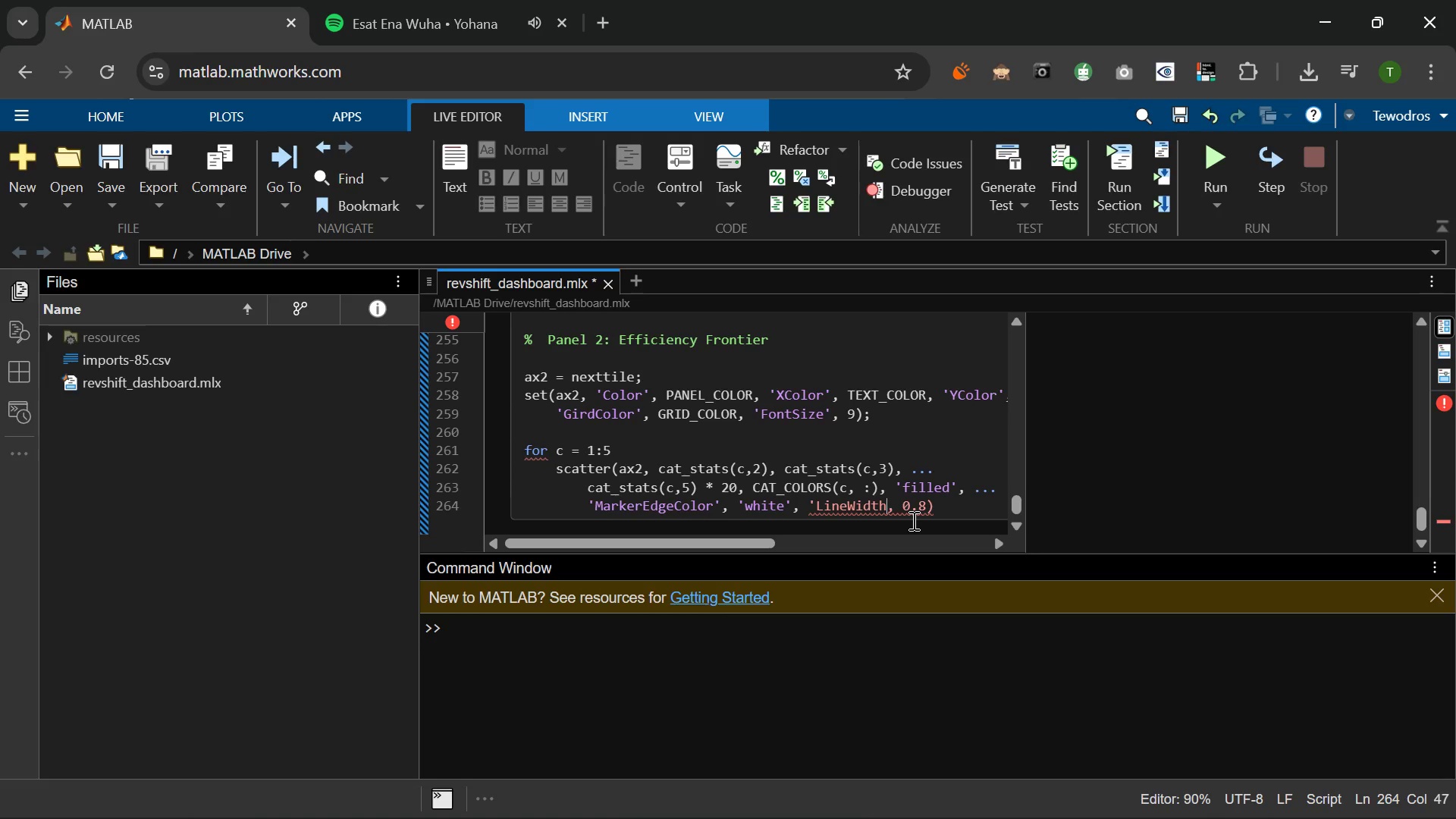 
key(Quote)
 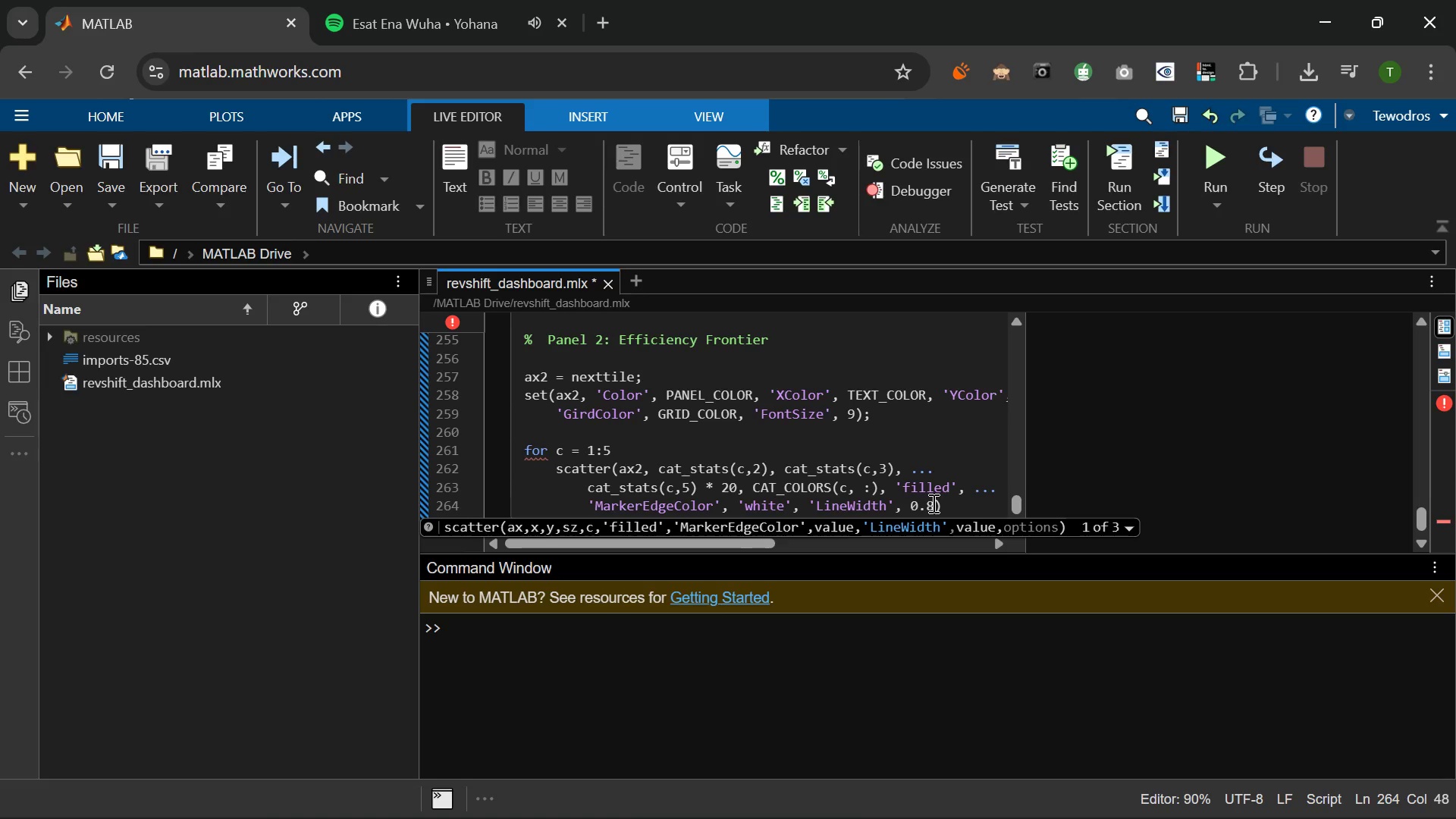 
wait(5.95)
 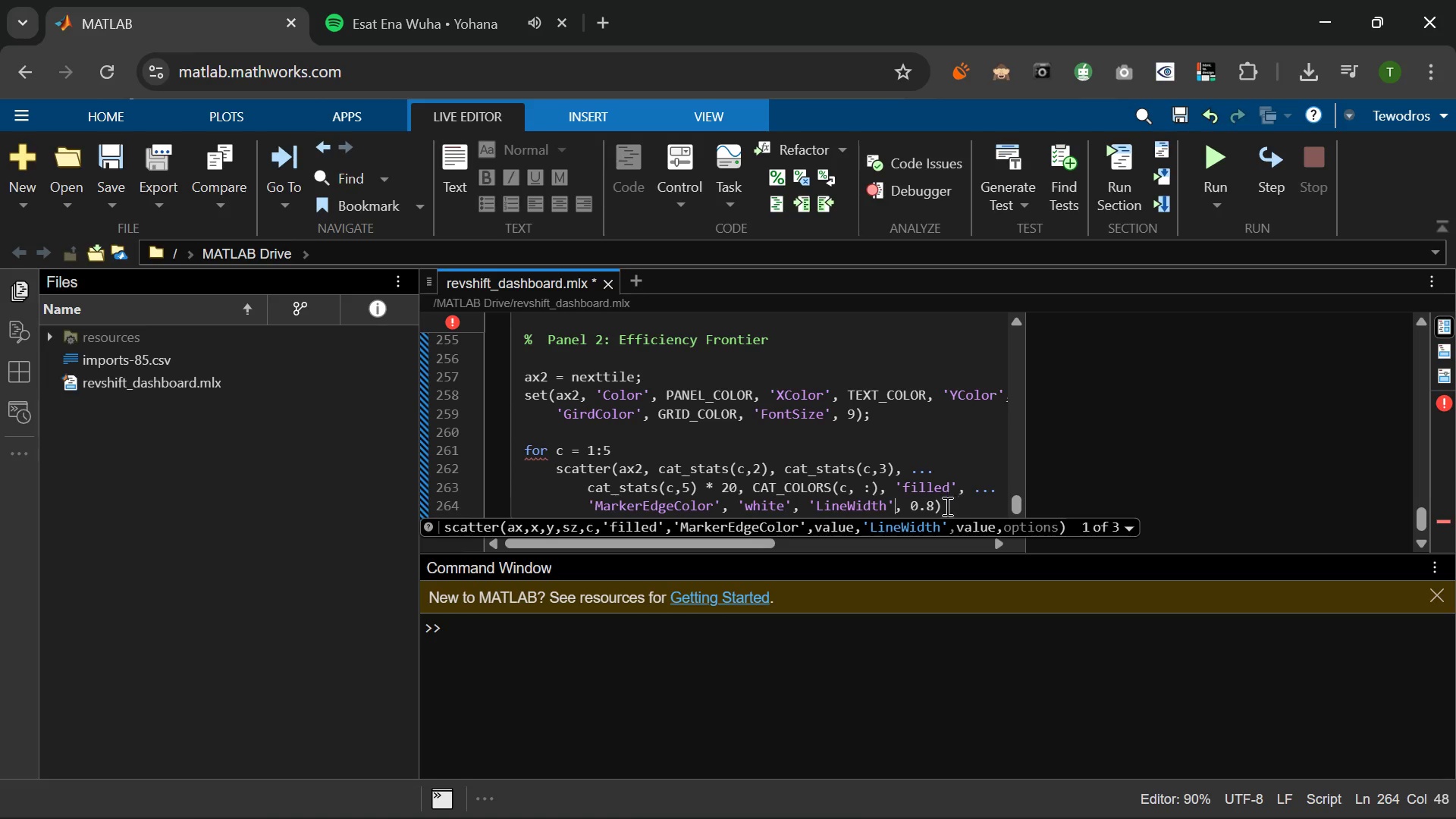 
left_click([929, 506])
 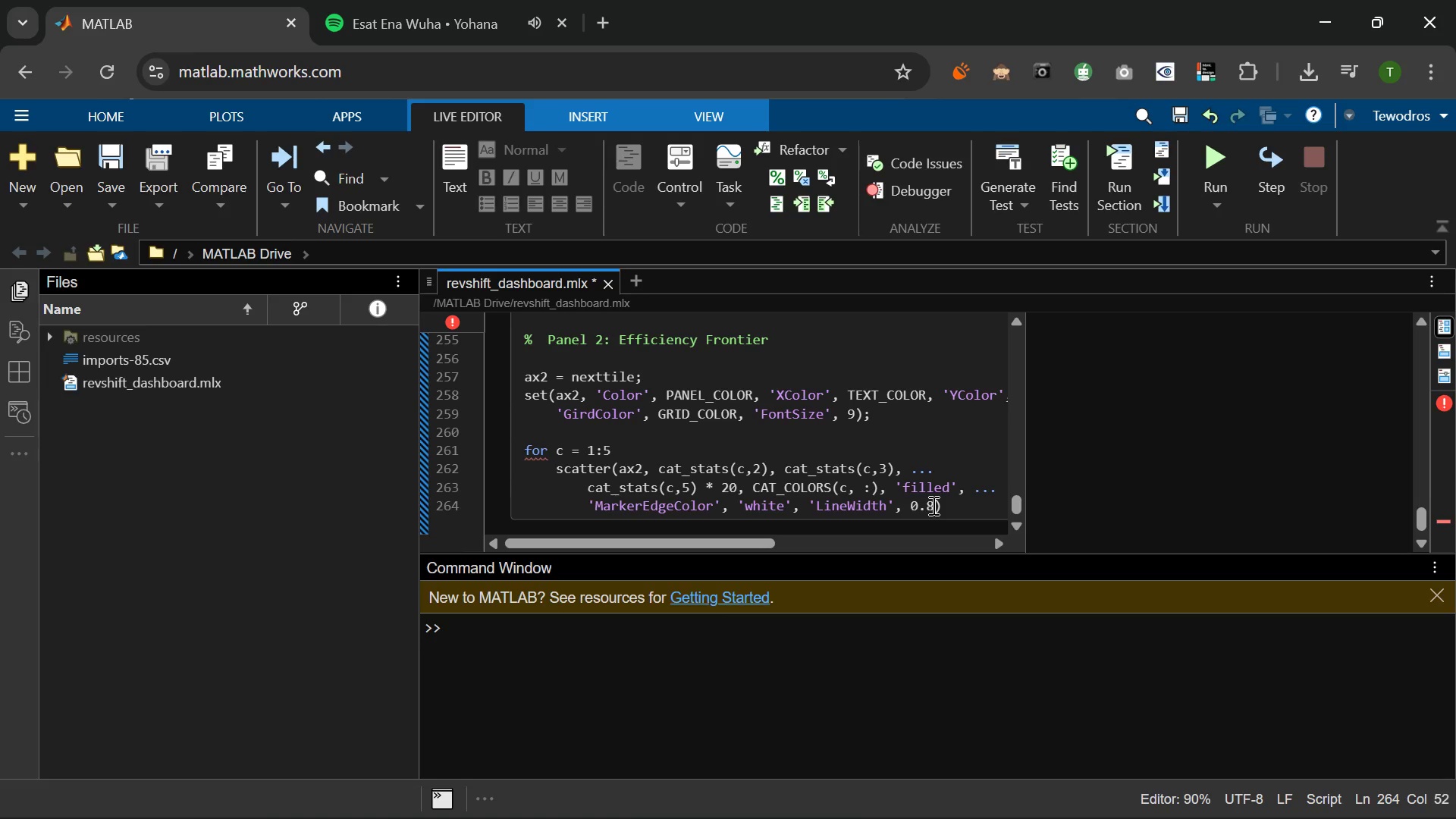 
left_click([932, 505])
 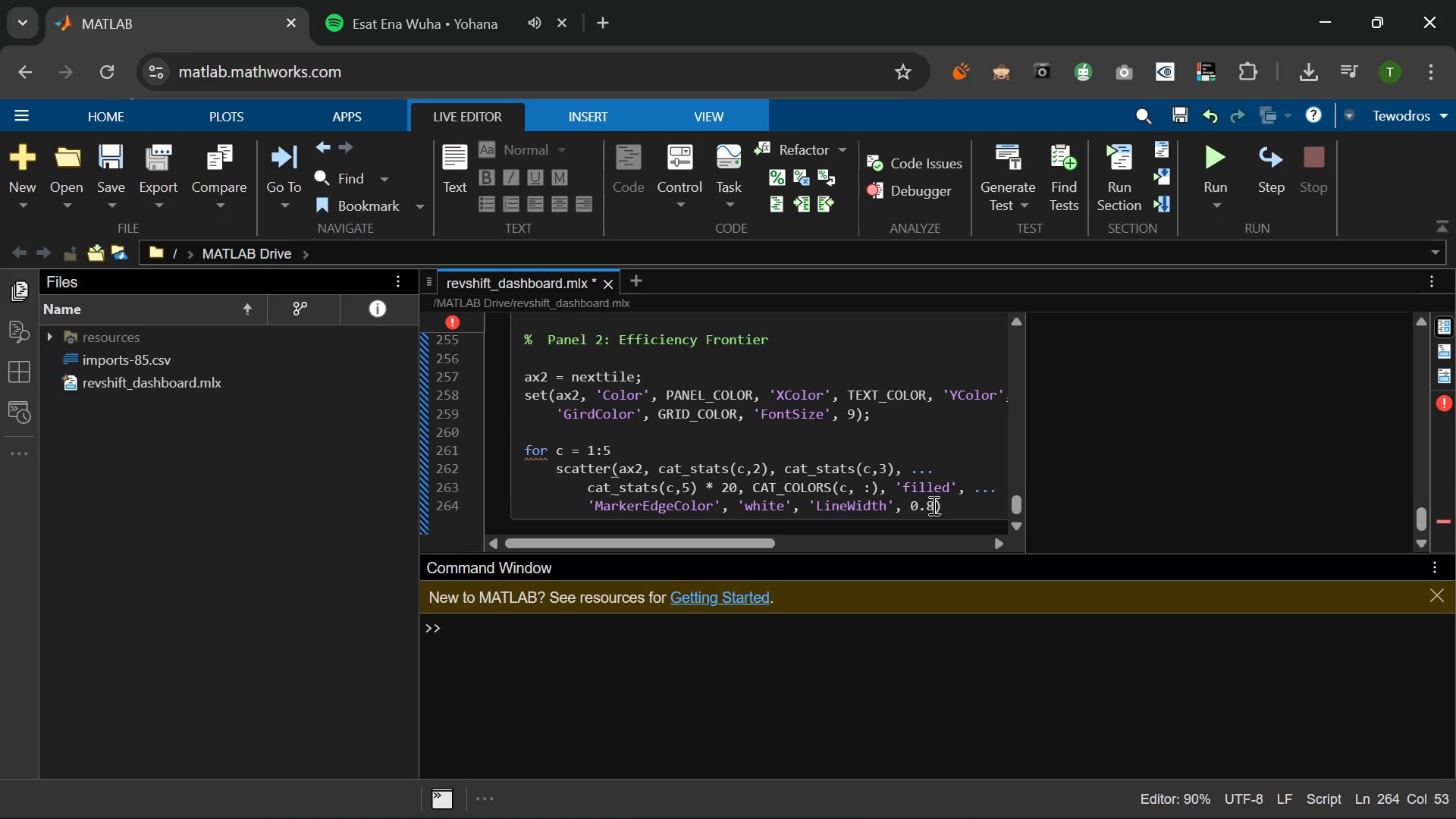 
key(Comma)
 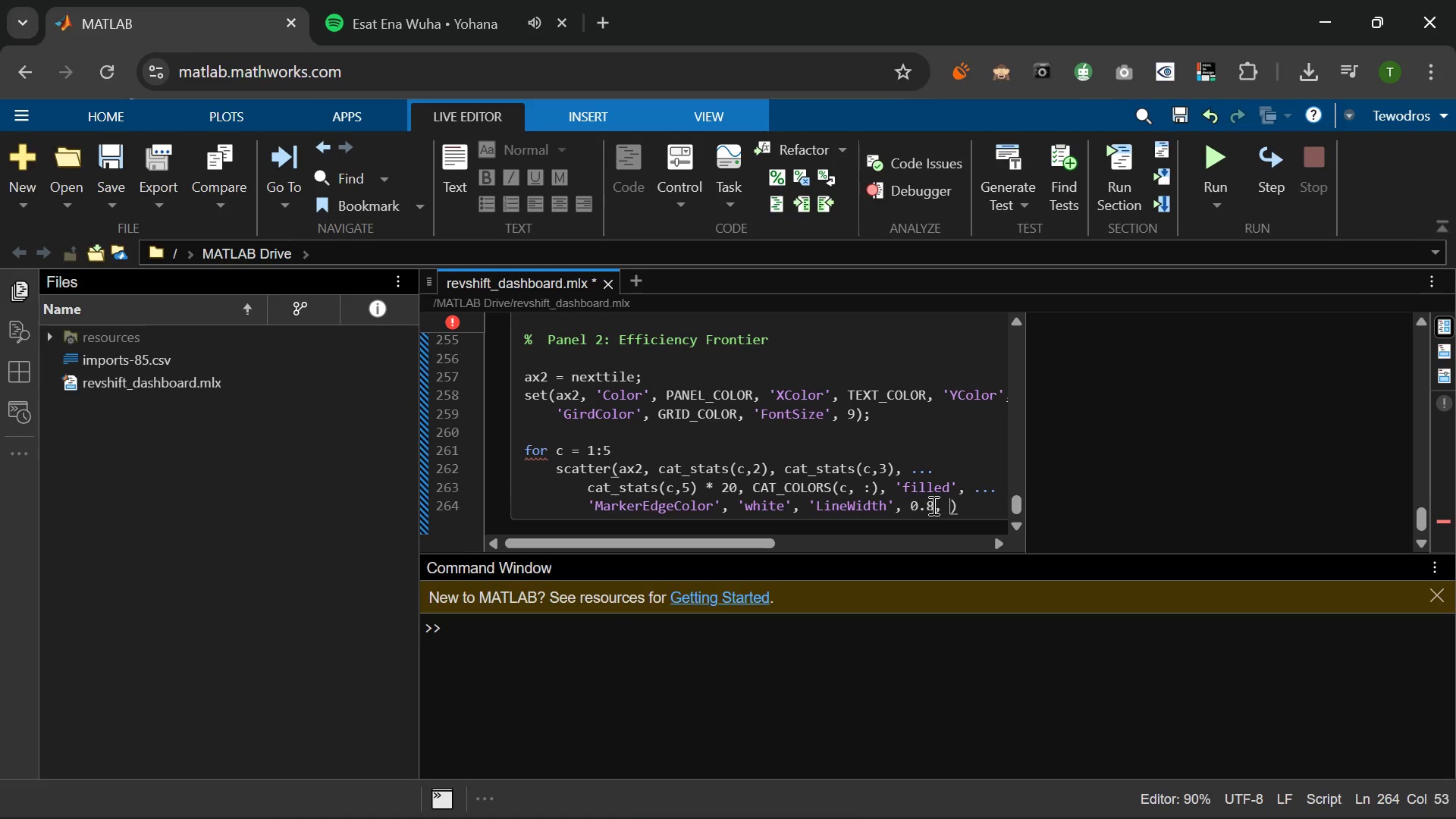 
key(Space)
 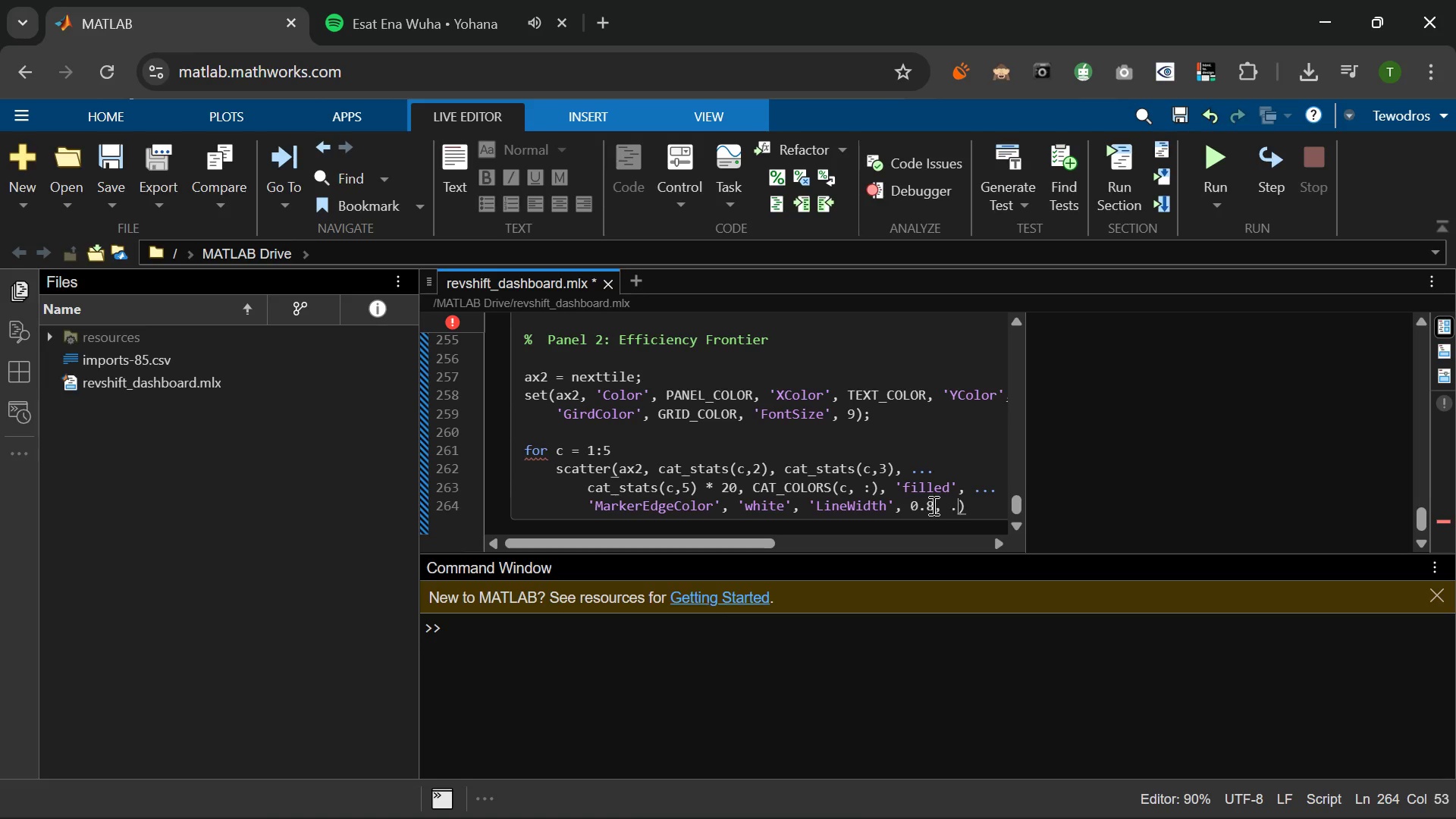 
key(Period)
 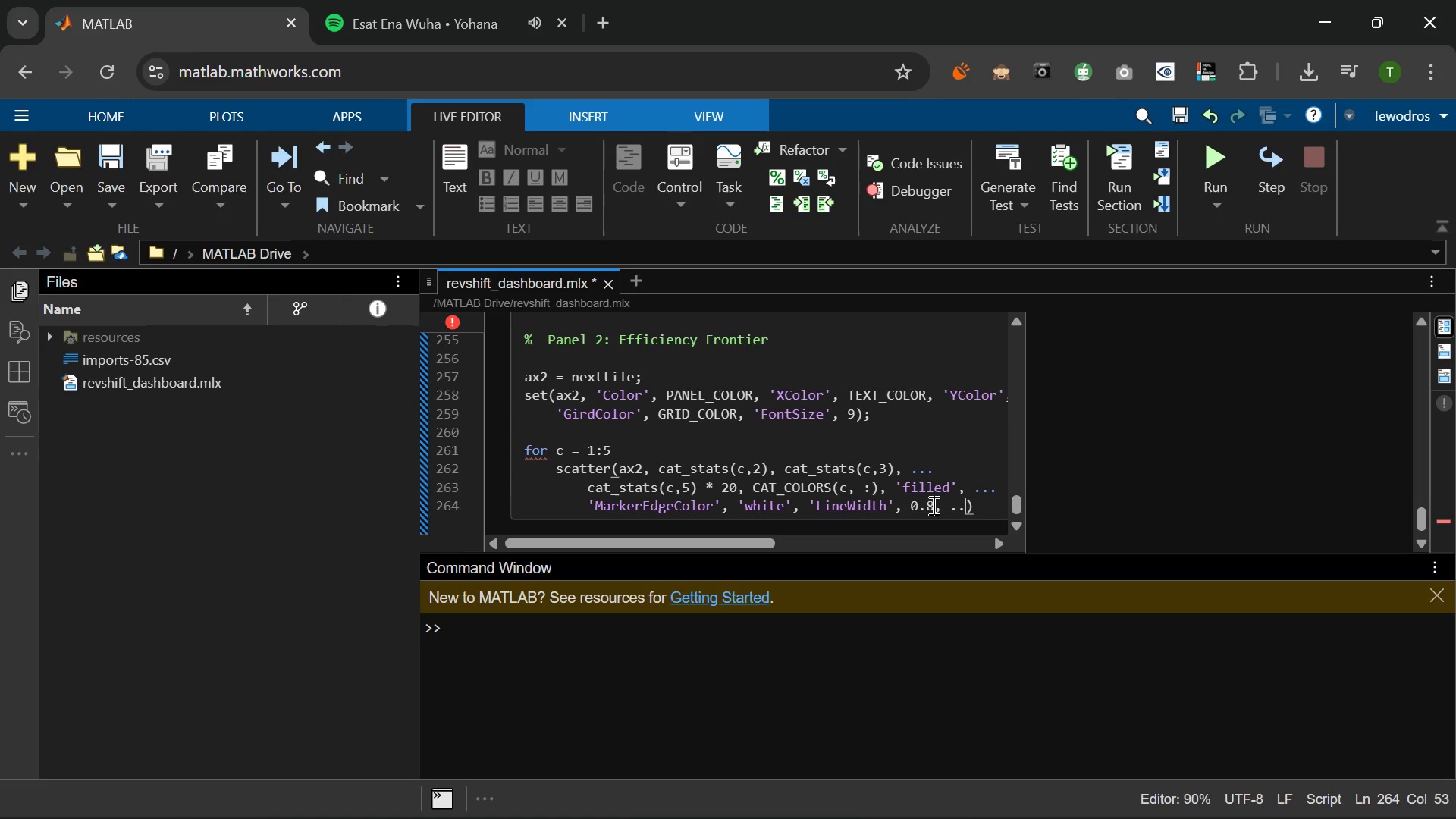 
key(Period)
 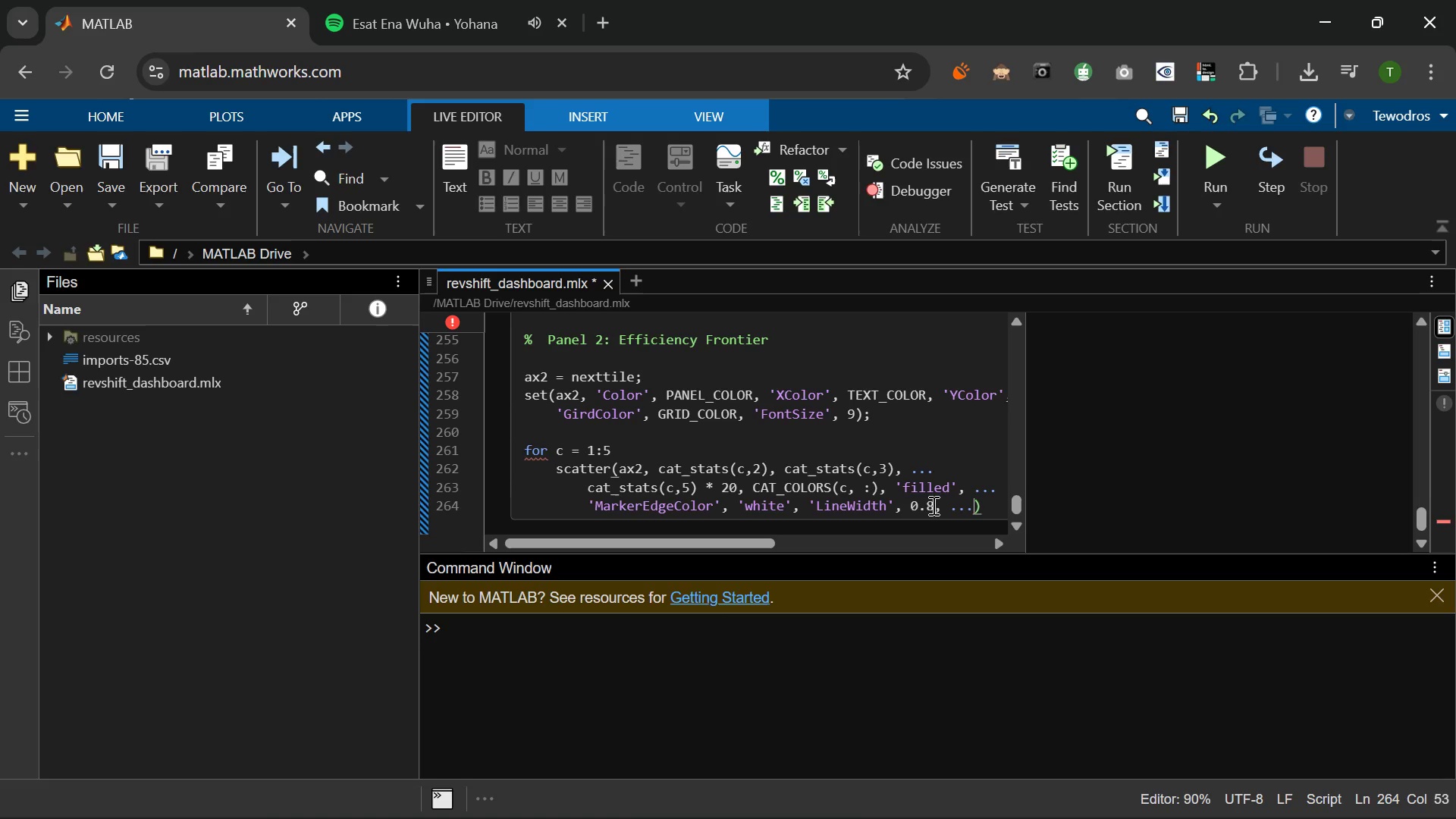 
key(Period)
 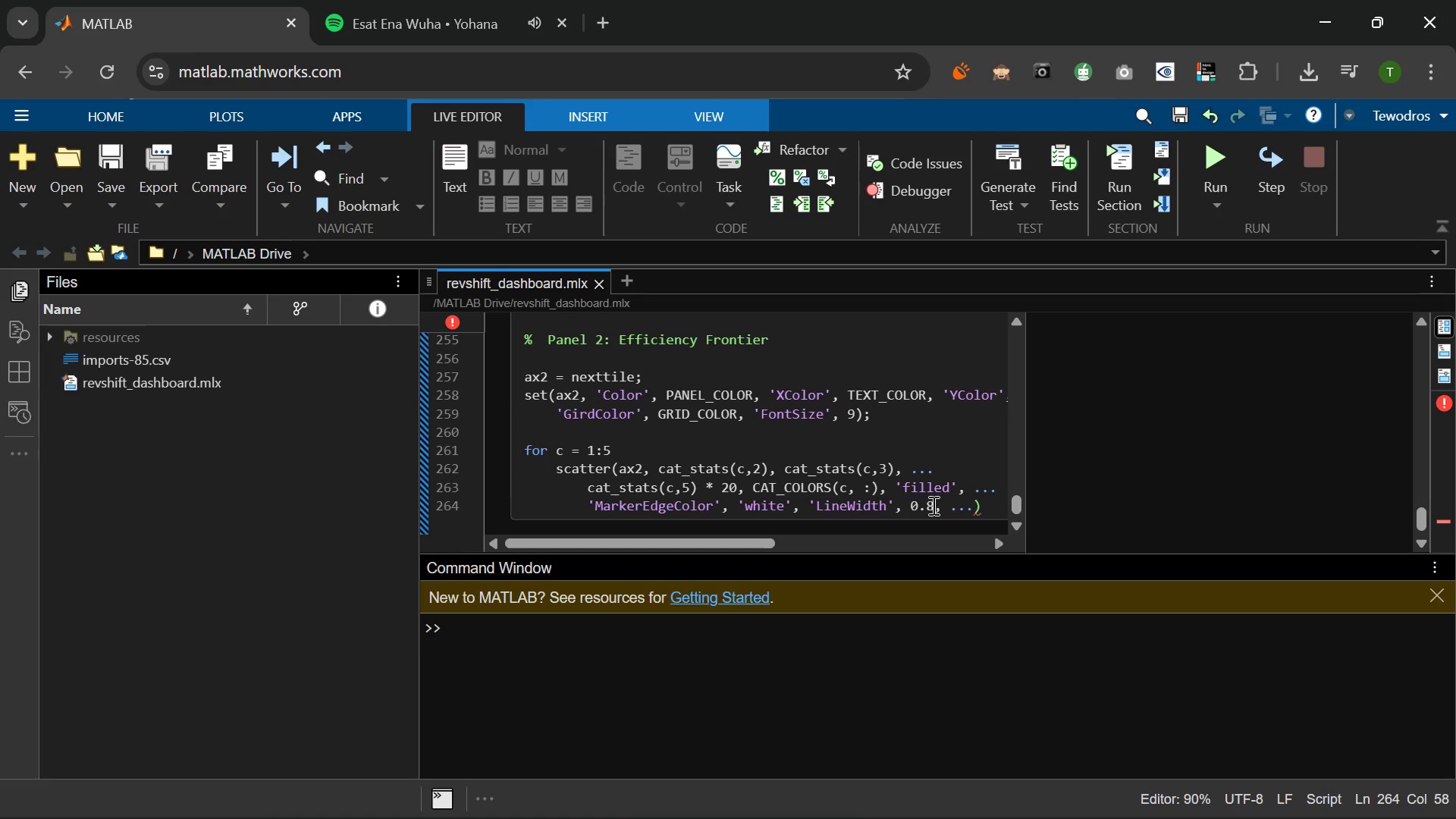 
key(Enter)
 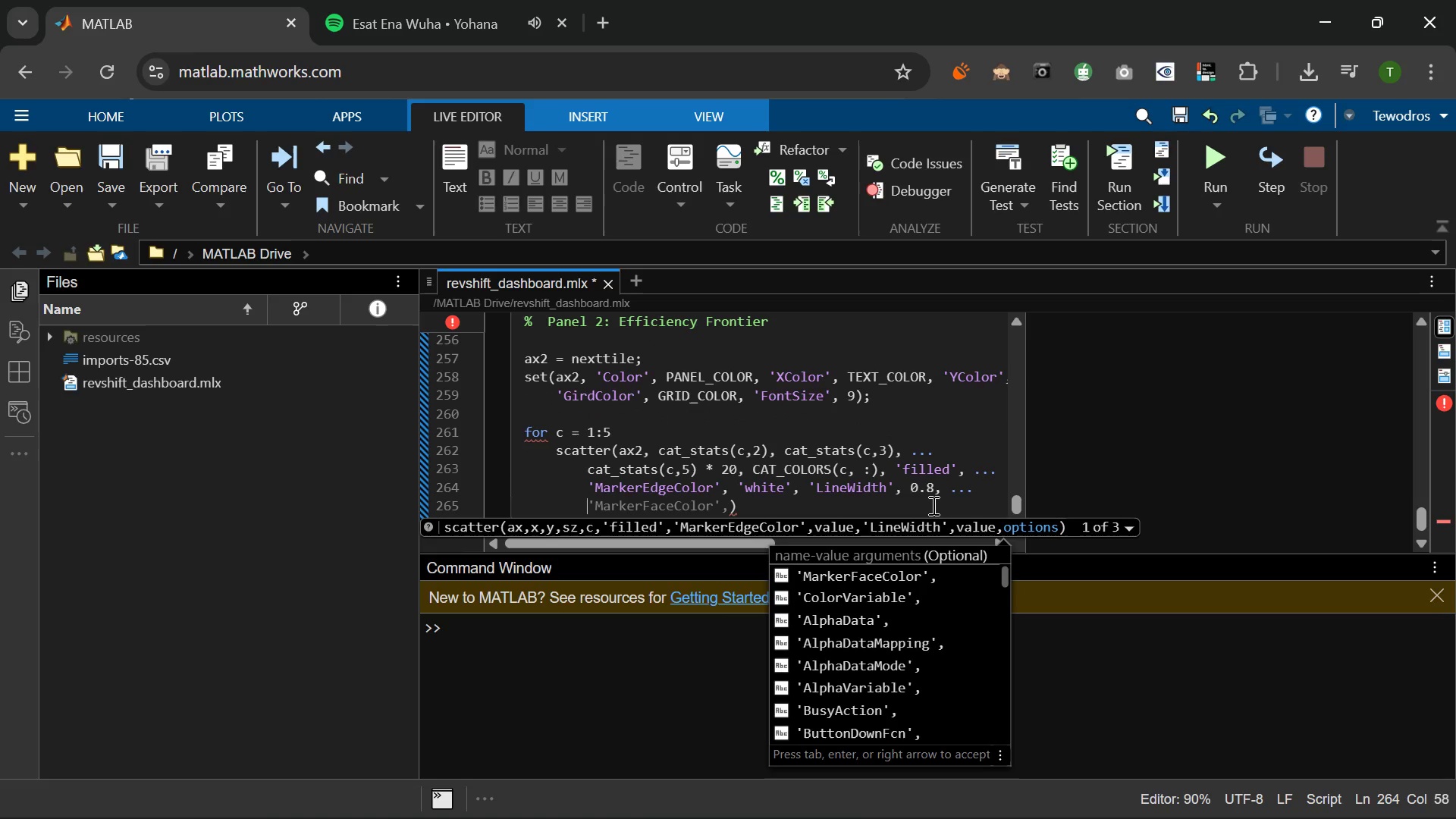 
type('DisplayName)
 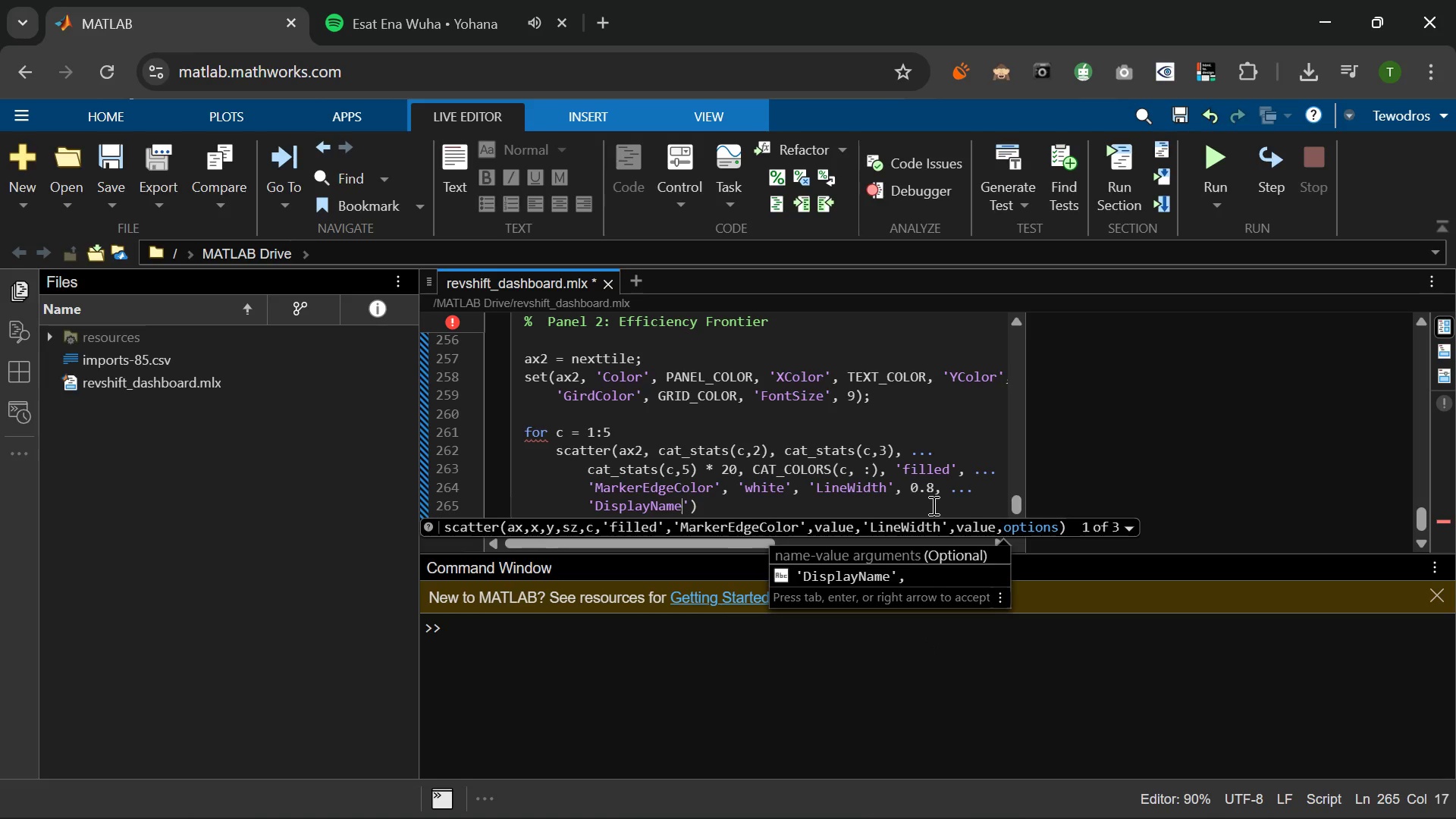 
key(ArrowRight)
 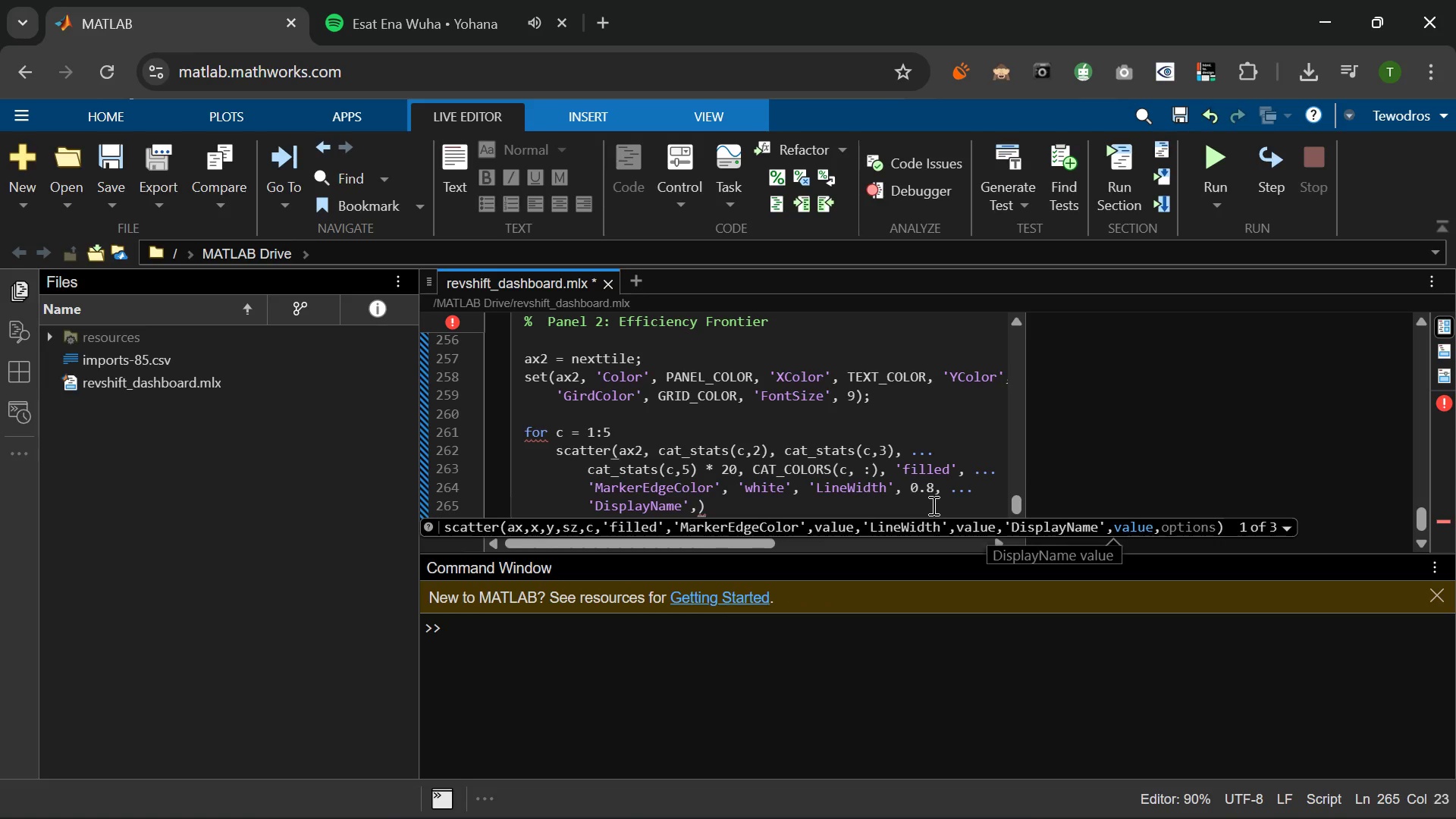 
type( Ca)
key(Backspace)
type(AT)
 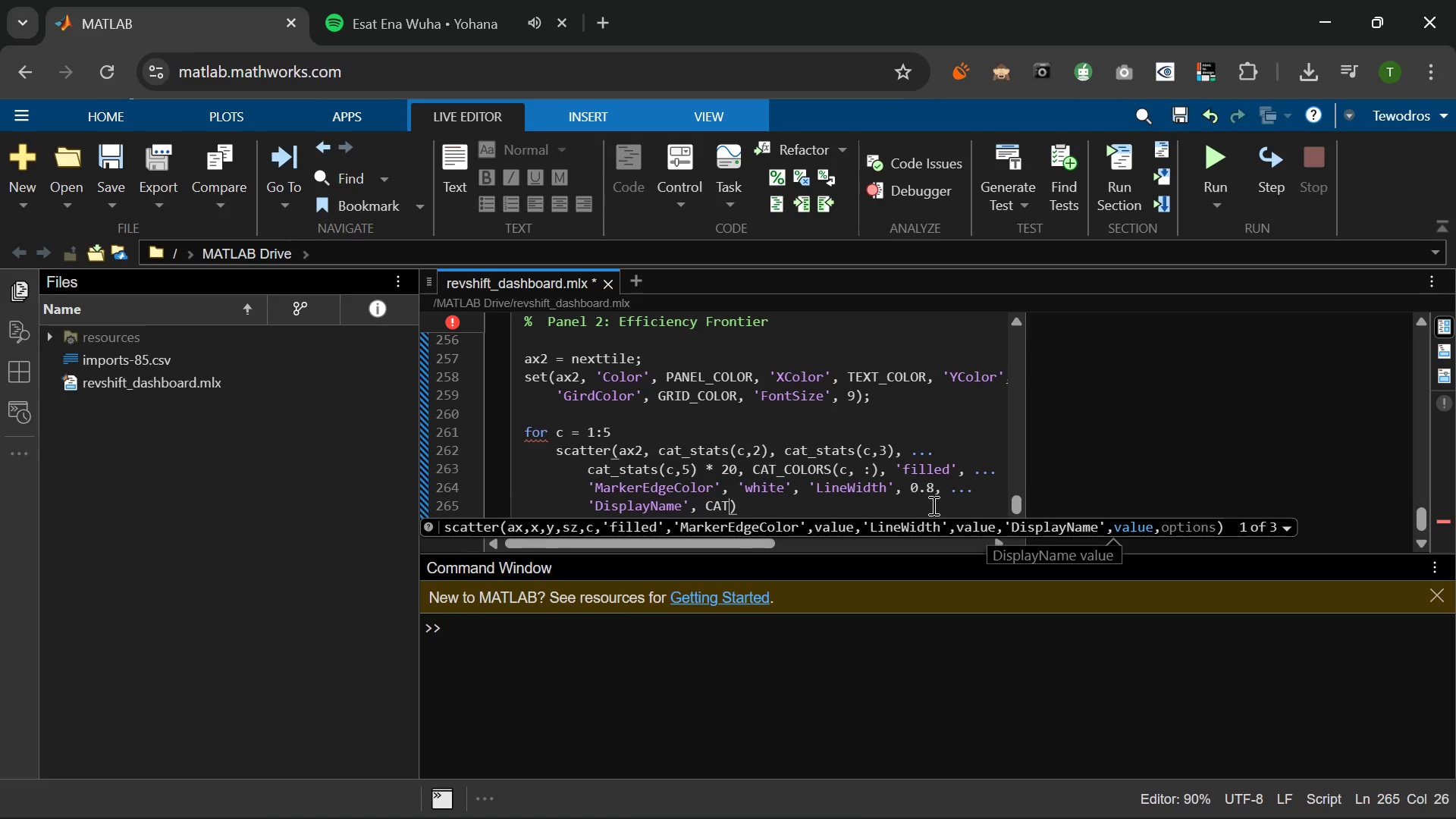 
type(_Names{)
 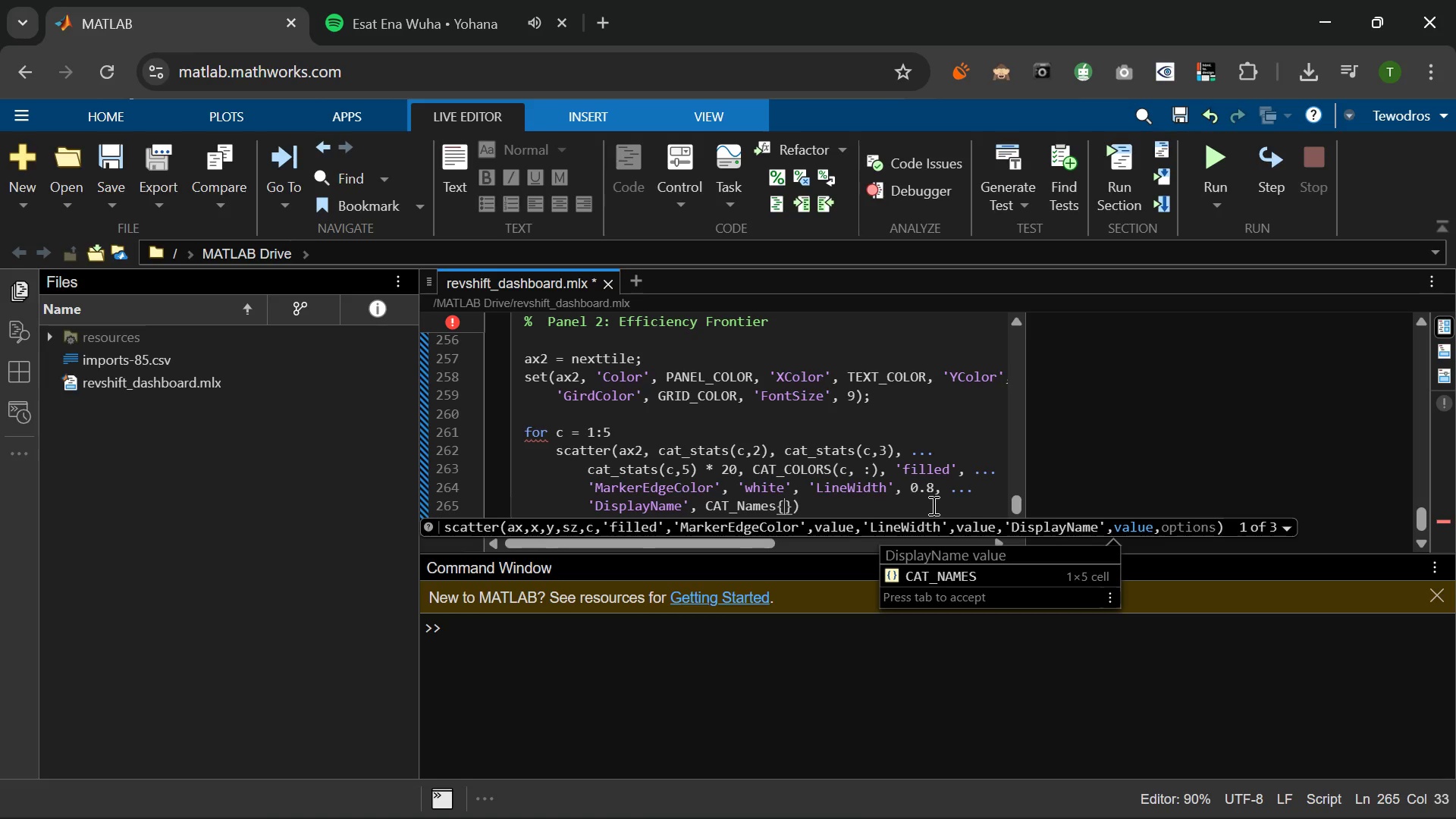 
key(C)
 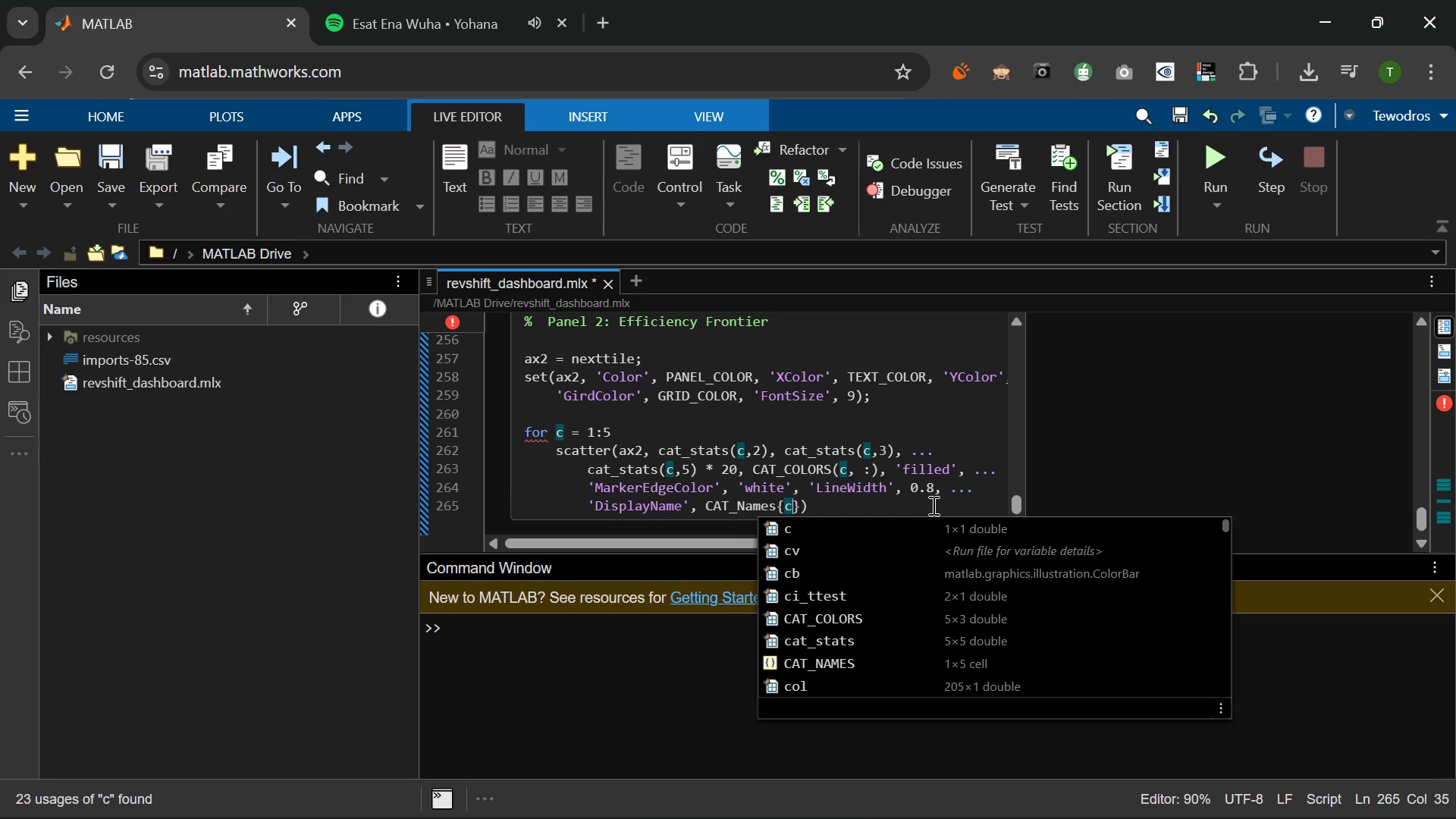 
key(ArrowRight)
 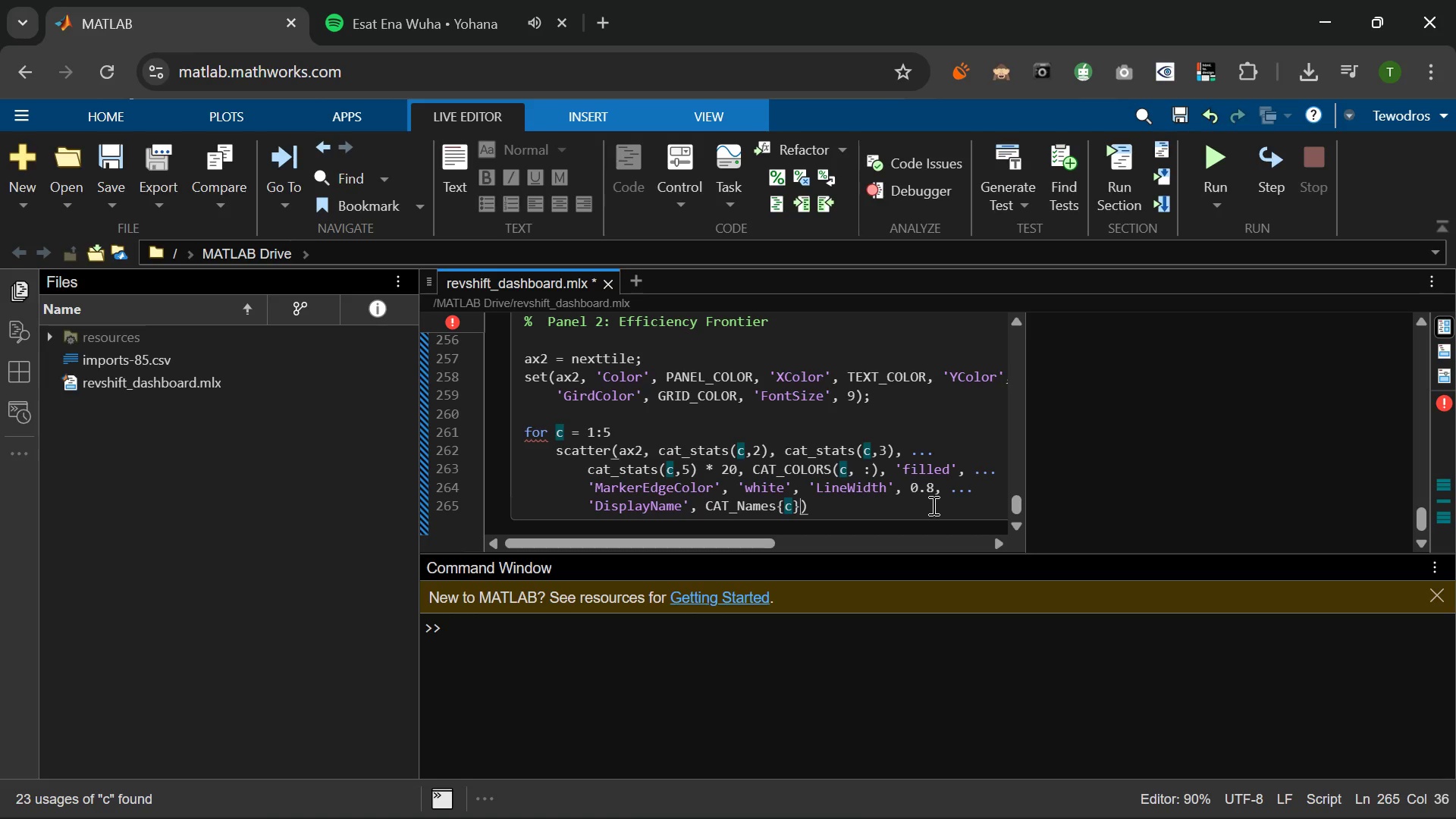 
key(ArrowRight)
 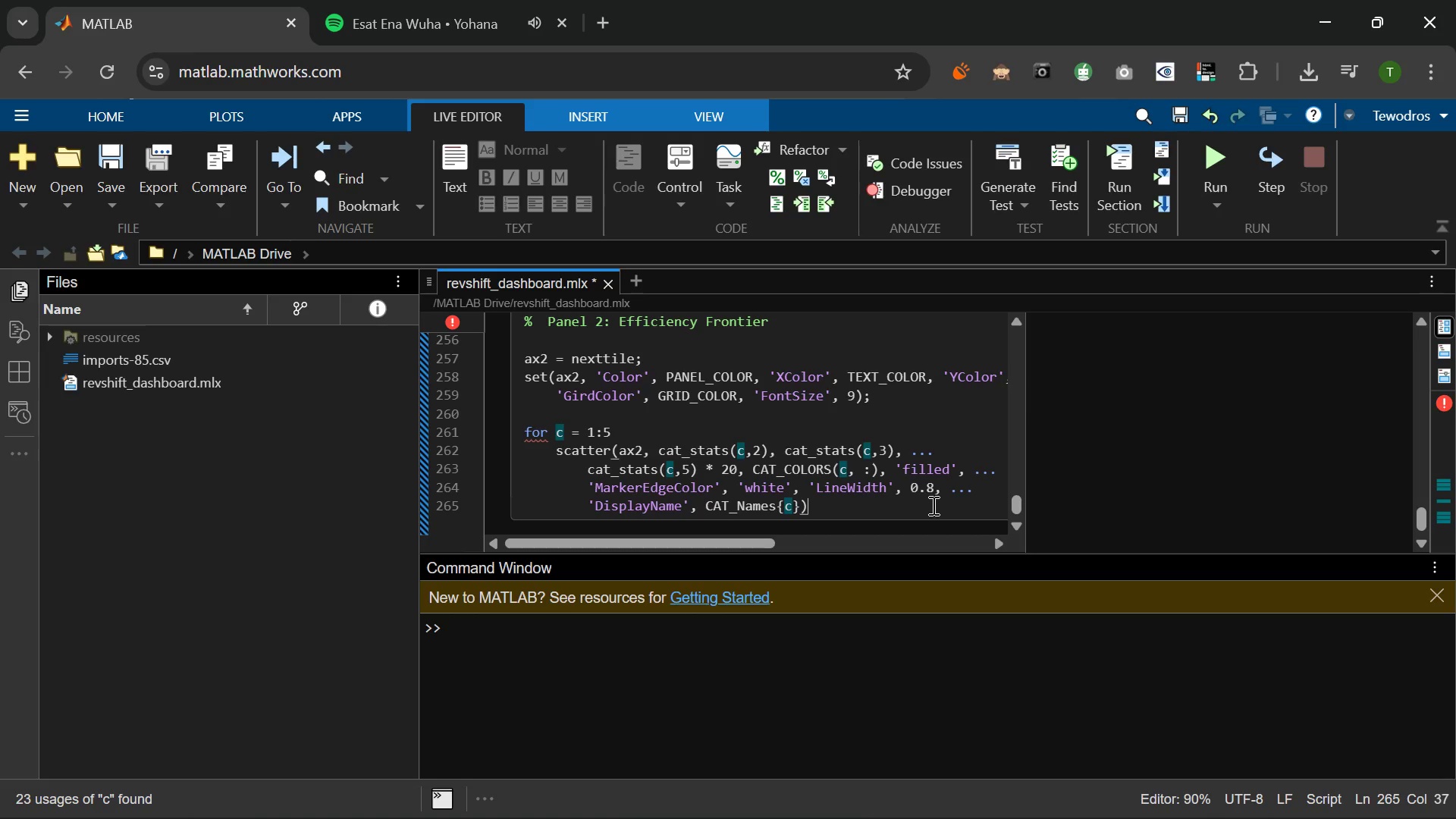 
key(Semicolon)
 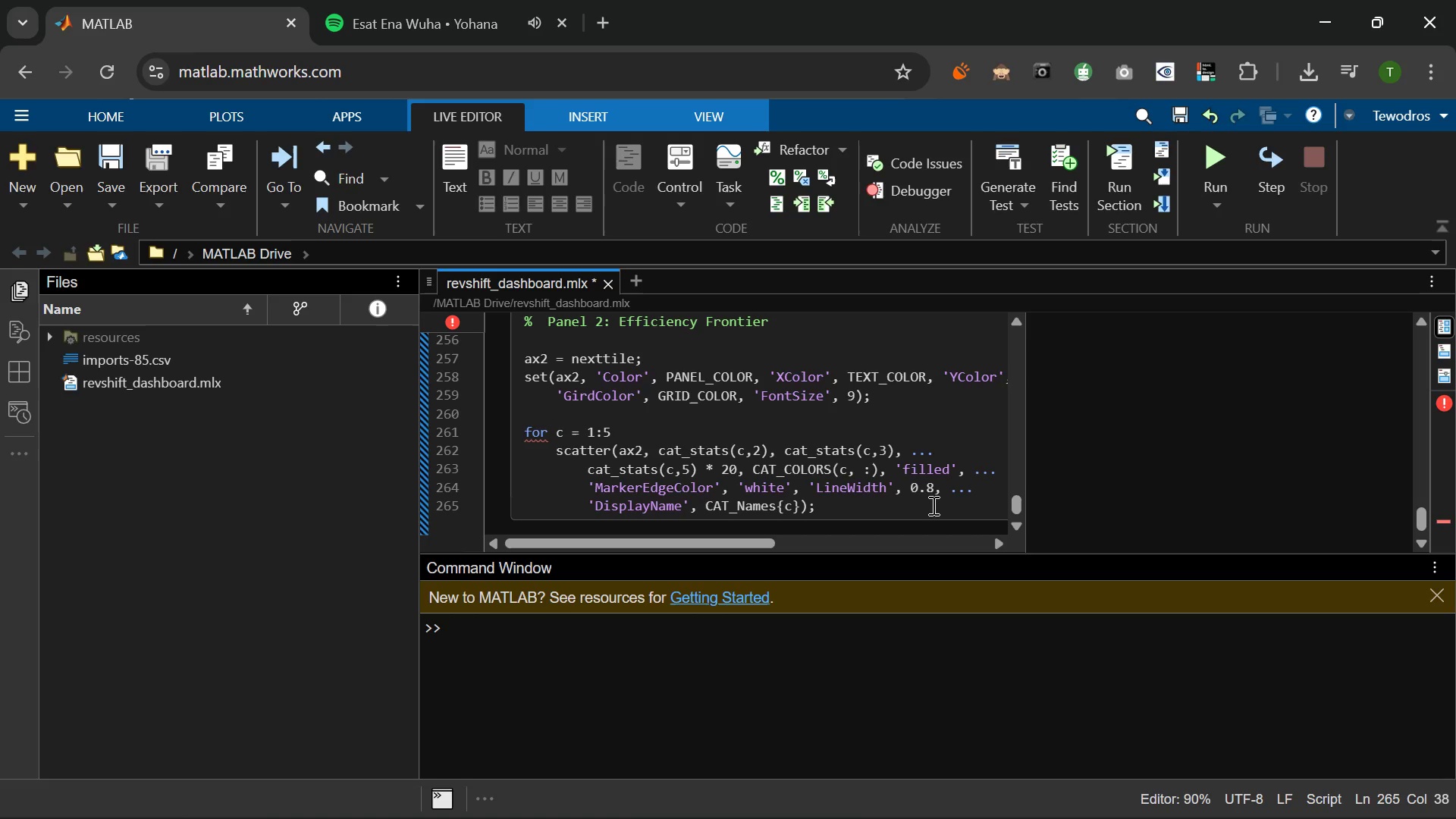 
key(Enter)
 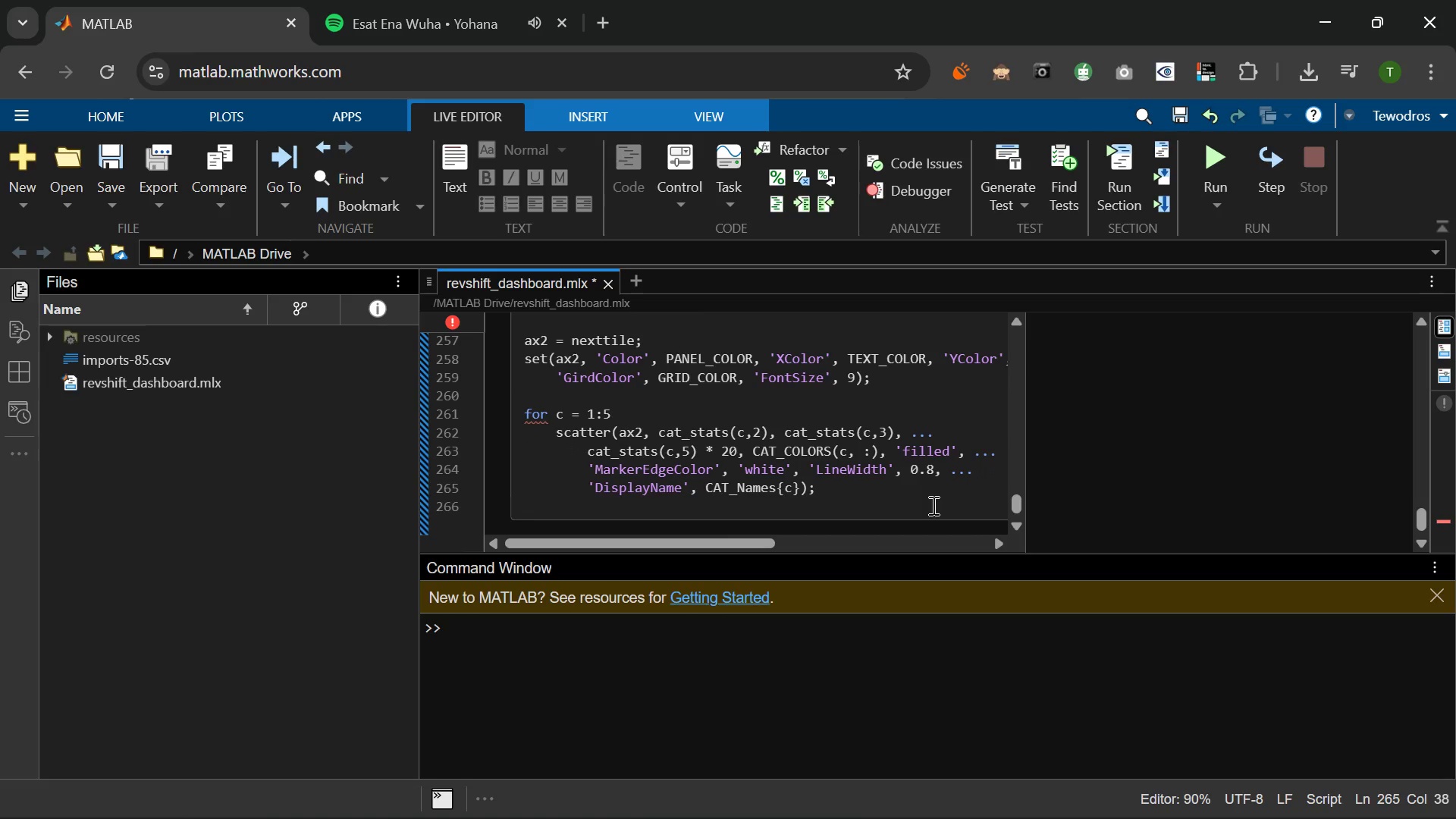 
type(hold(AX2, 'on)
 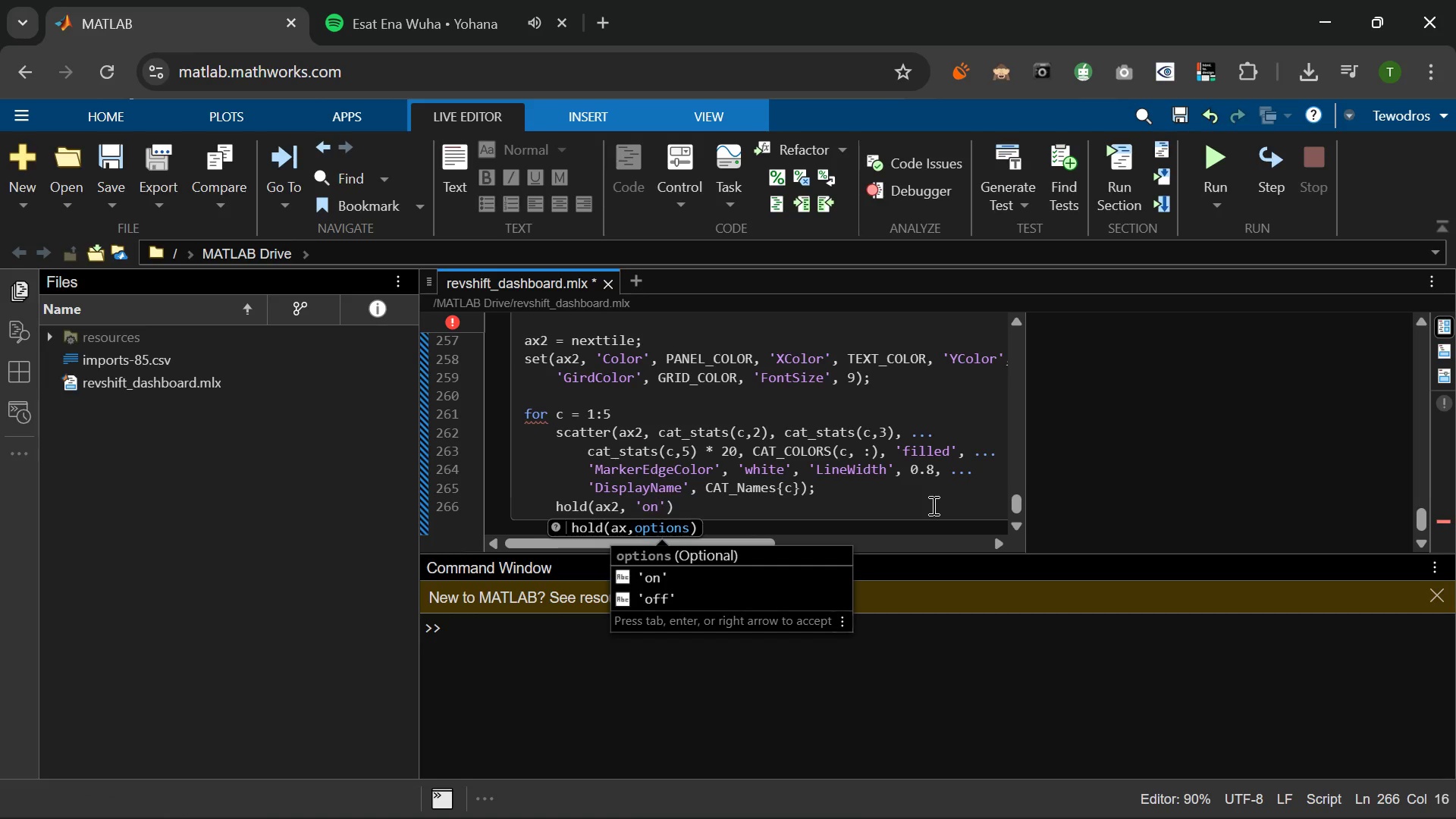 
key(ArrowRight)
 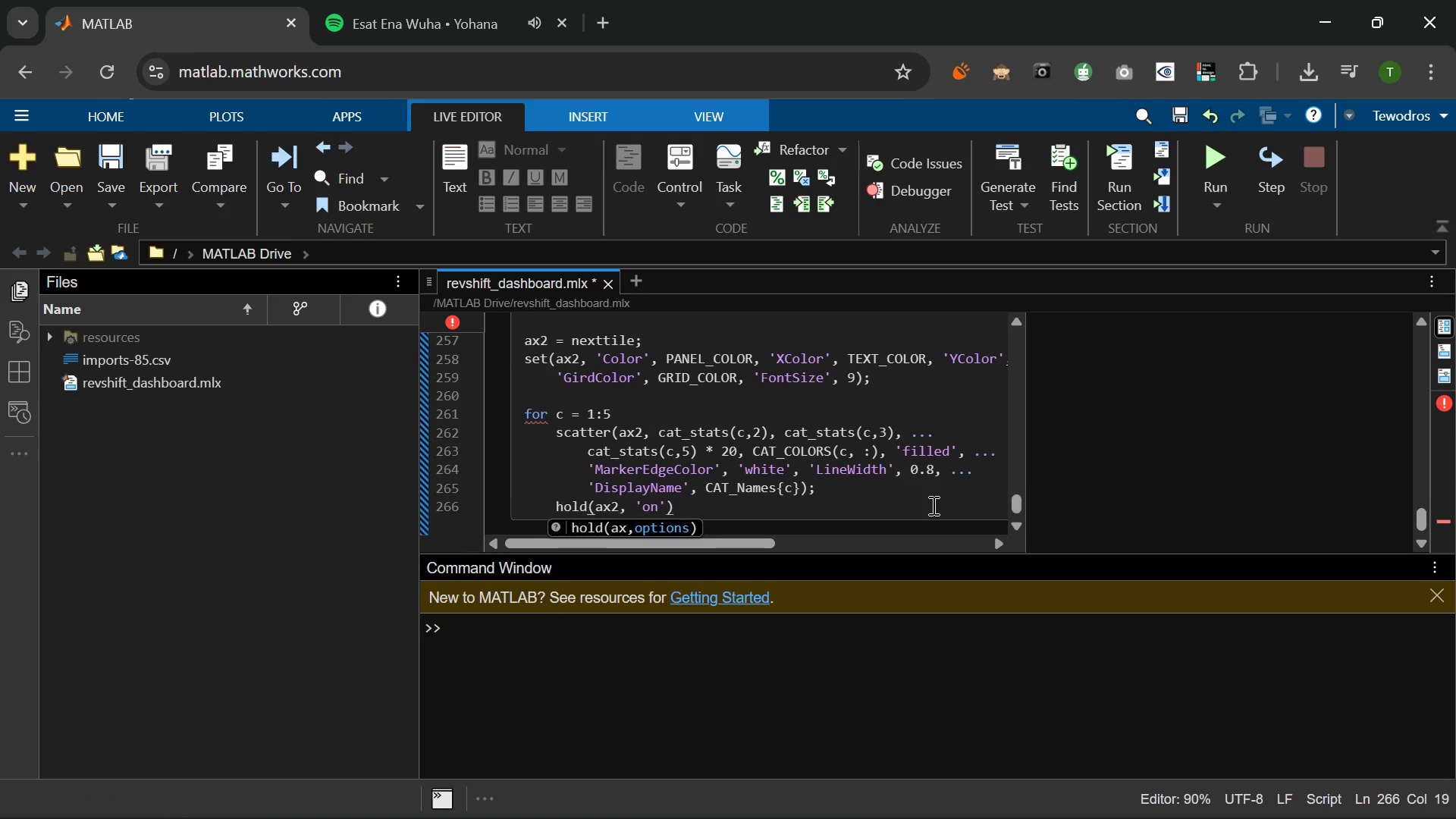 
key(ArrowRight)
 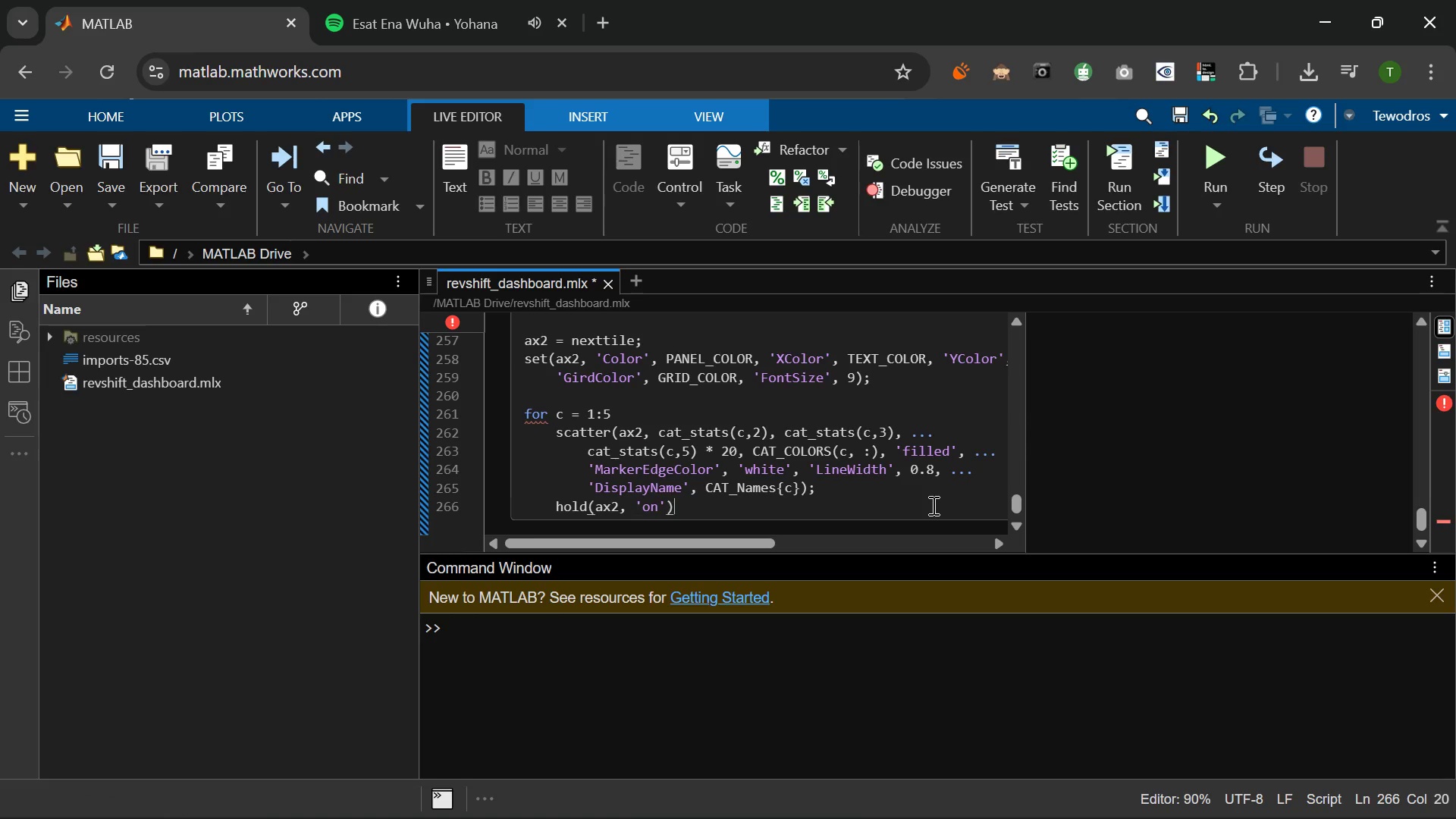 
key(Semicolon)
 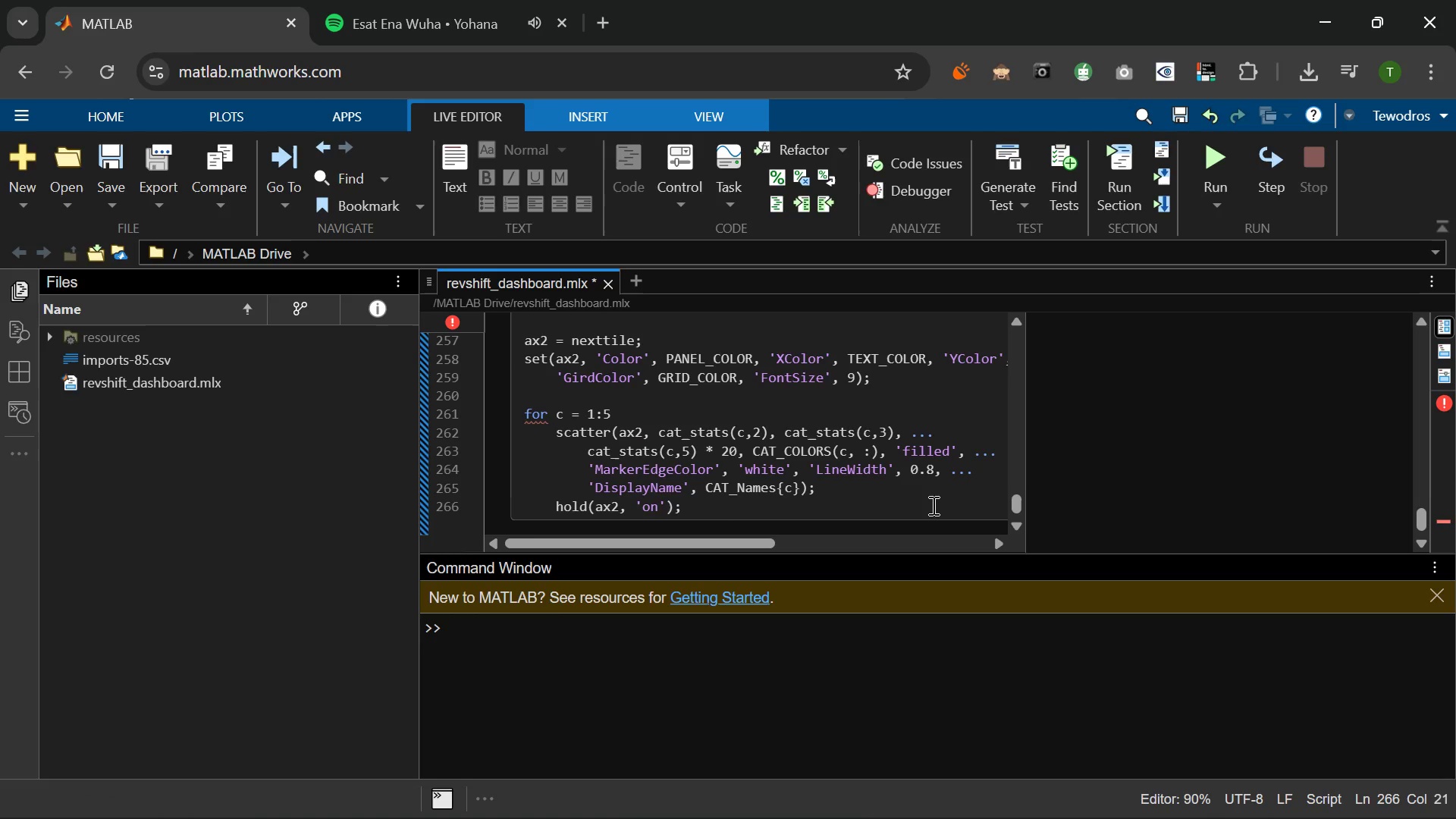 
key(Enter)
 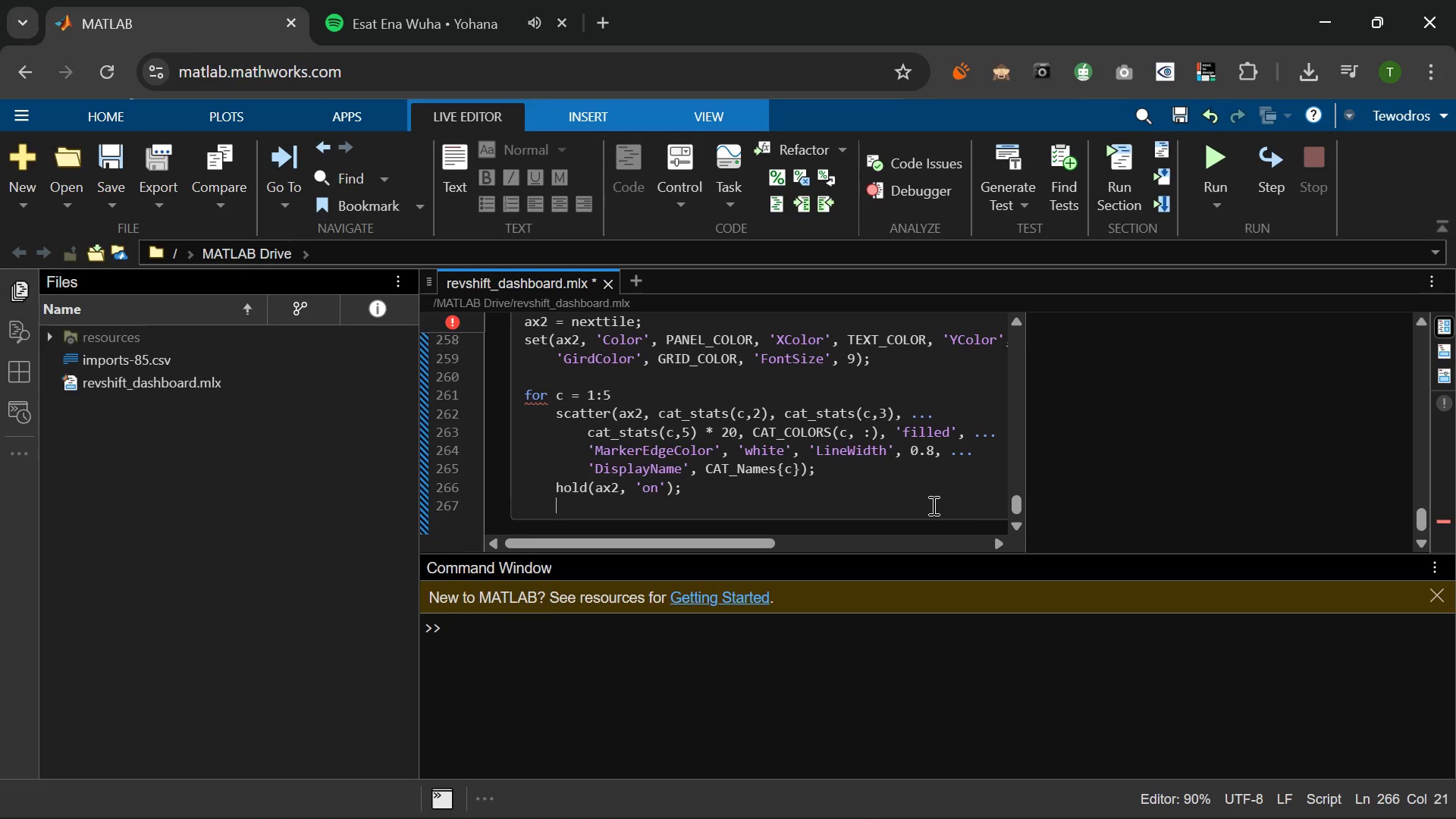 
type(tw)
key(Backspace)
type(ext )
 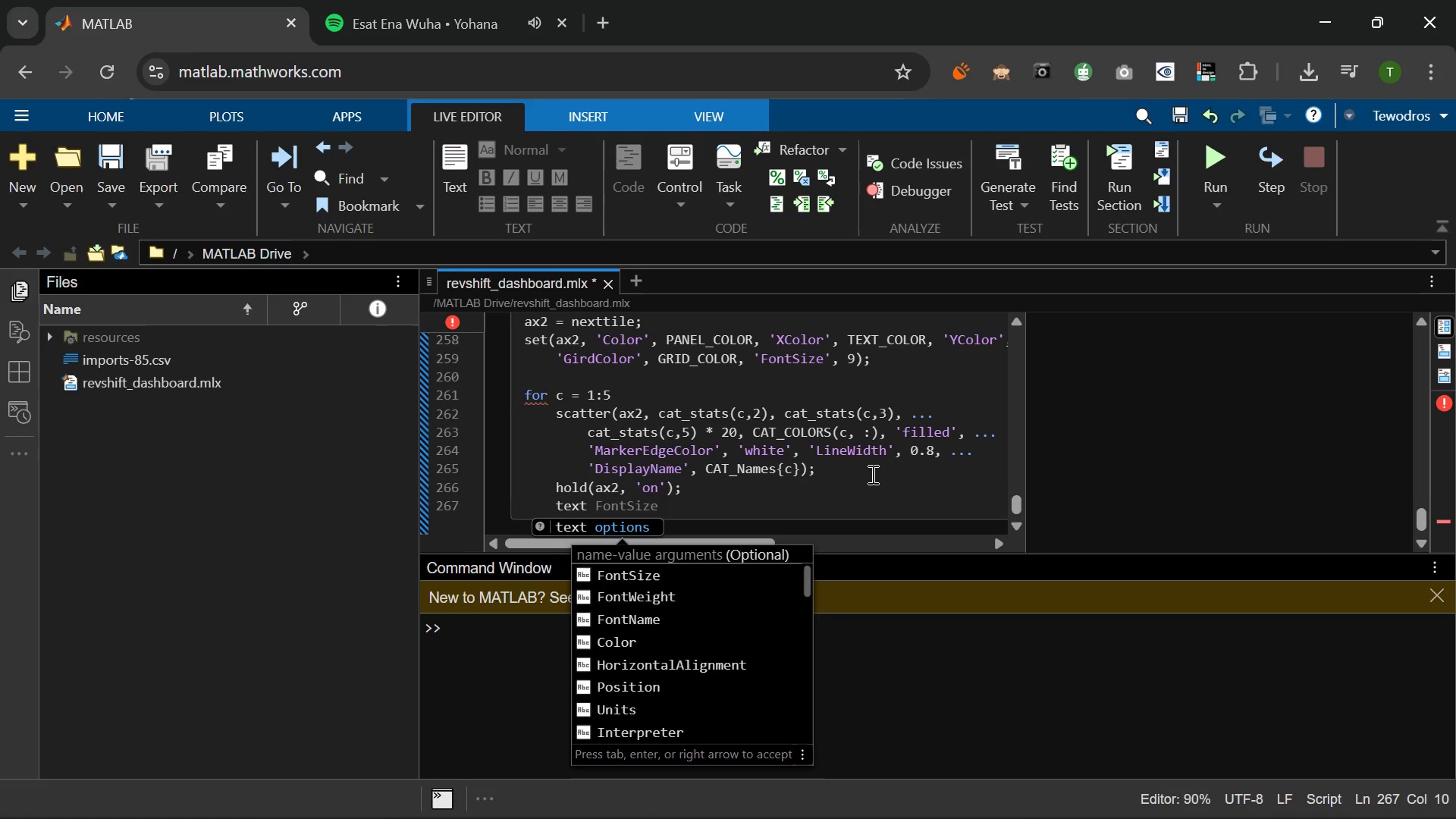 
wait(10.28)
 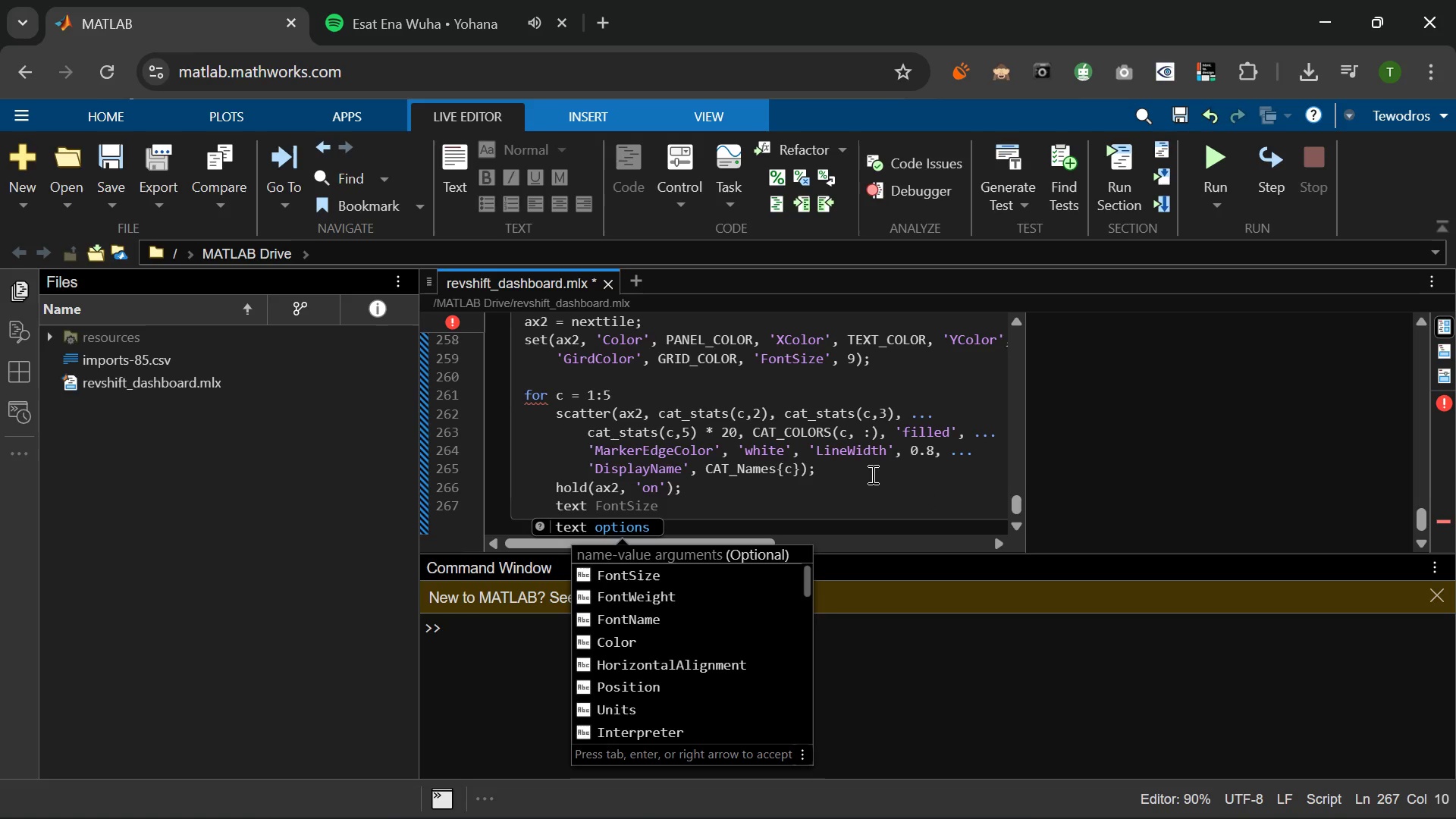 
key(Backspace)
type(I)
key(Backspace)
type(9cat_)
key(Tab)
type((c,2)
 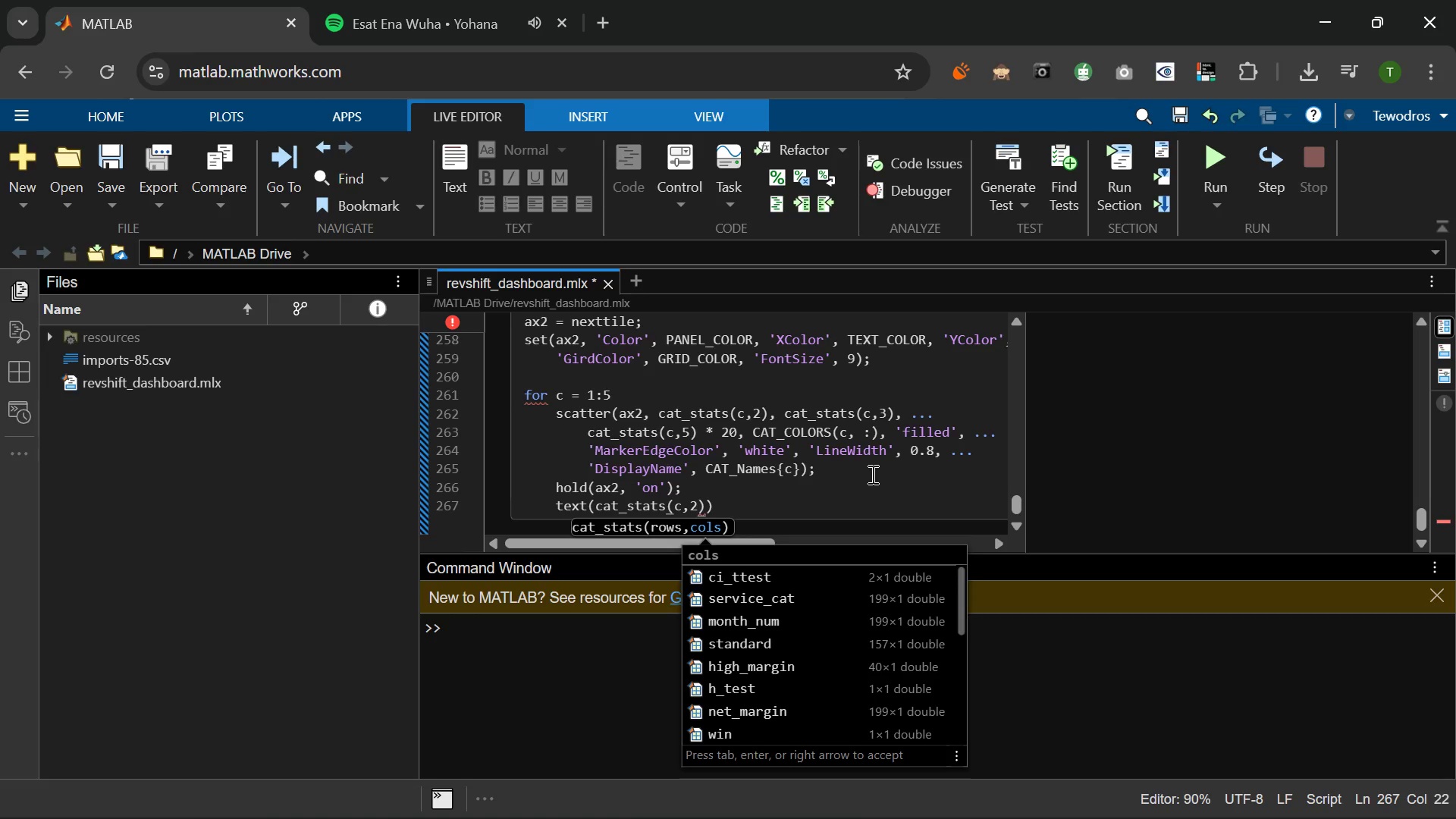 
key(ArrowRight)
 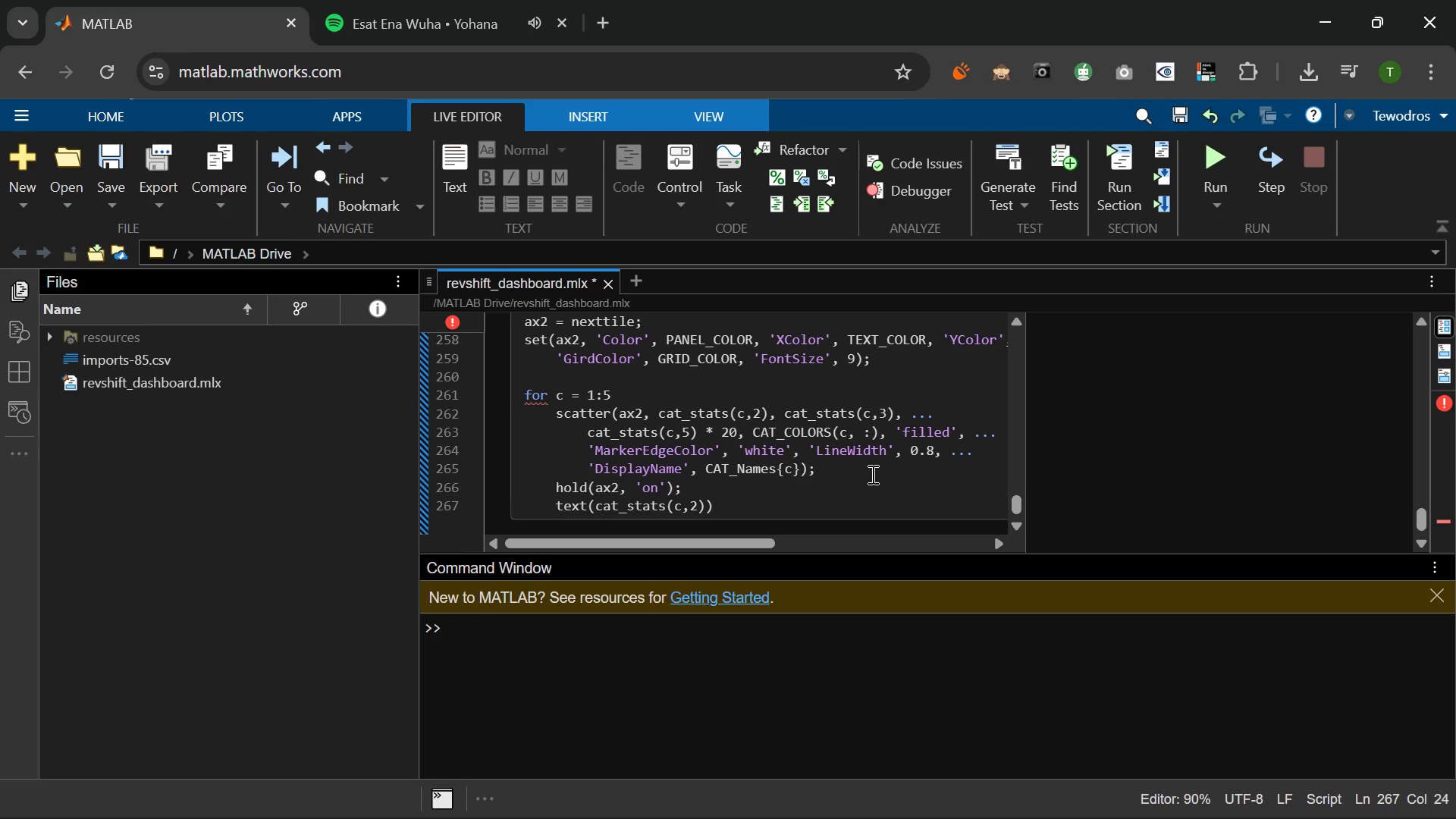 
type(+0.05, cat_stats(c,3)
 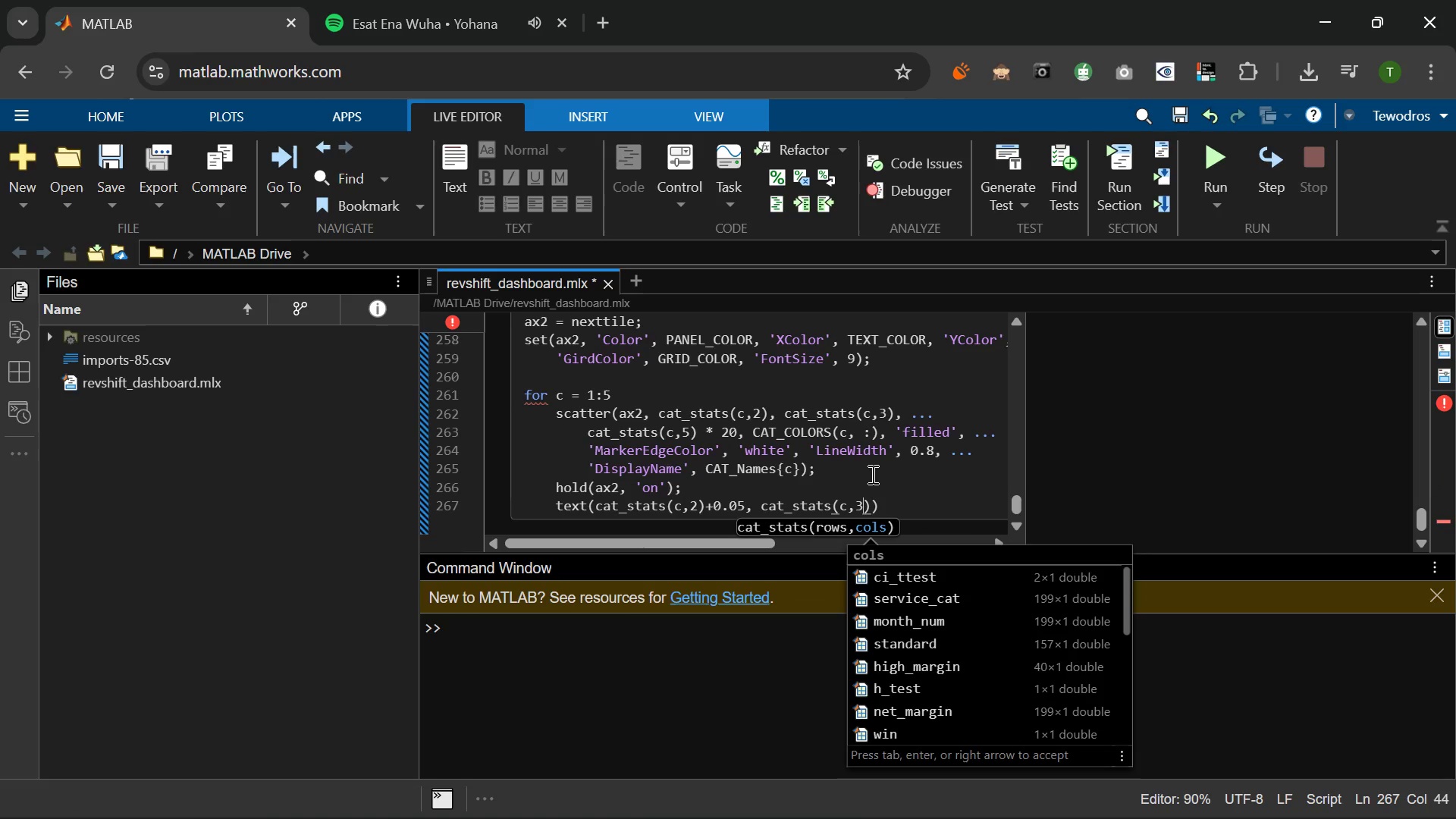 
wait(9.91)
 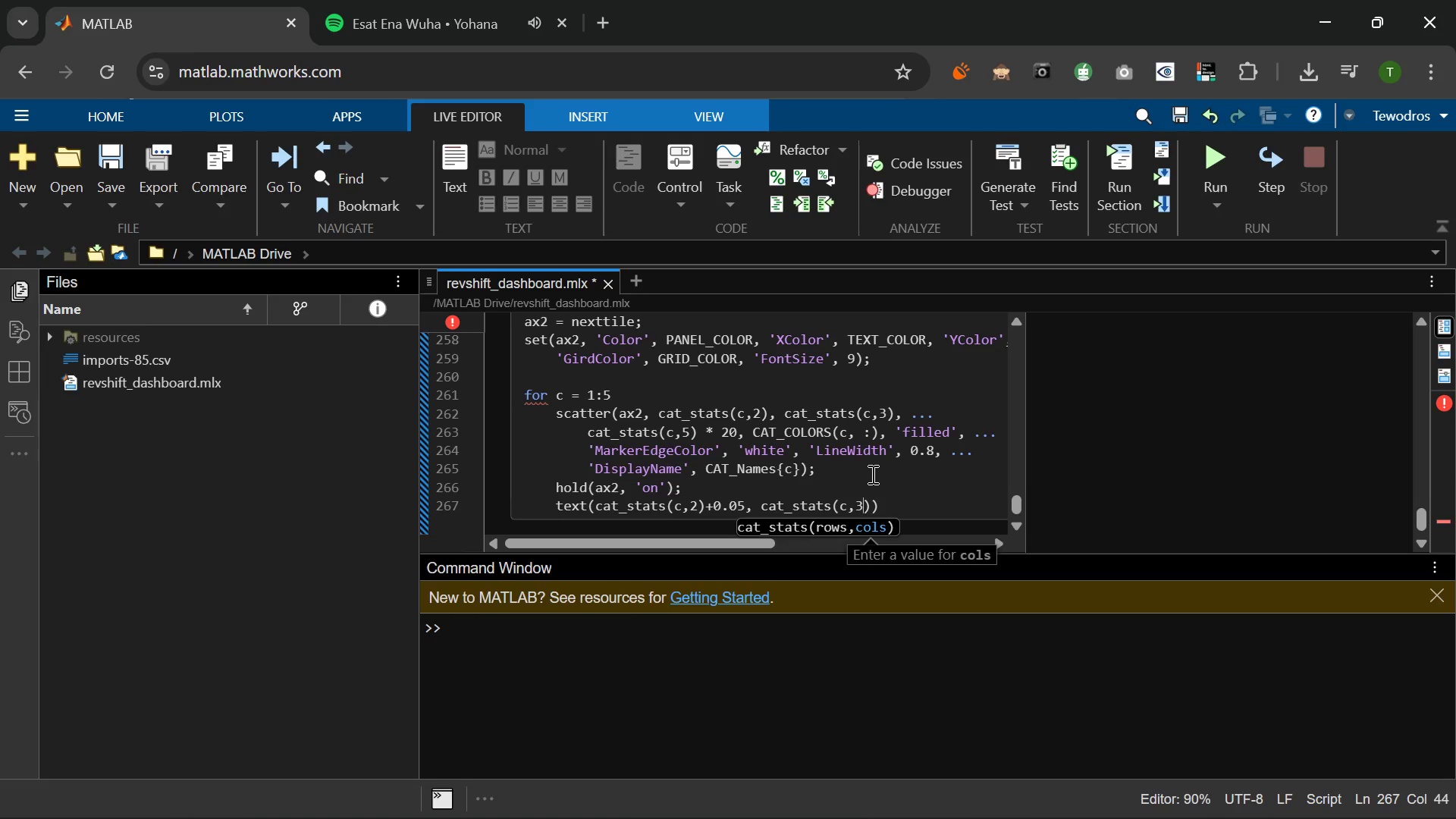 
key(ArrowRight)
 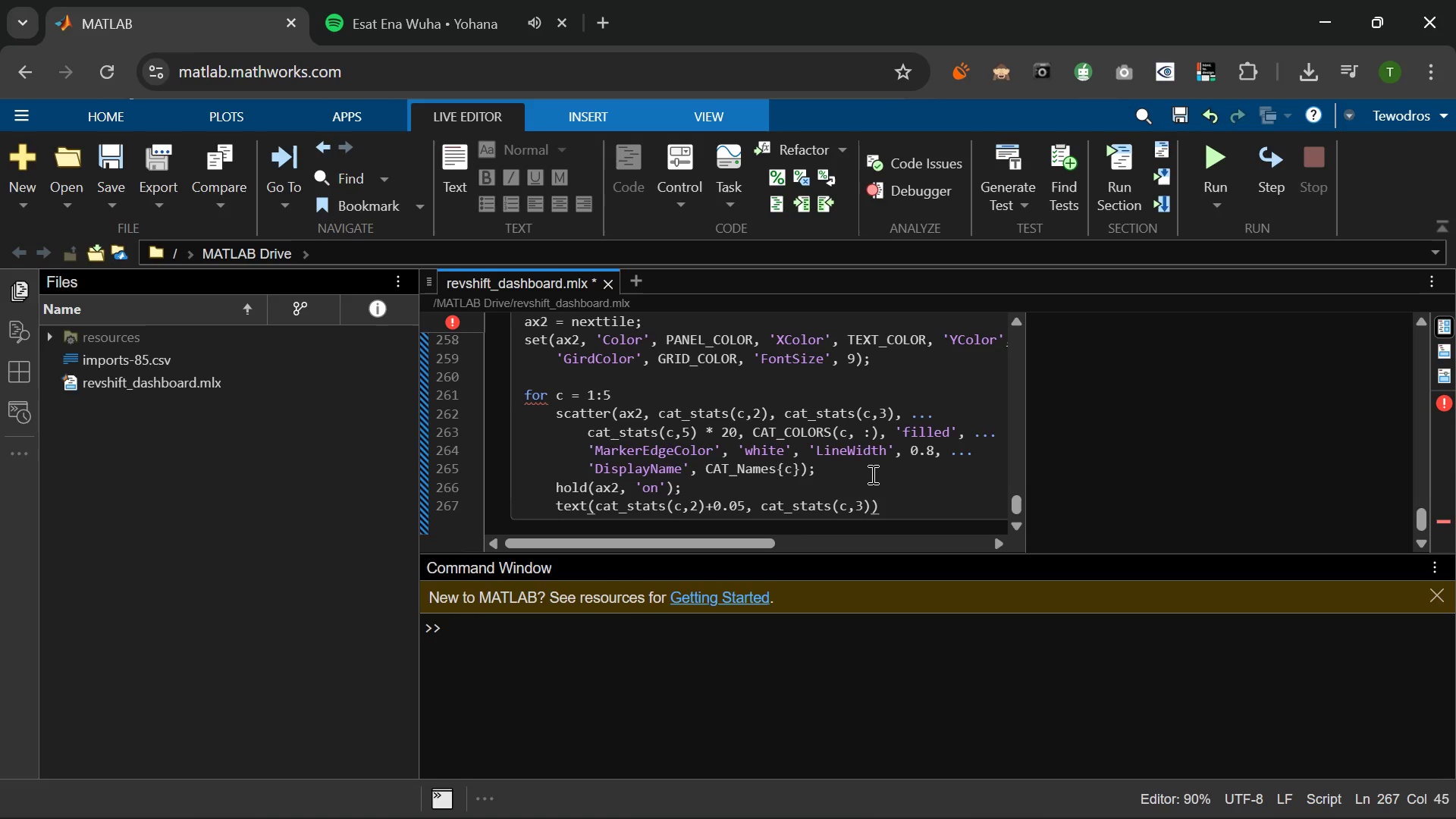 
key(Comma)
 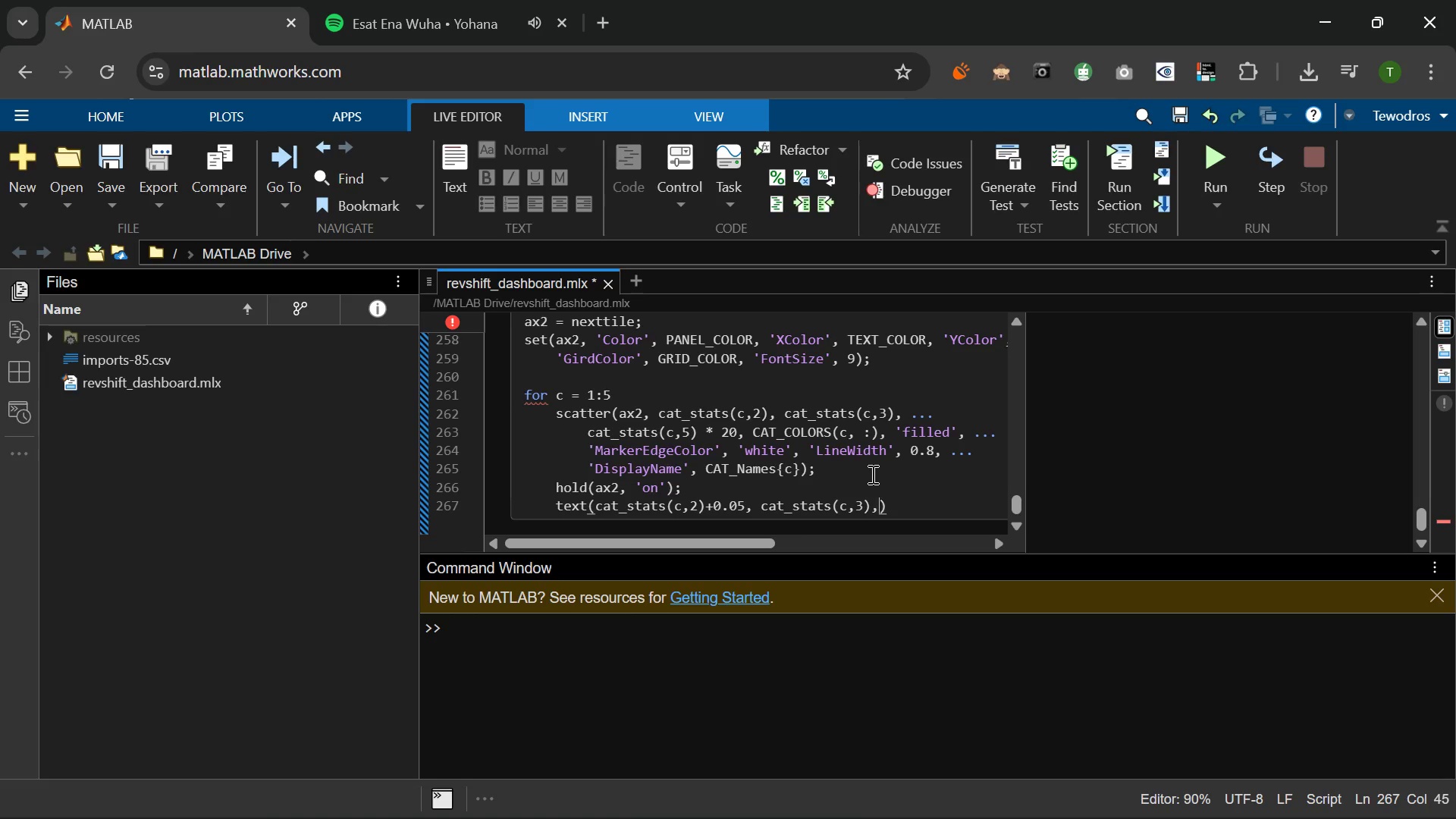 
key(Space)
 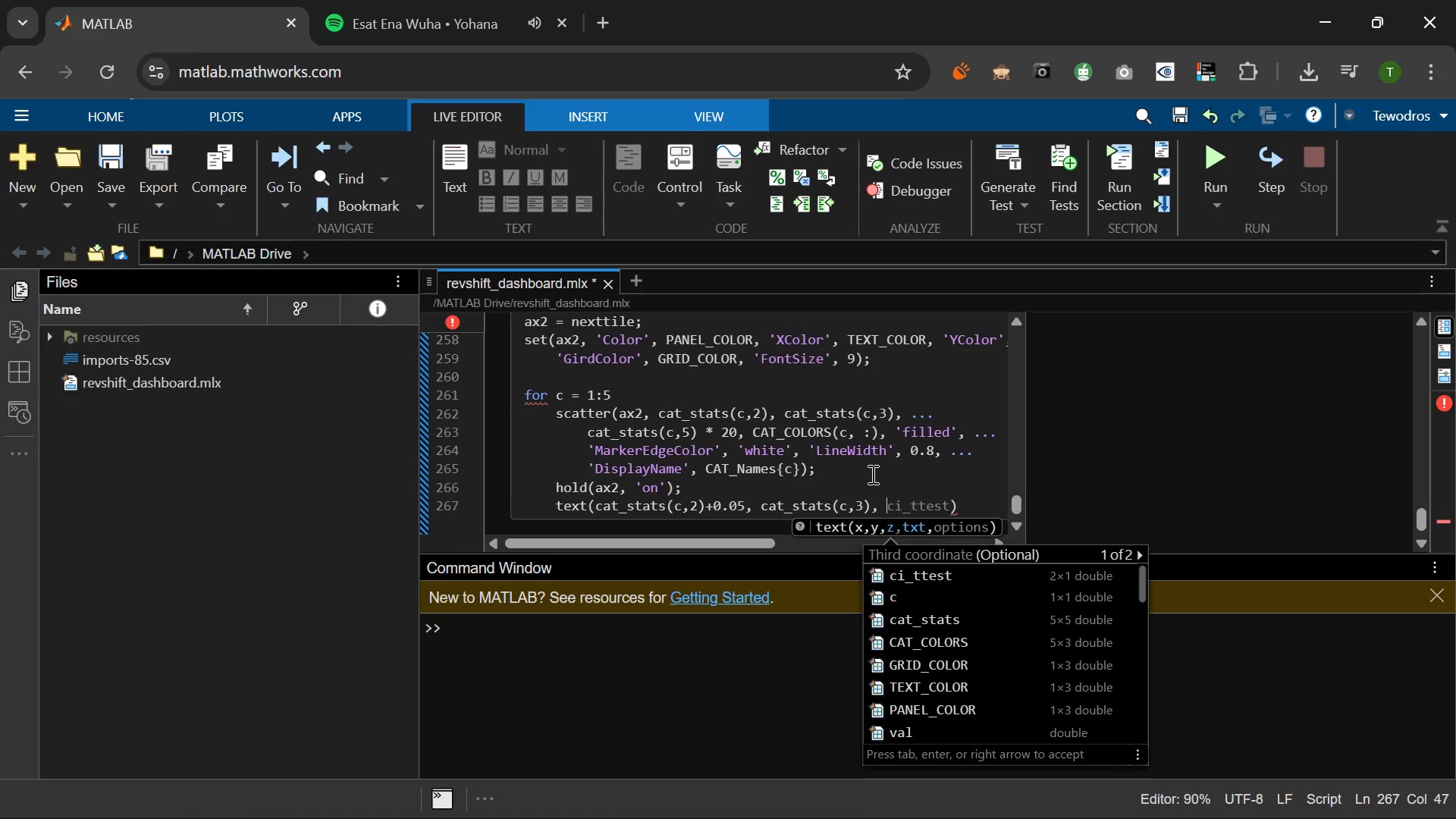 
type(Ca)
key(Backspace)
type(AT)
 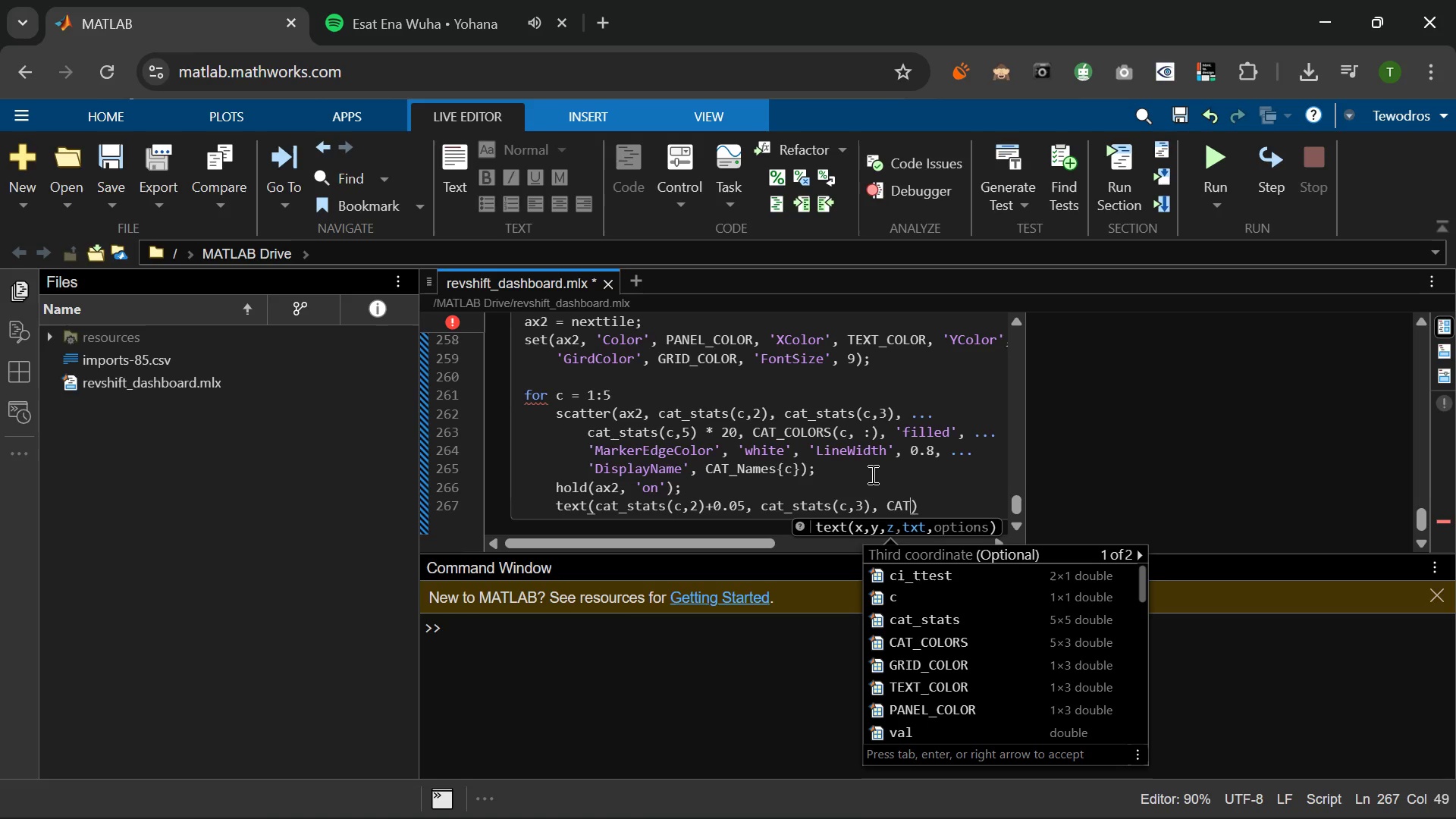 
type(_Names)
key(Backspace)
key(Backspace)
key(Backspace)
key(Backspace)
type(AMES)
 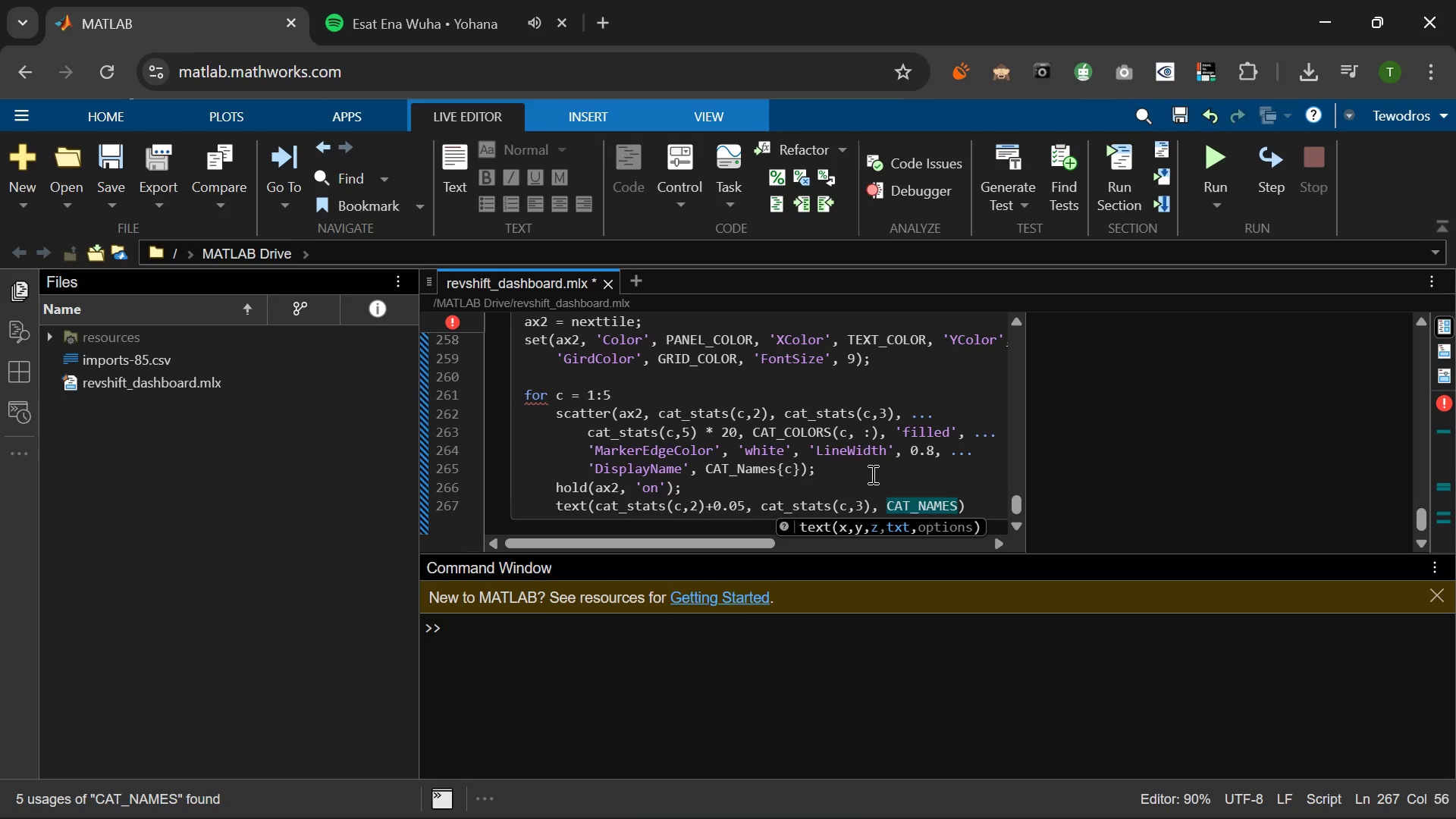 
wait(6.03)
 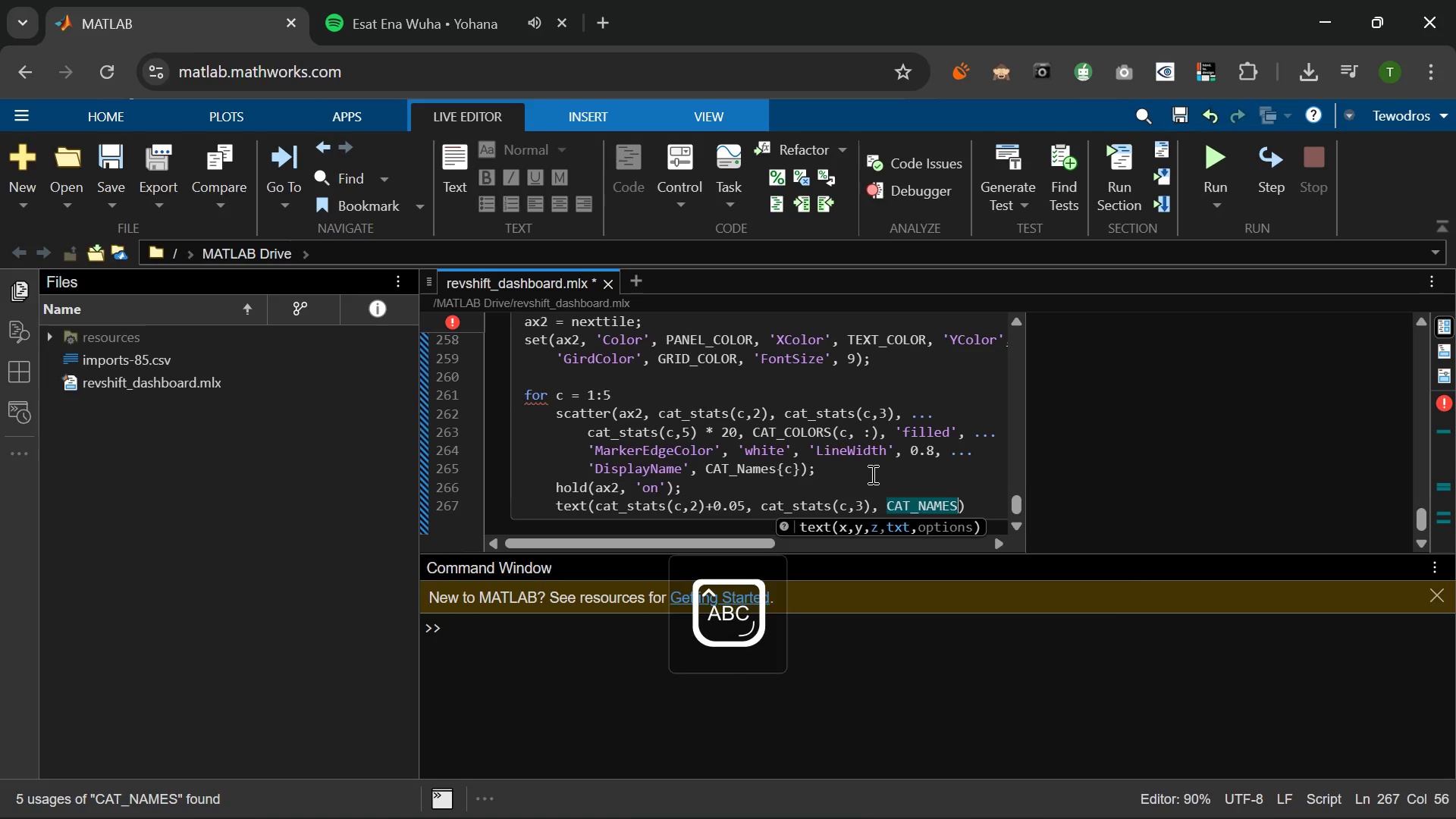 
hold_key(key=ShiftLeft, duration=0.88)
 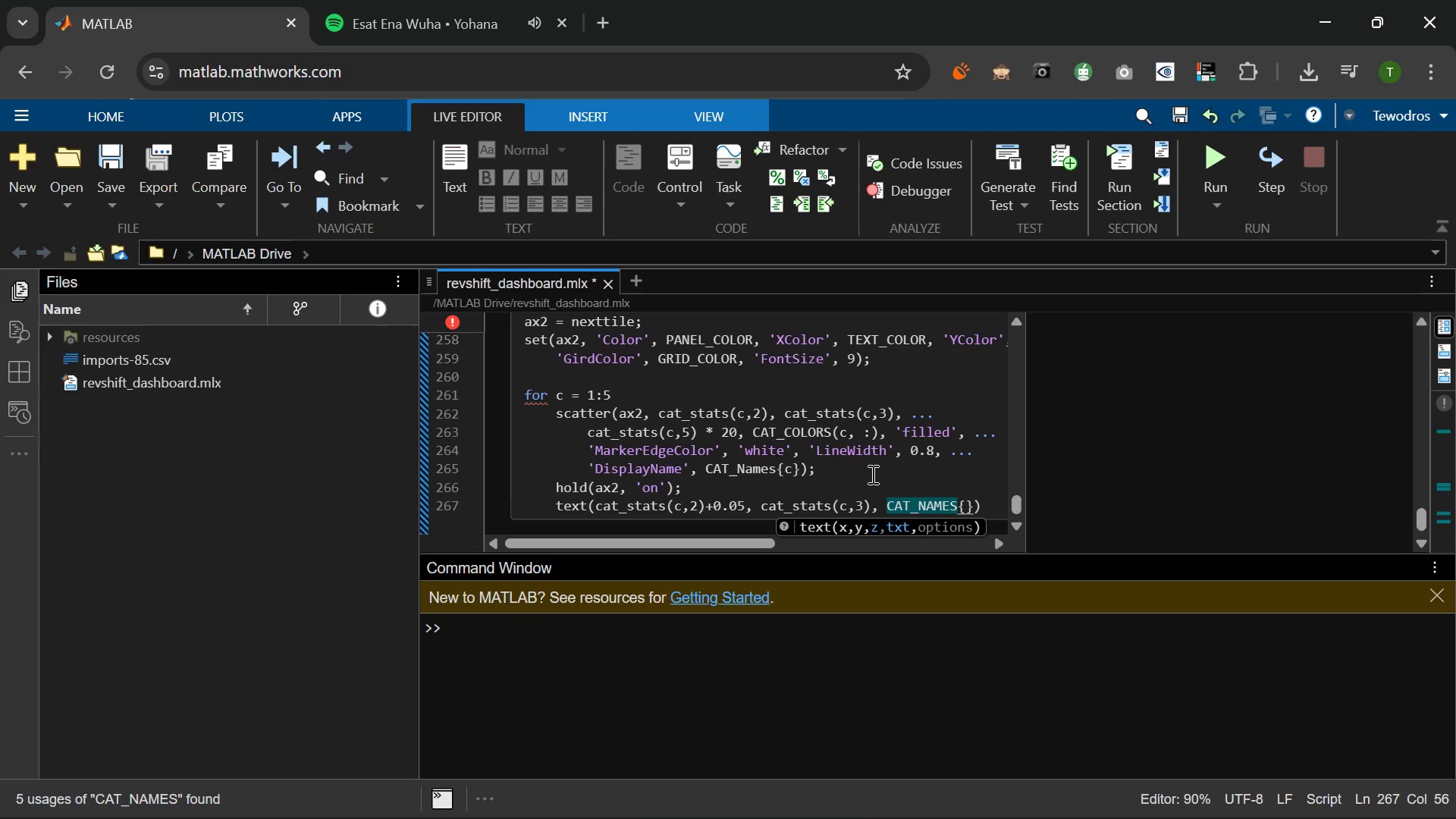 
key(BracketLeft)
 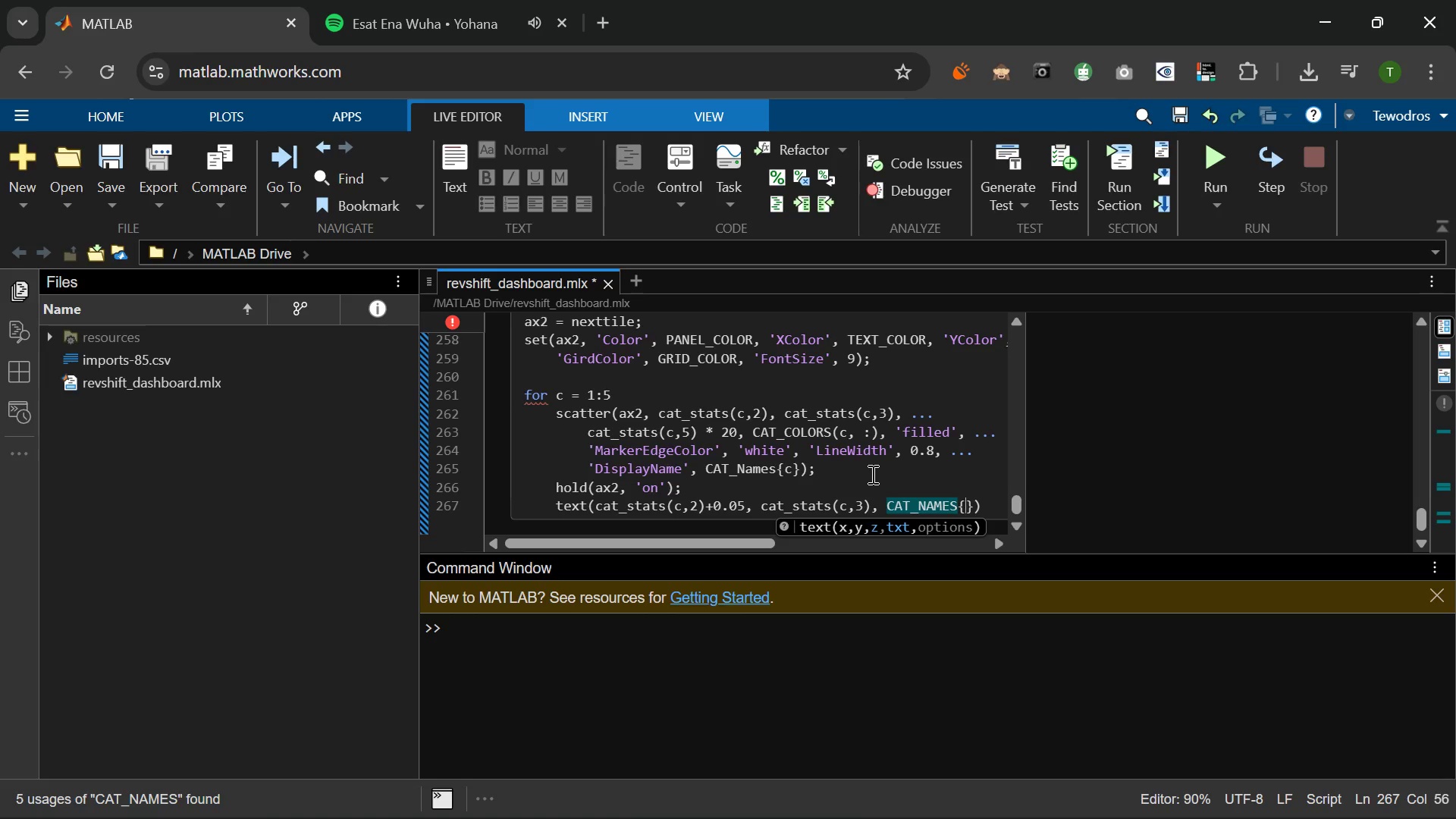 
key(3)
 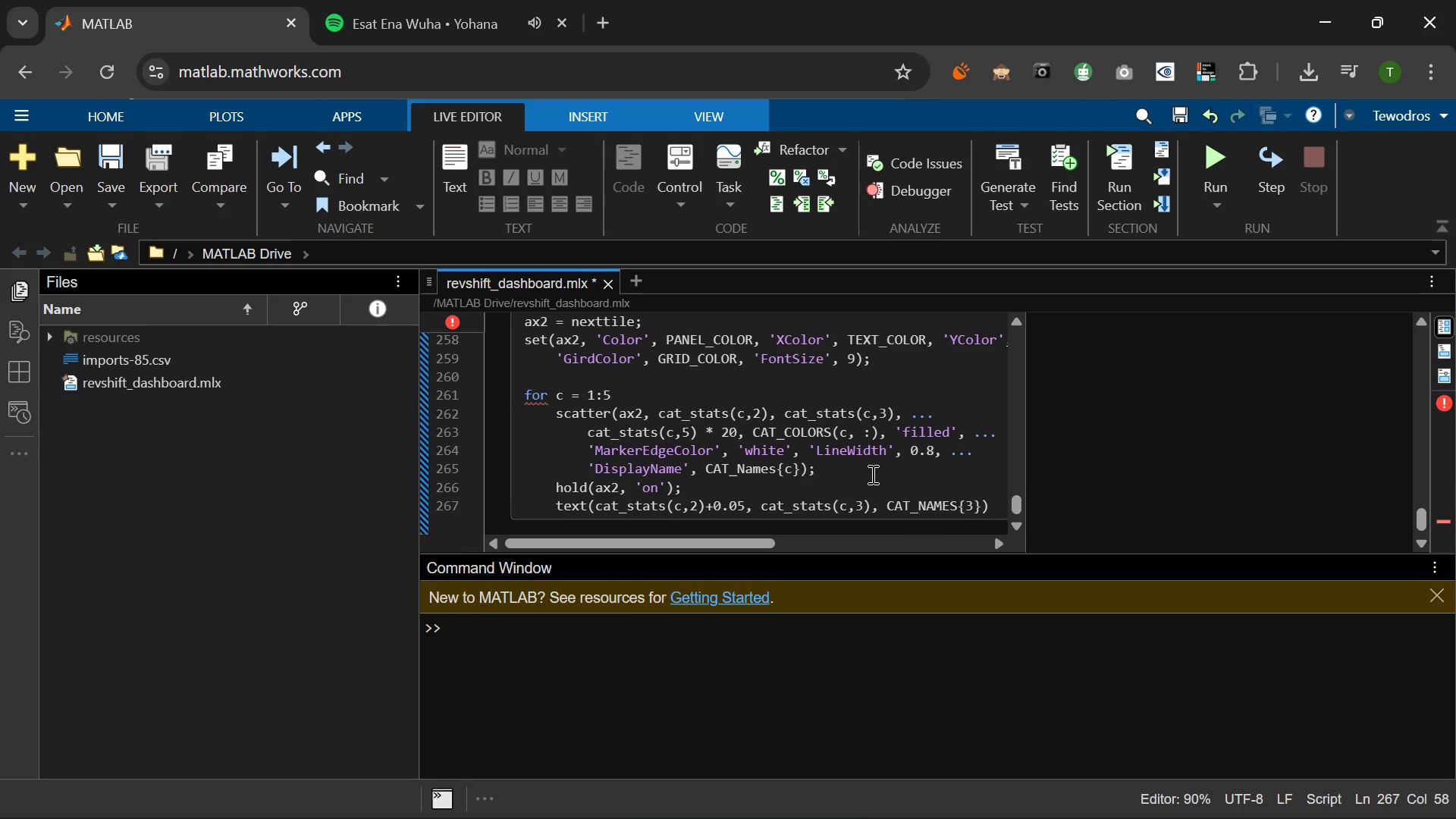 
key(ArrowRight)
 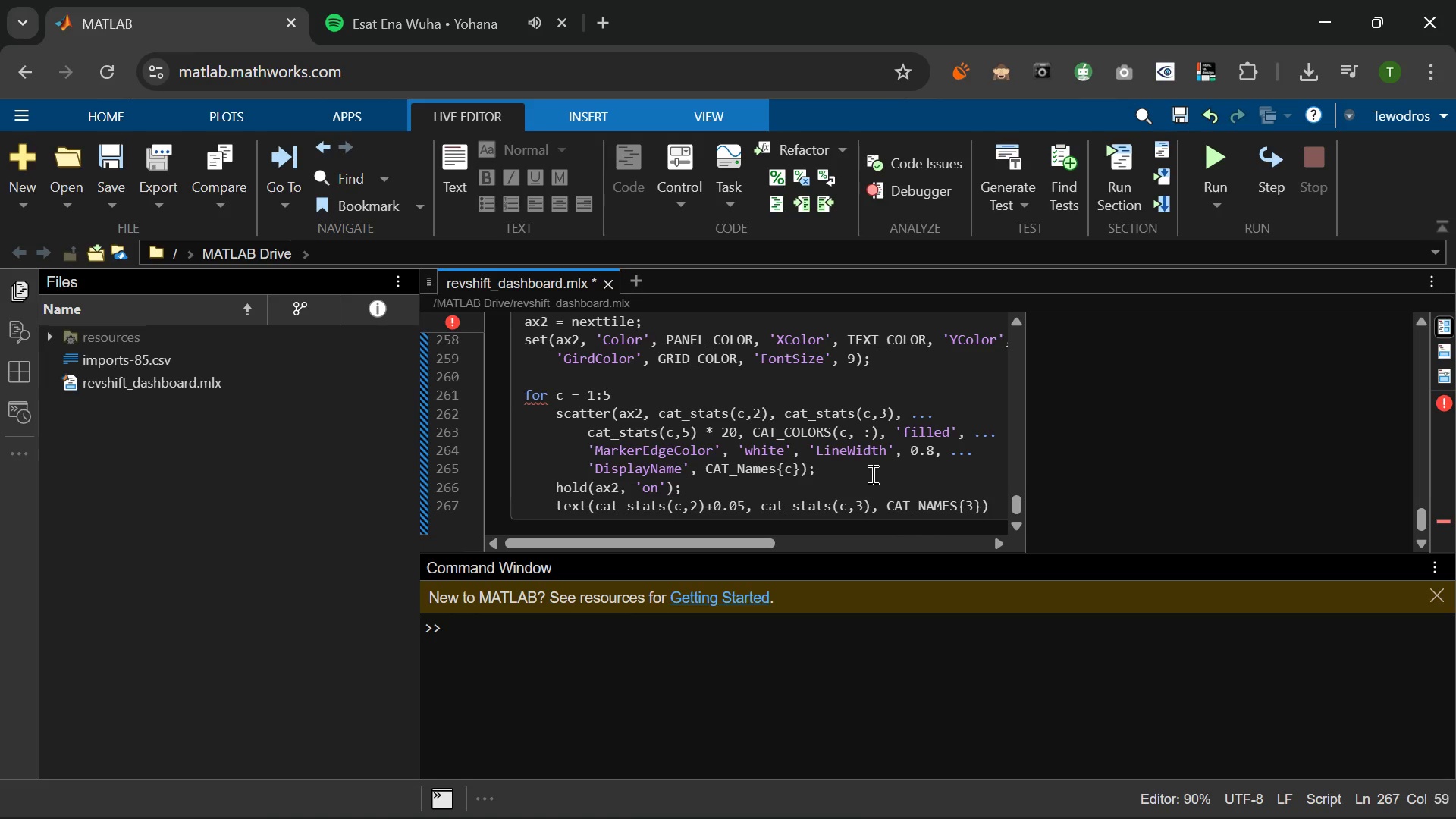 
key(ArrowLeft)
 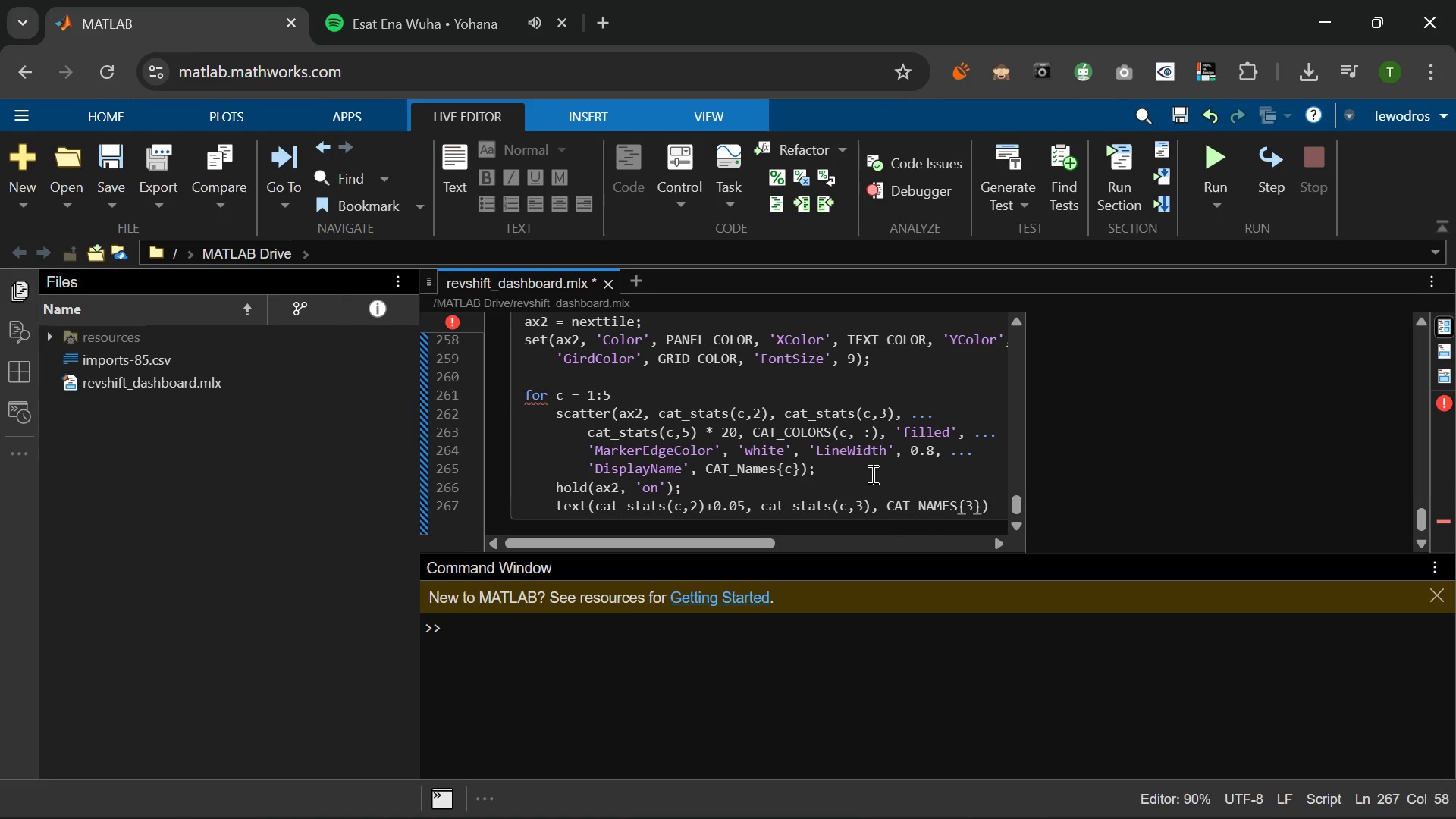 
key(Backspace)
 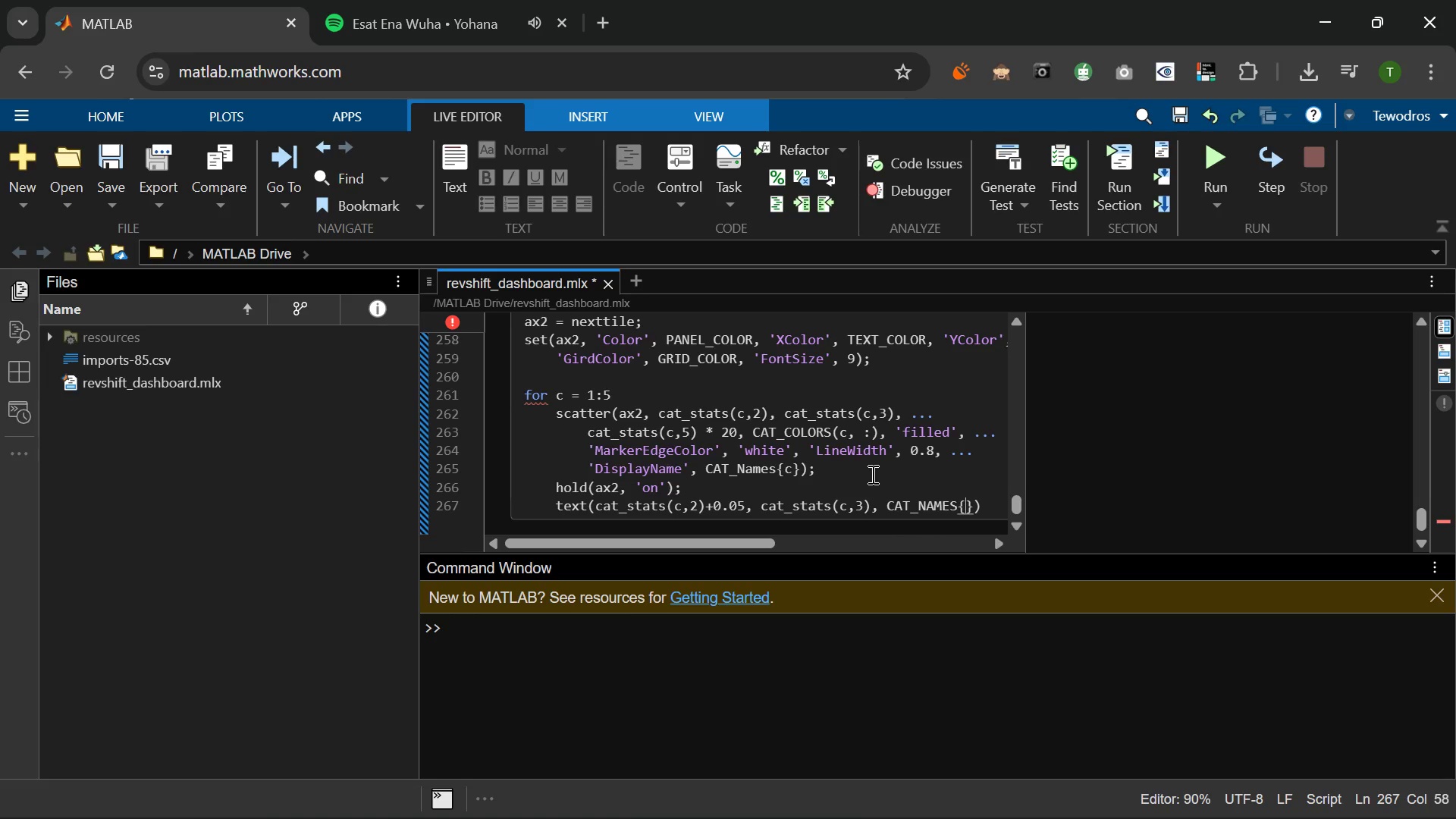 
key(C)
 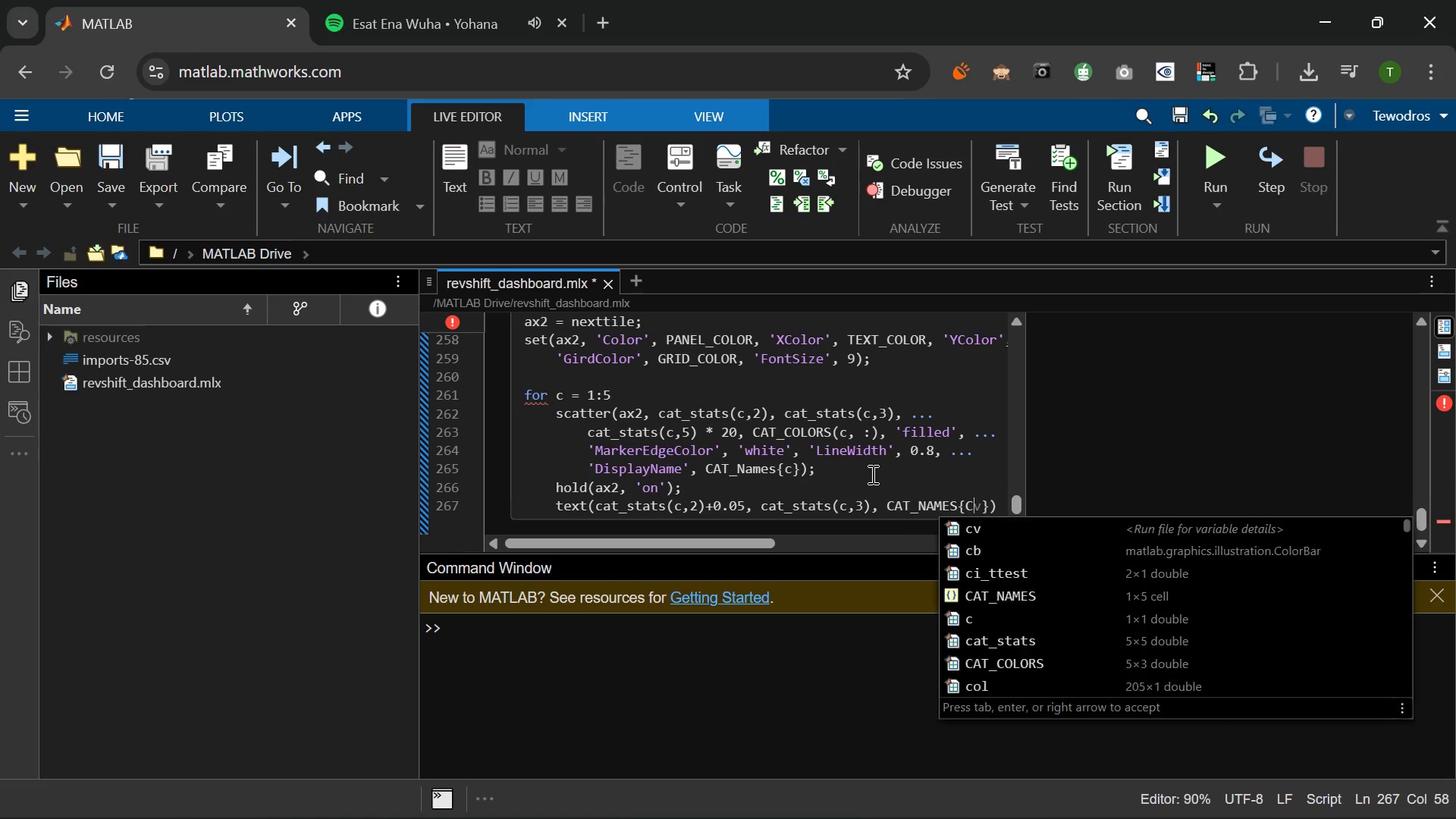 
key(ArrowRight)
 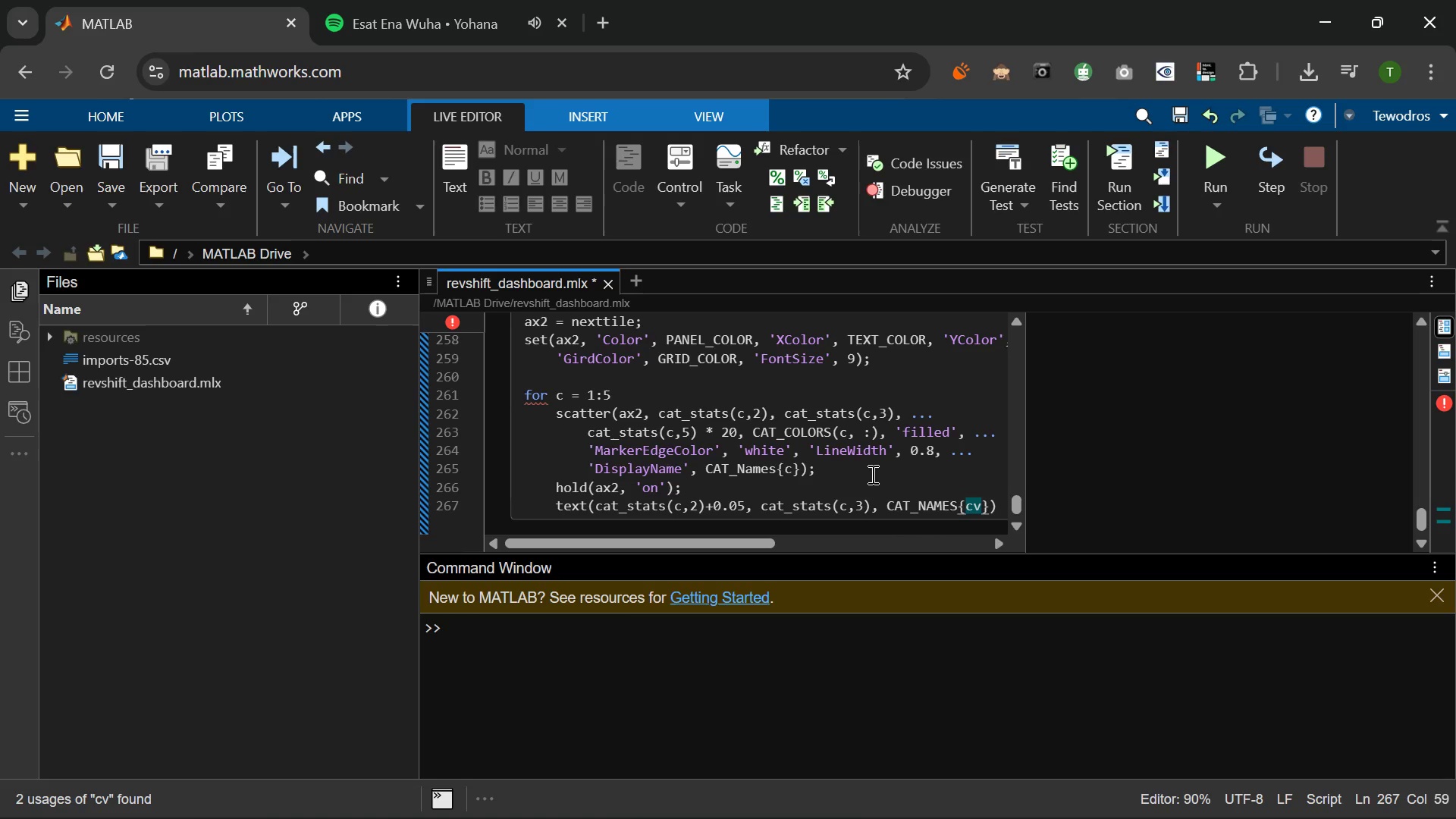 
key(Backspace)
 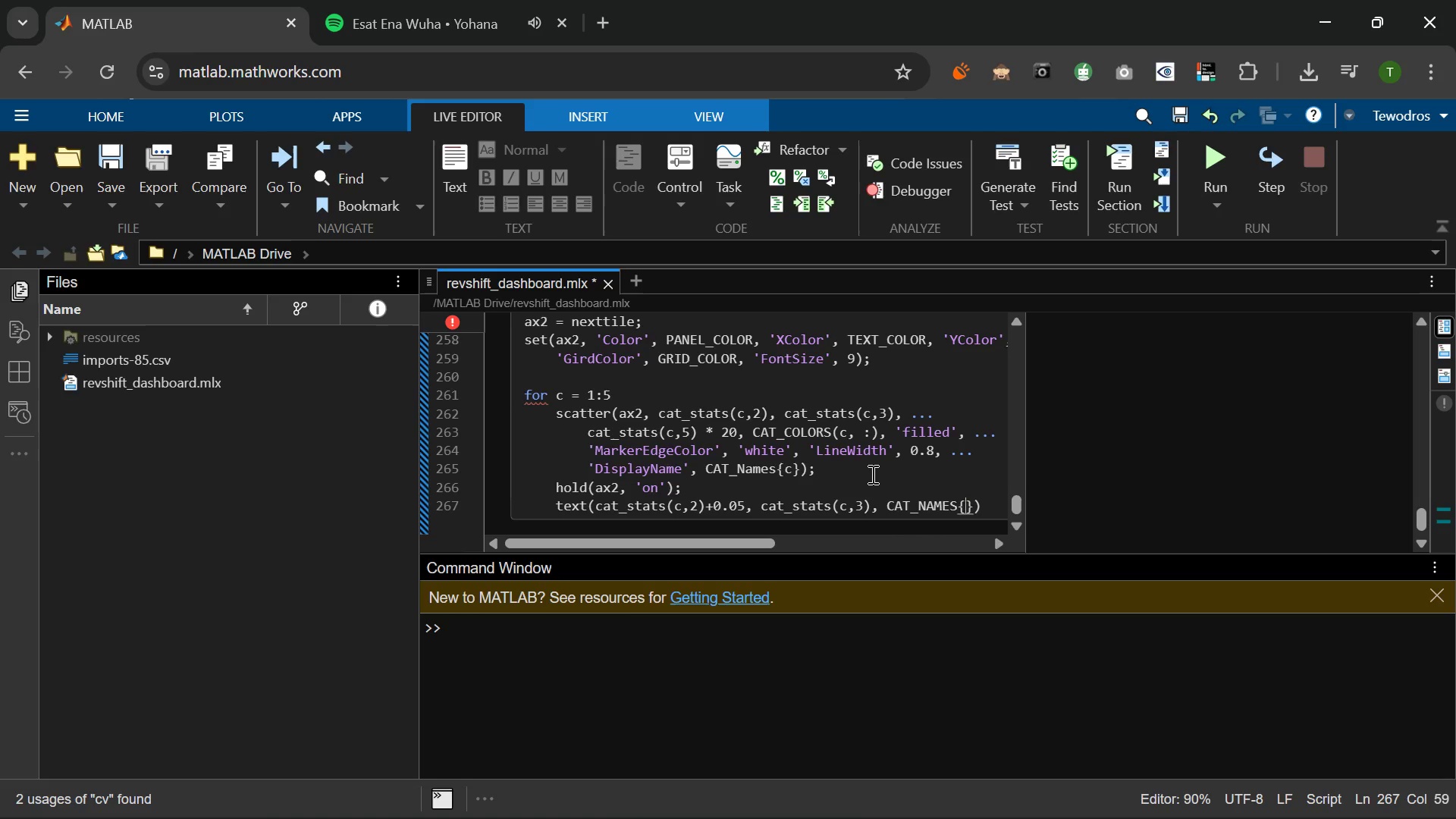 
key(Backspace)
 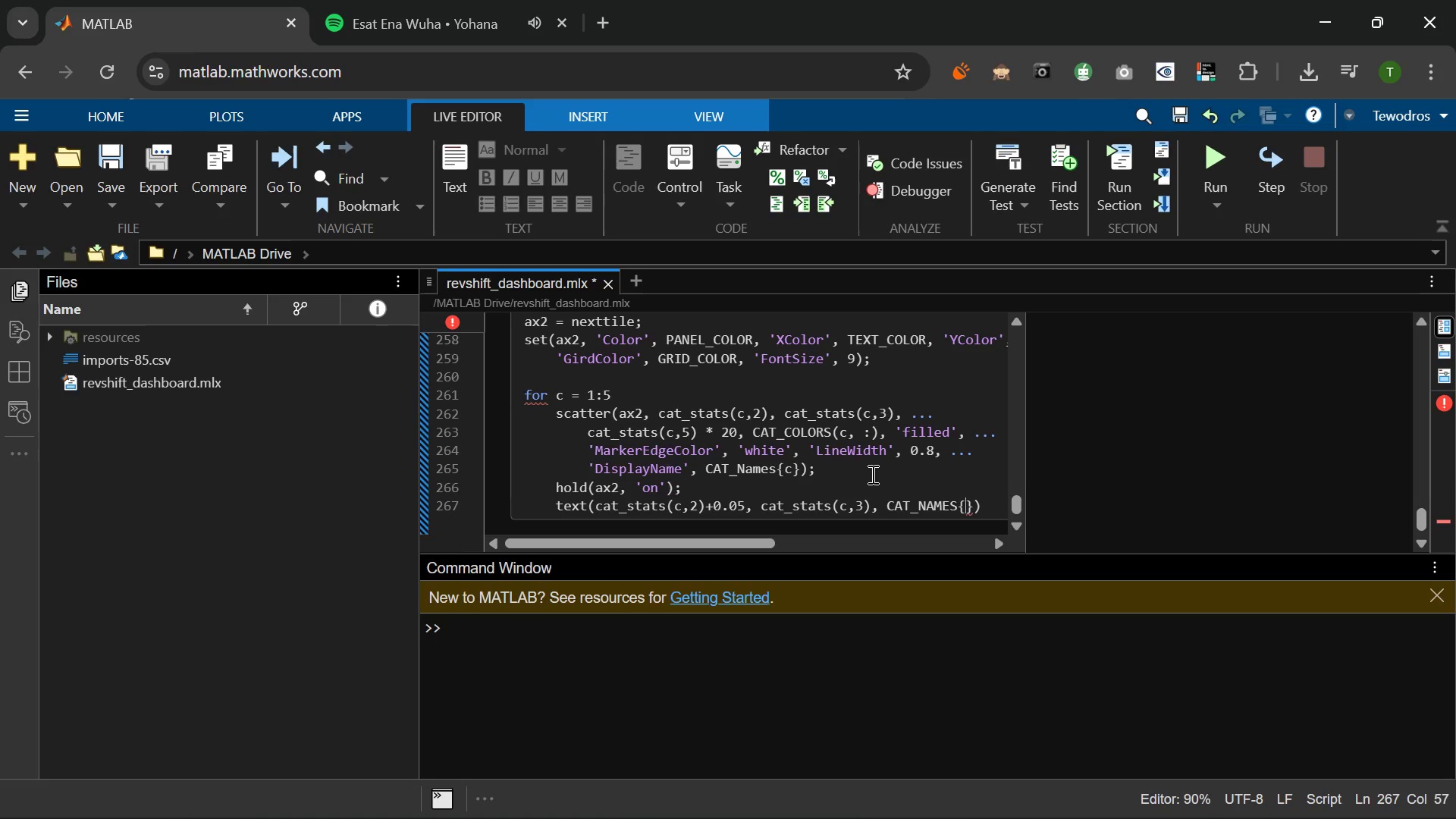 
key(C)
 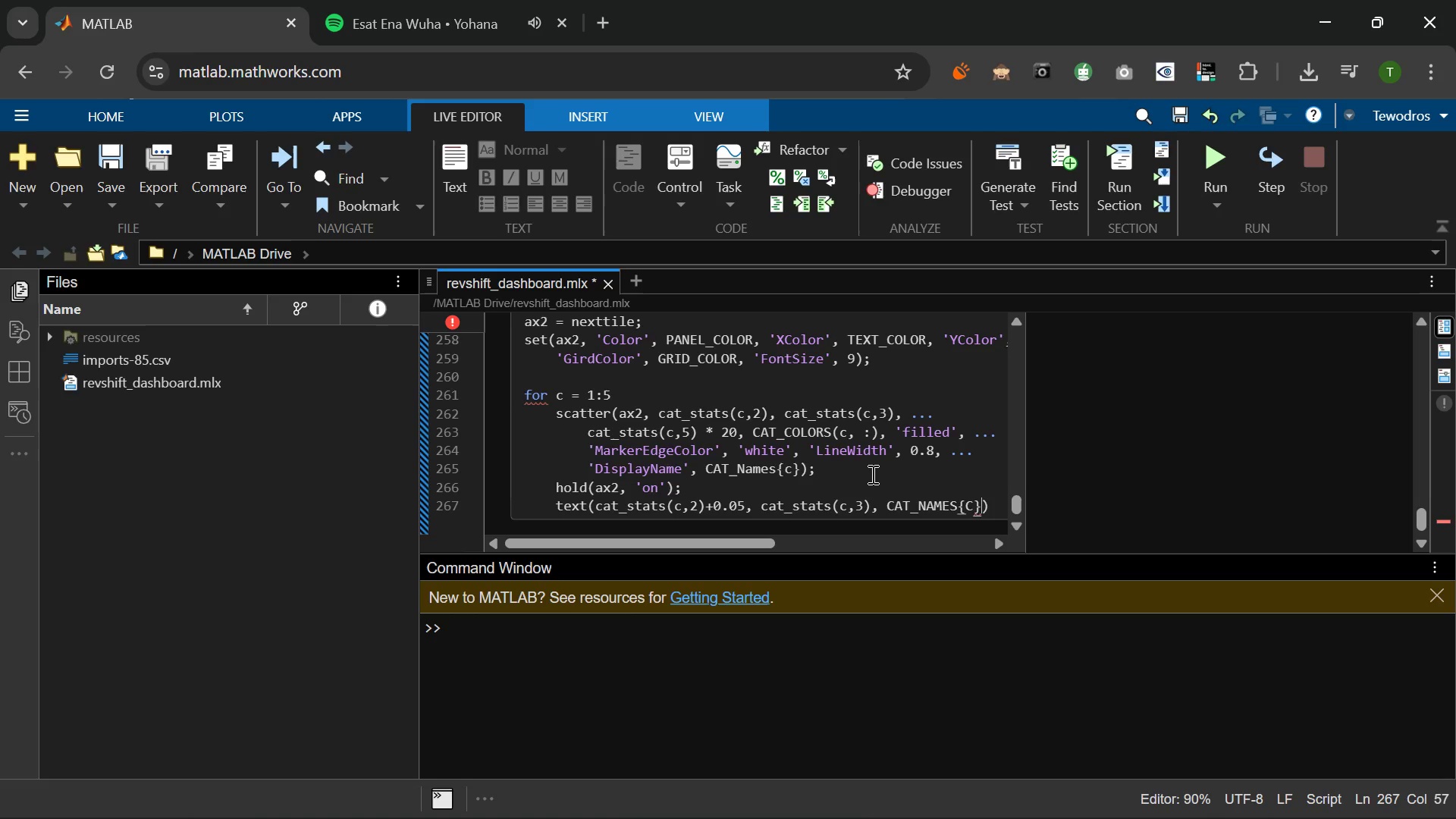 
key(ArrowRight)
 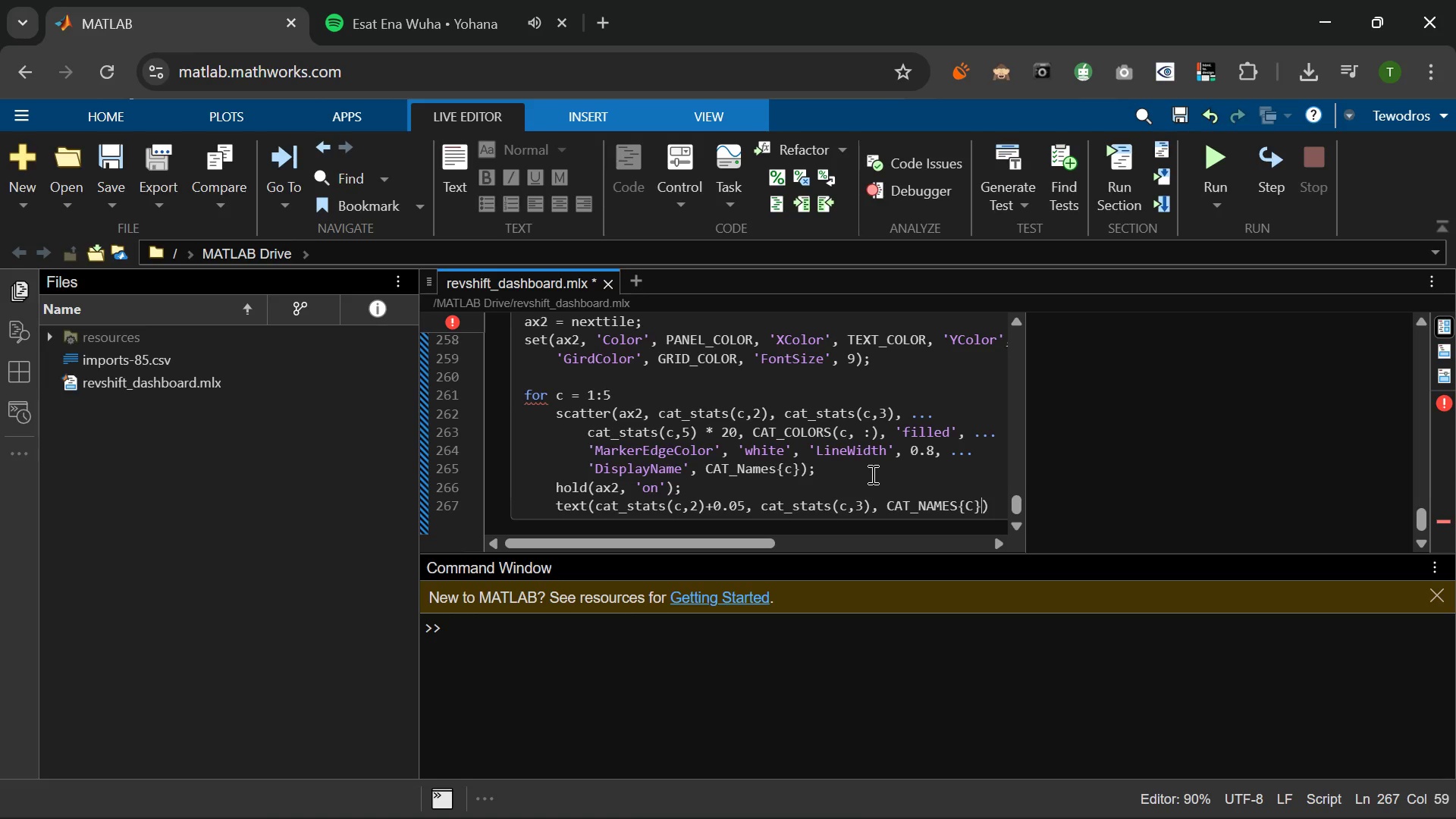 
key(Comma)
 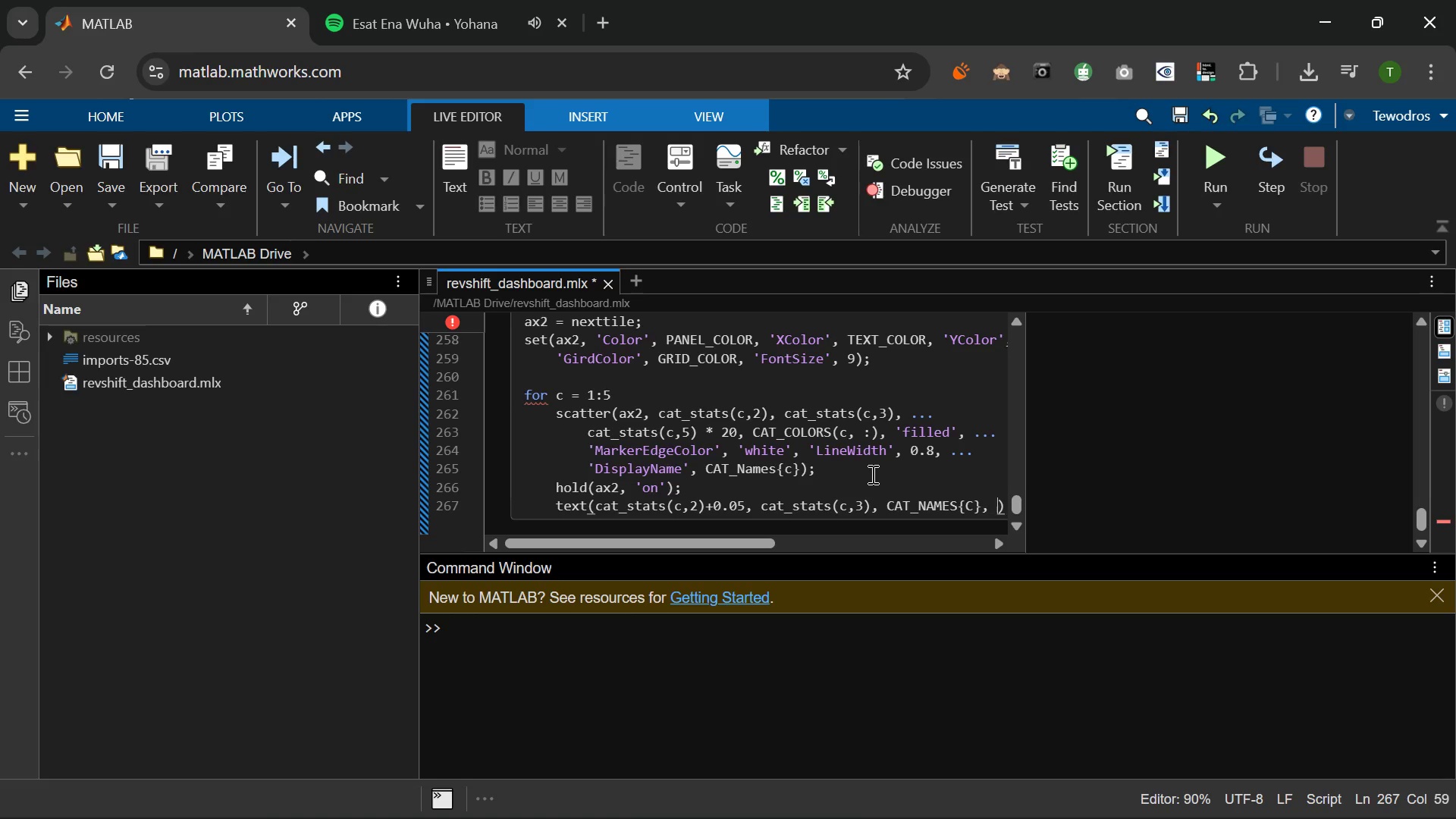 
key(Space)
 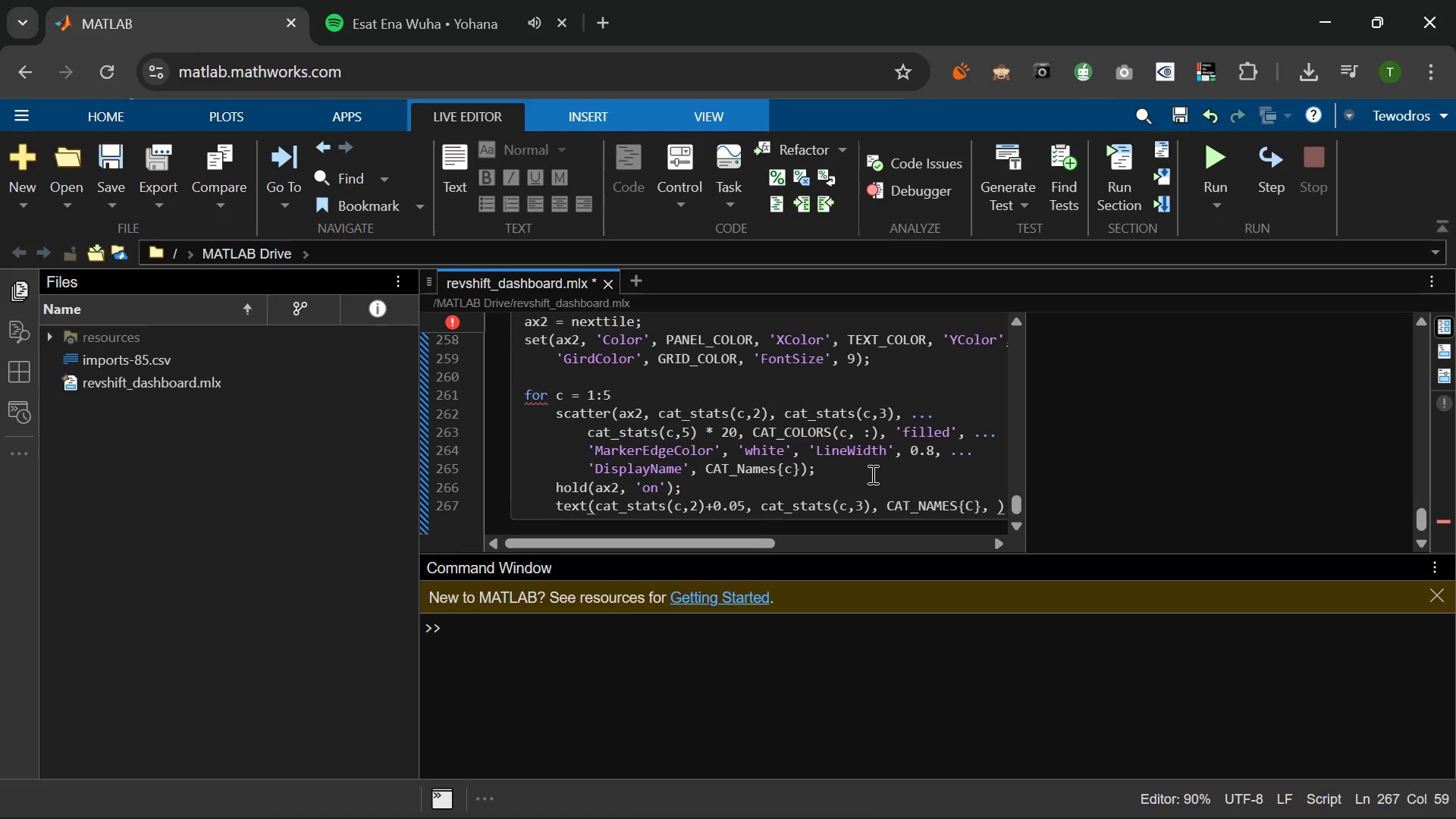 
key(Period)
 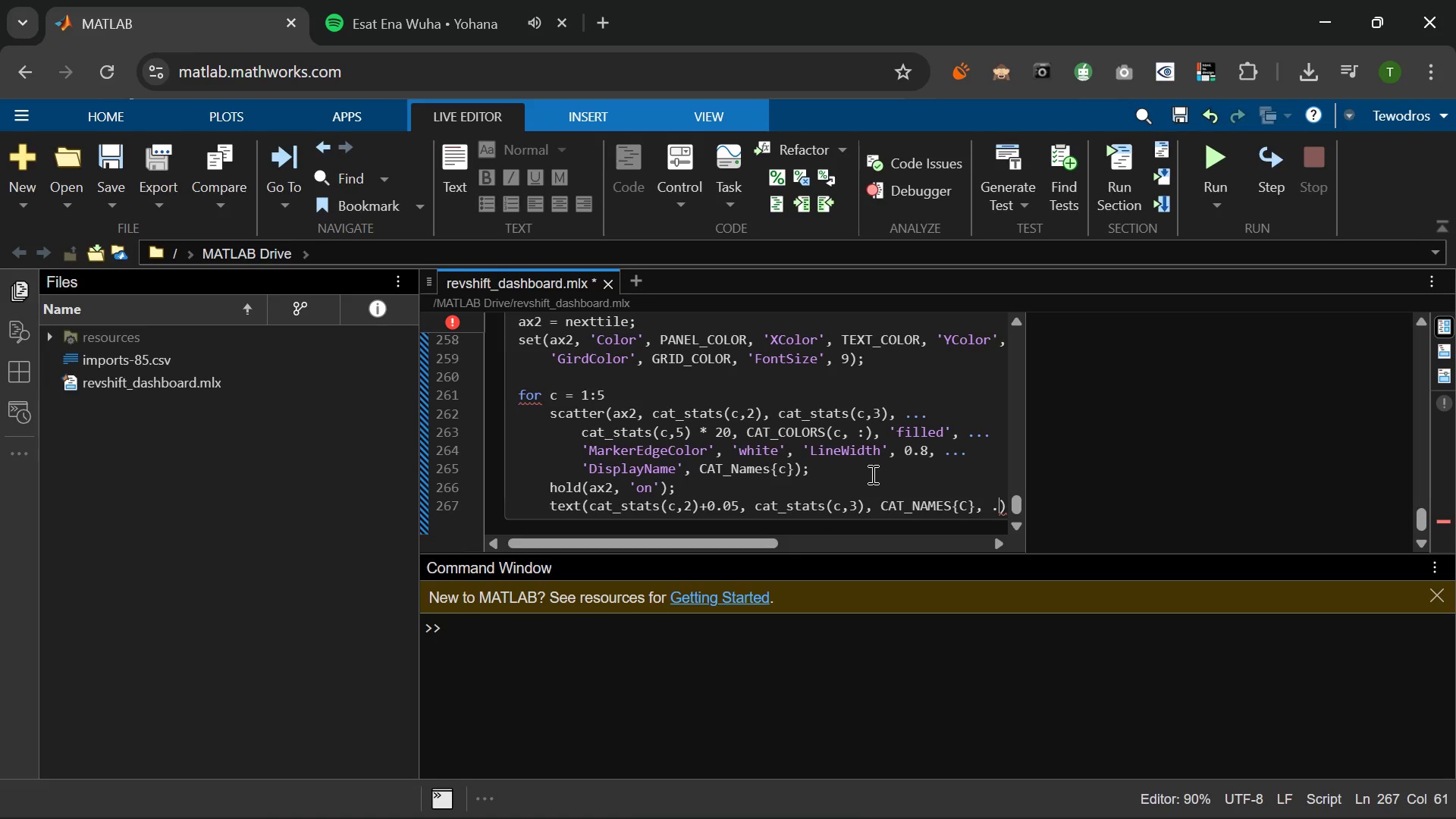 
key(Period)
 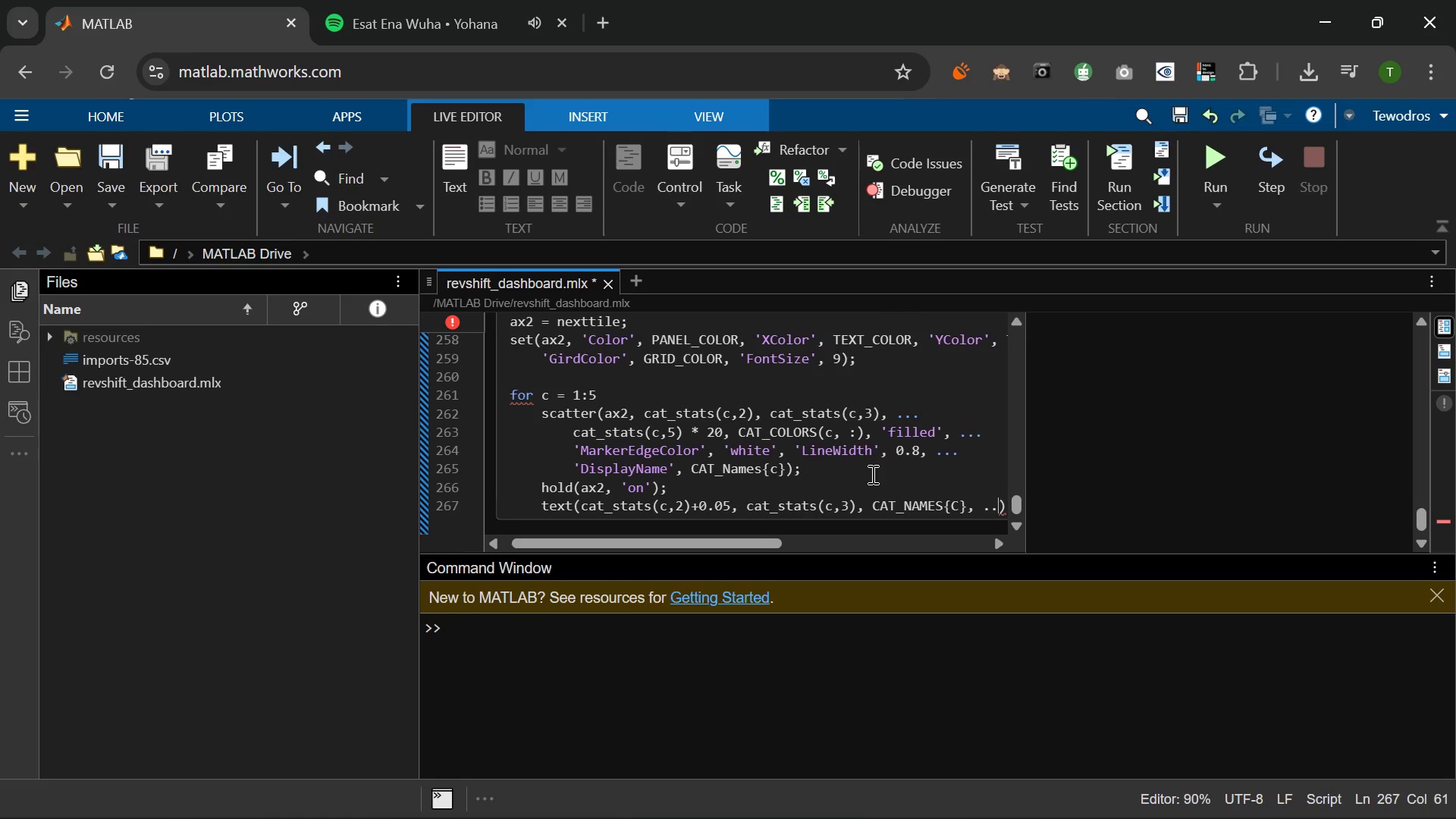 
key(Period)
 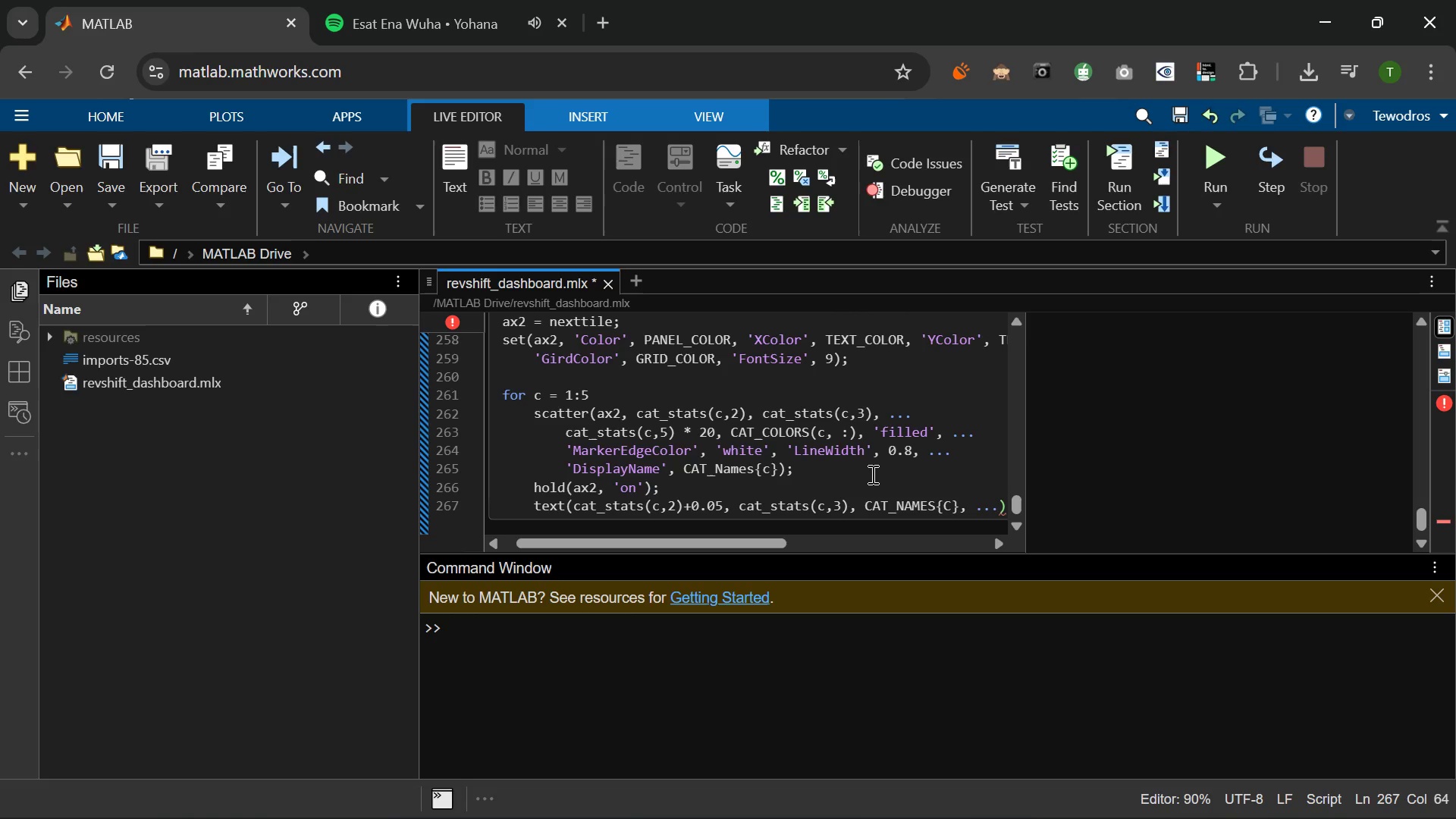 
key(Enter)
 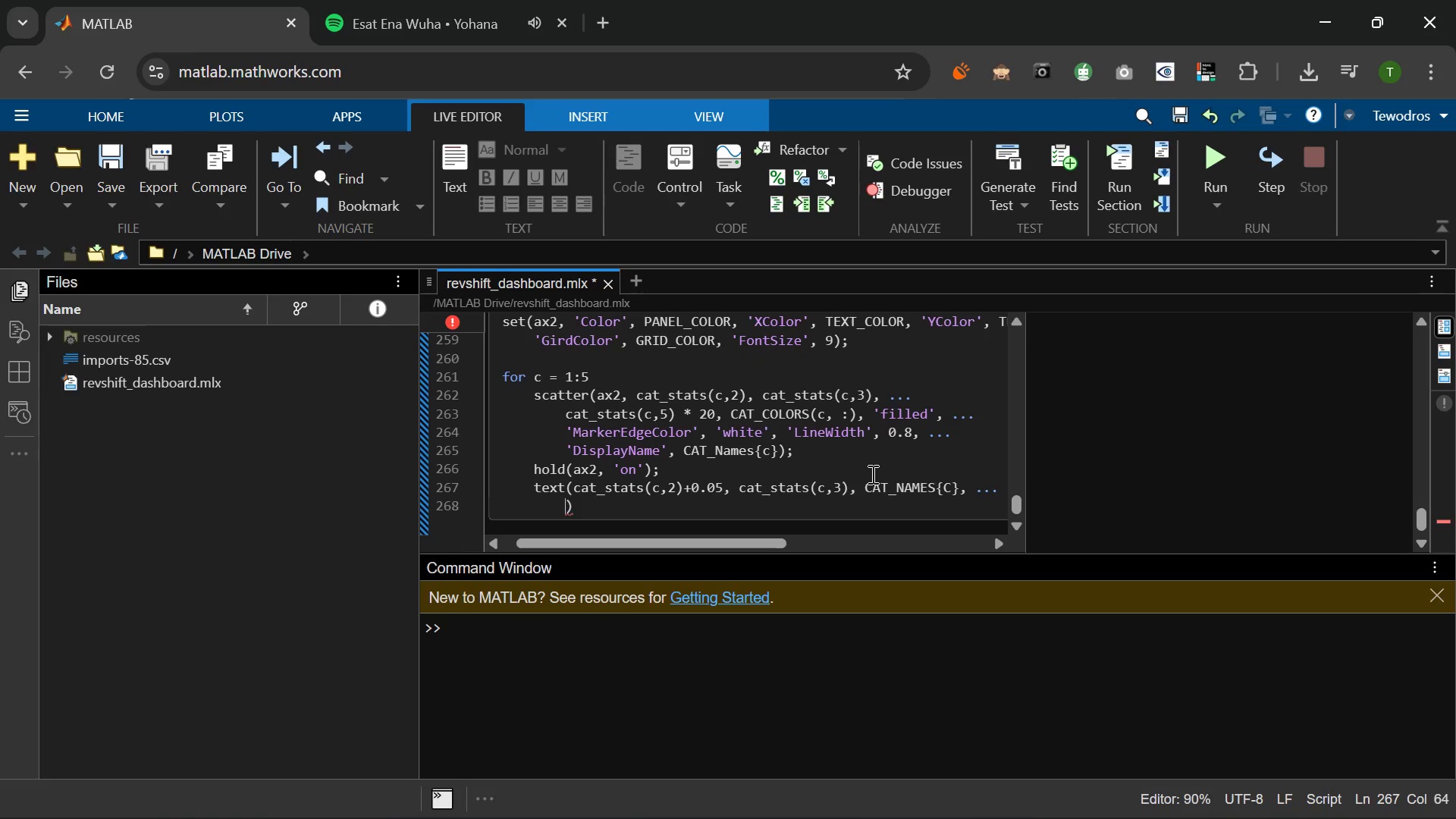 
type('fON)
key(Backspace)
key(Backspace)
key(Backspace)
type(FontSize)
 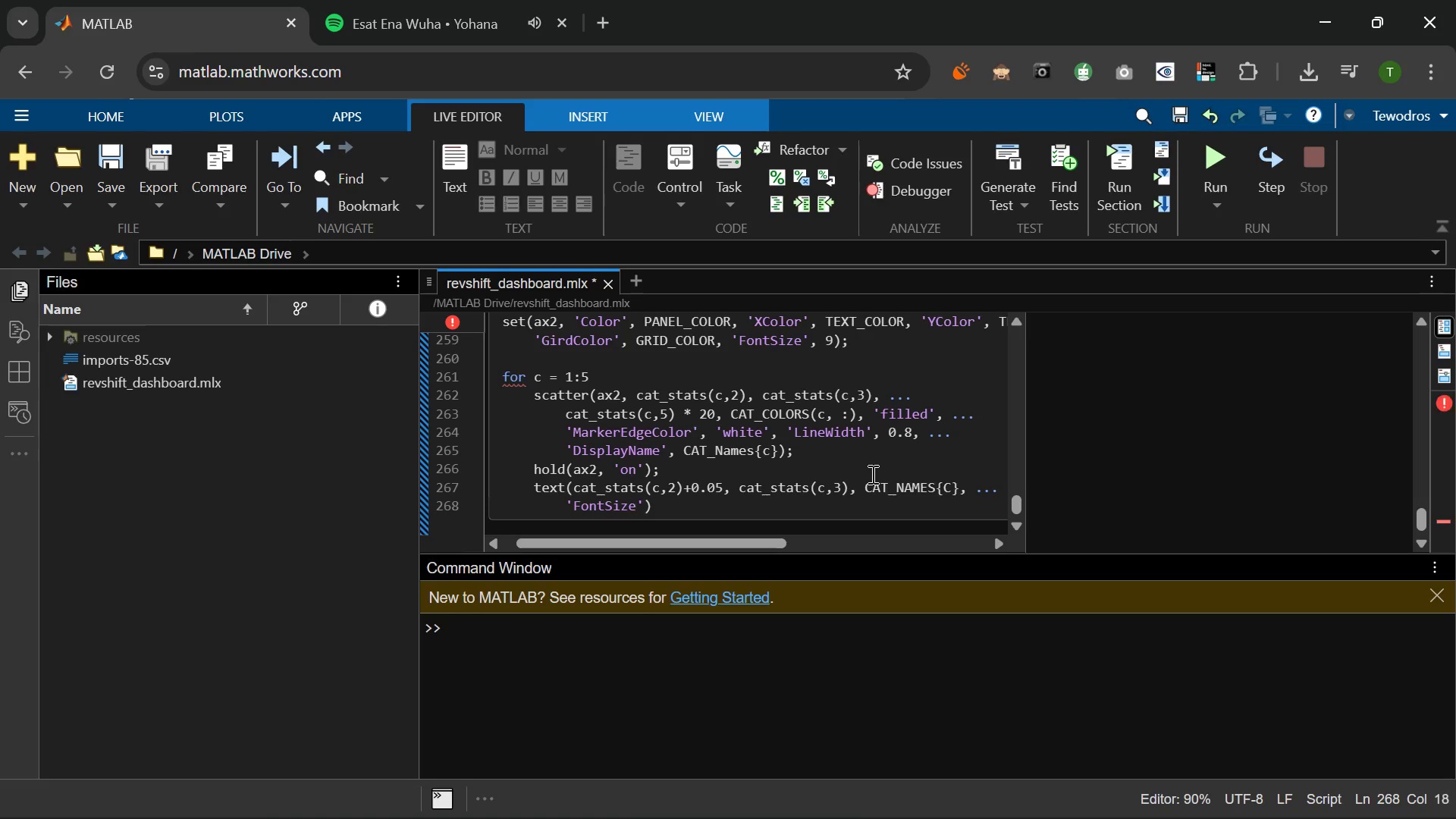 
key(ArrowRight)
 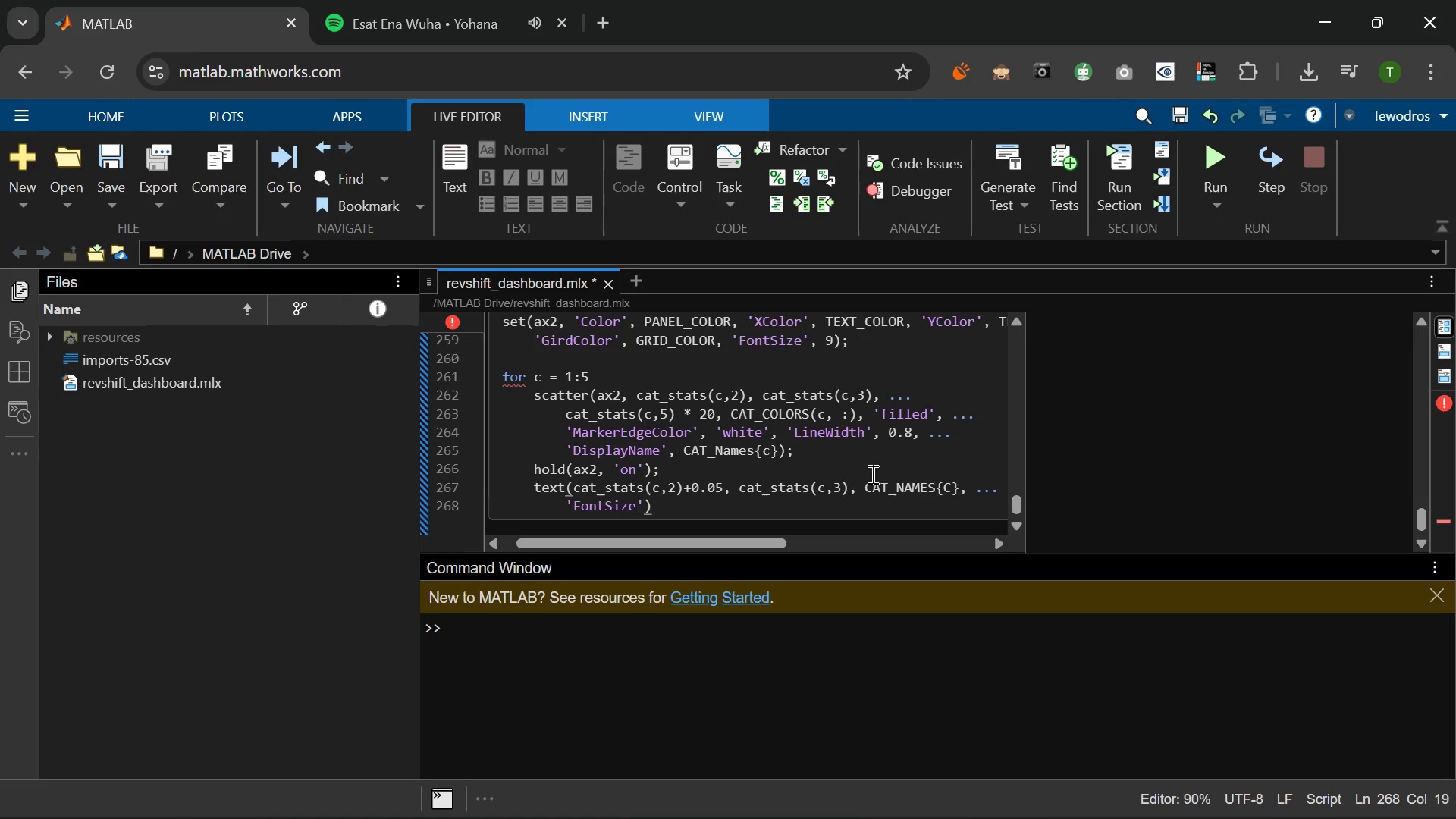 
type(, 7.5, 'c)
key(Backspace)
type(Color)
 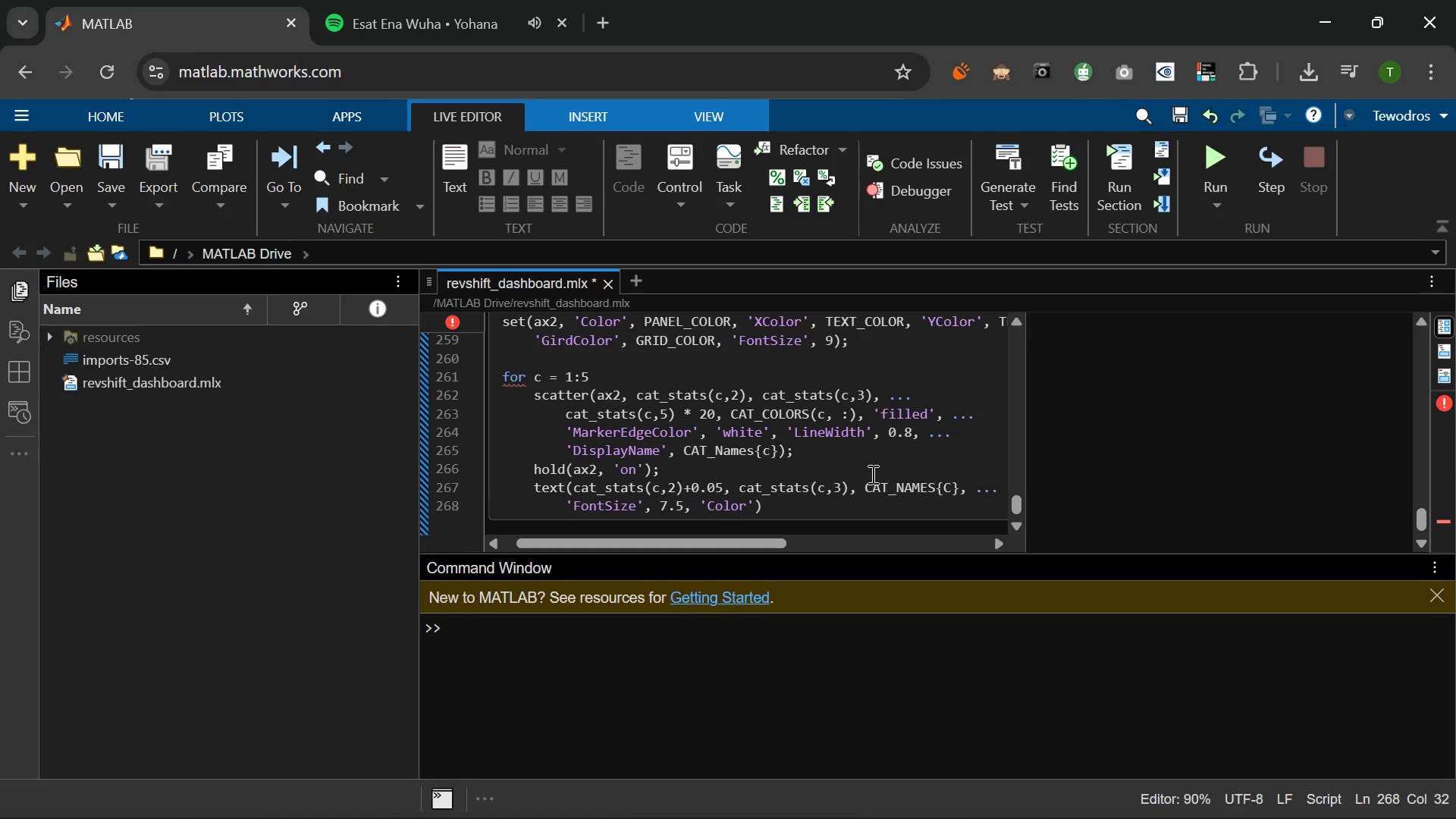 
key(ArrowRight)
 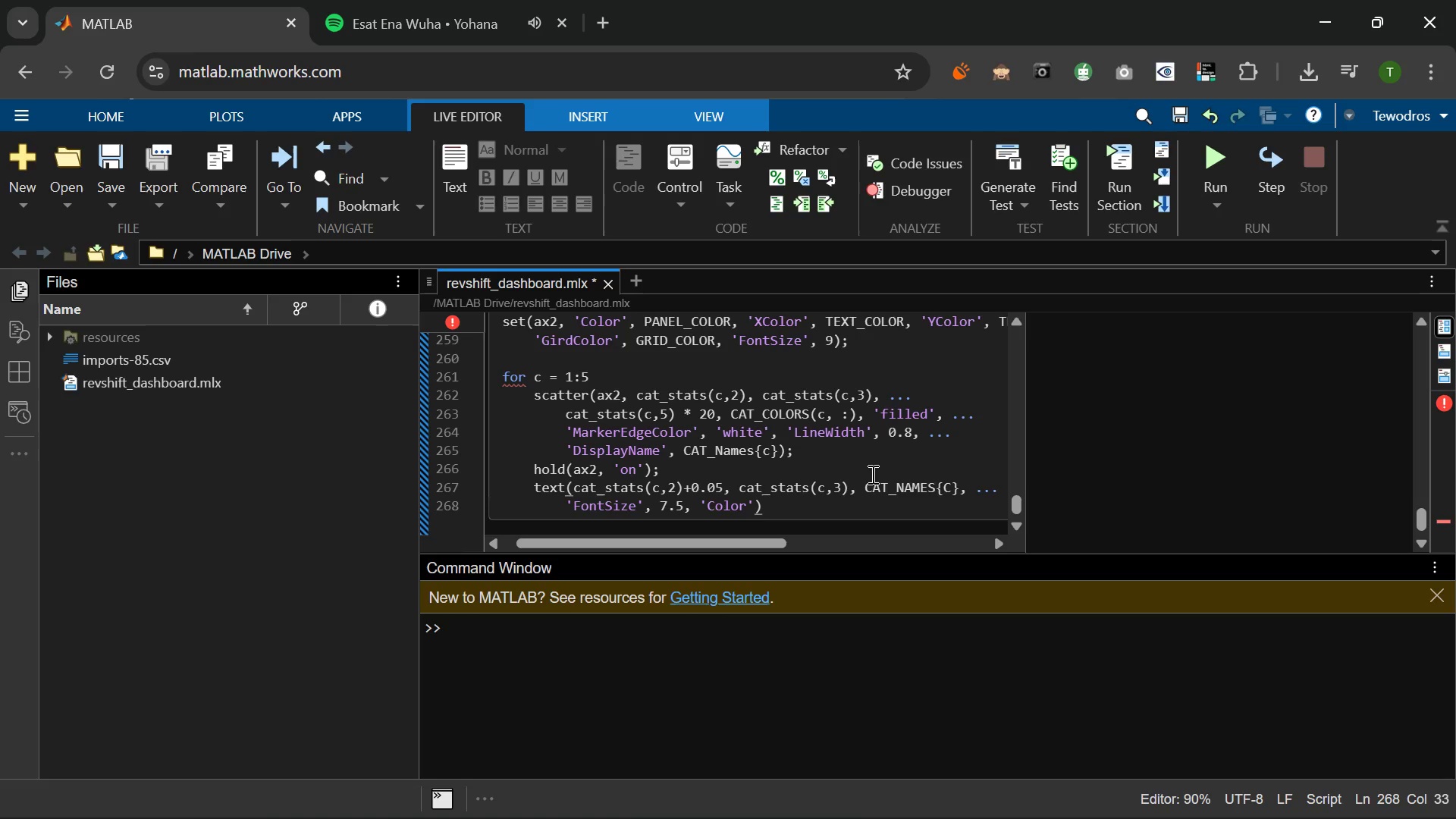 
type(, TEXT)
key(Tab)
type(, 'pAR)
key(Backspace)
key(Backspace)
key(Backspace)
type(Parent)
 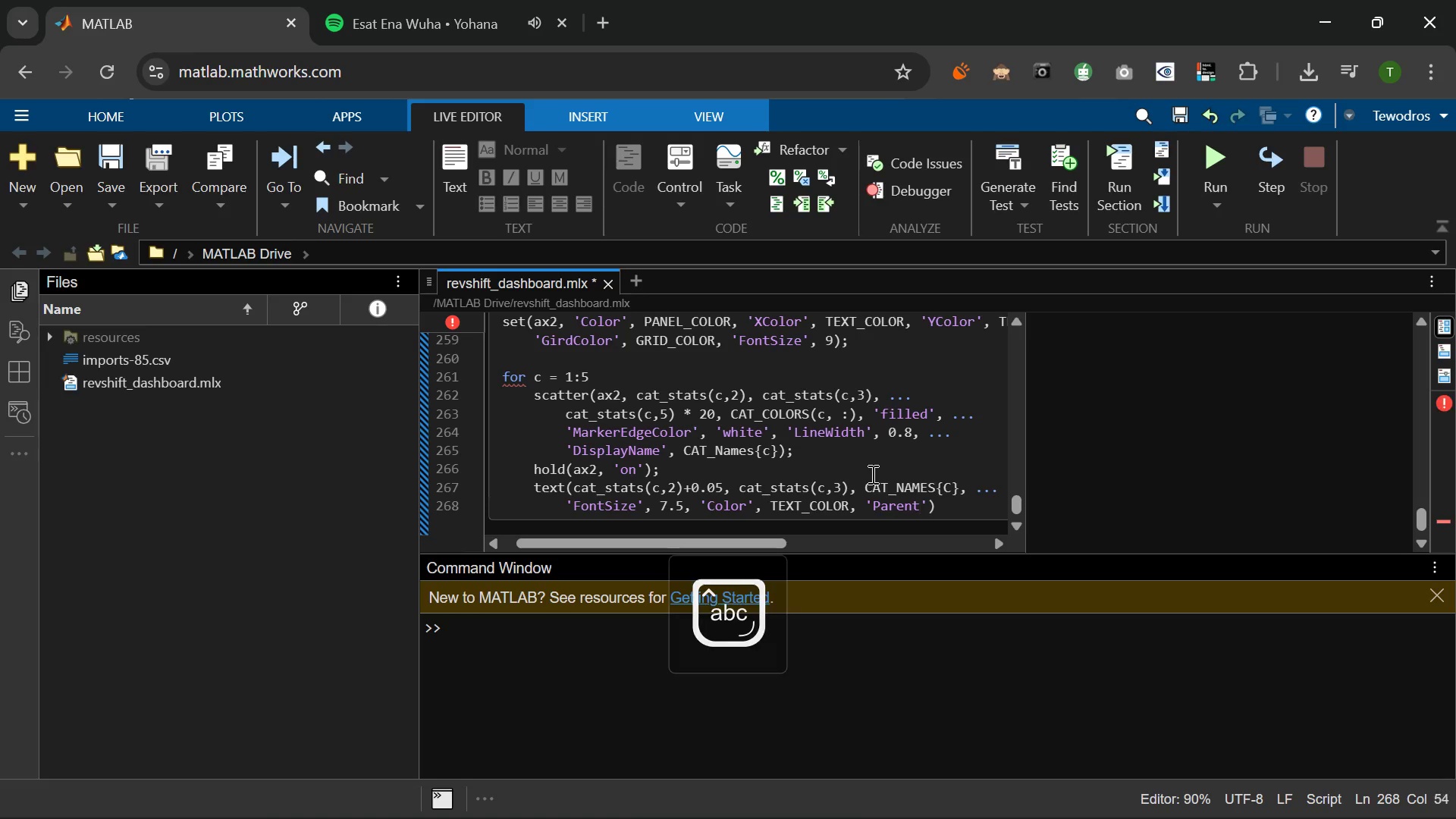 
key(ArrowRight)
 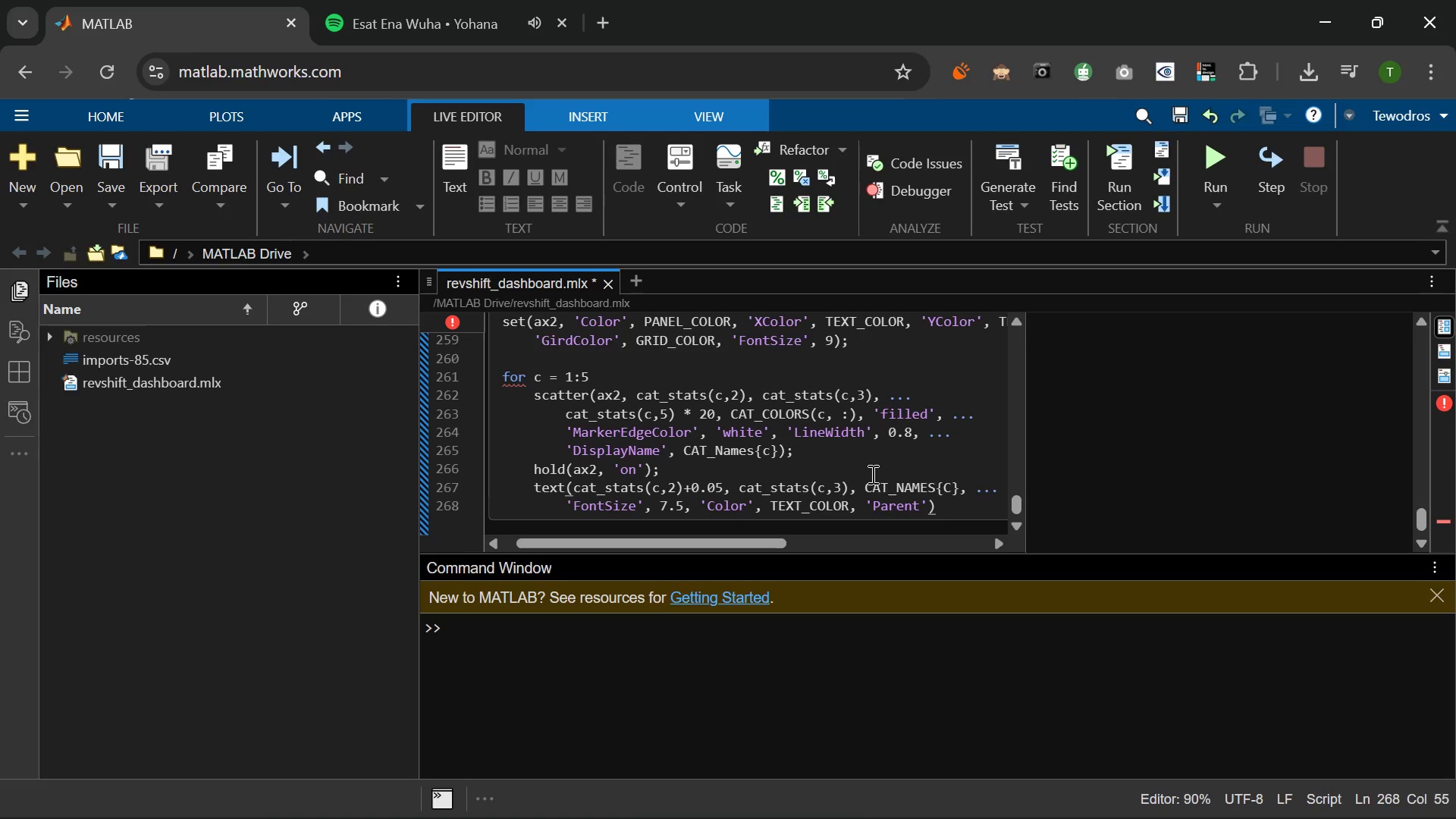 
type(, ax2)
 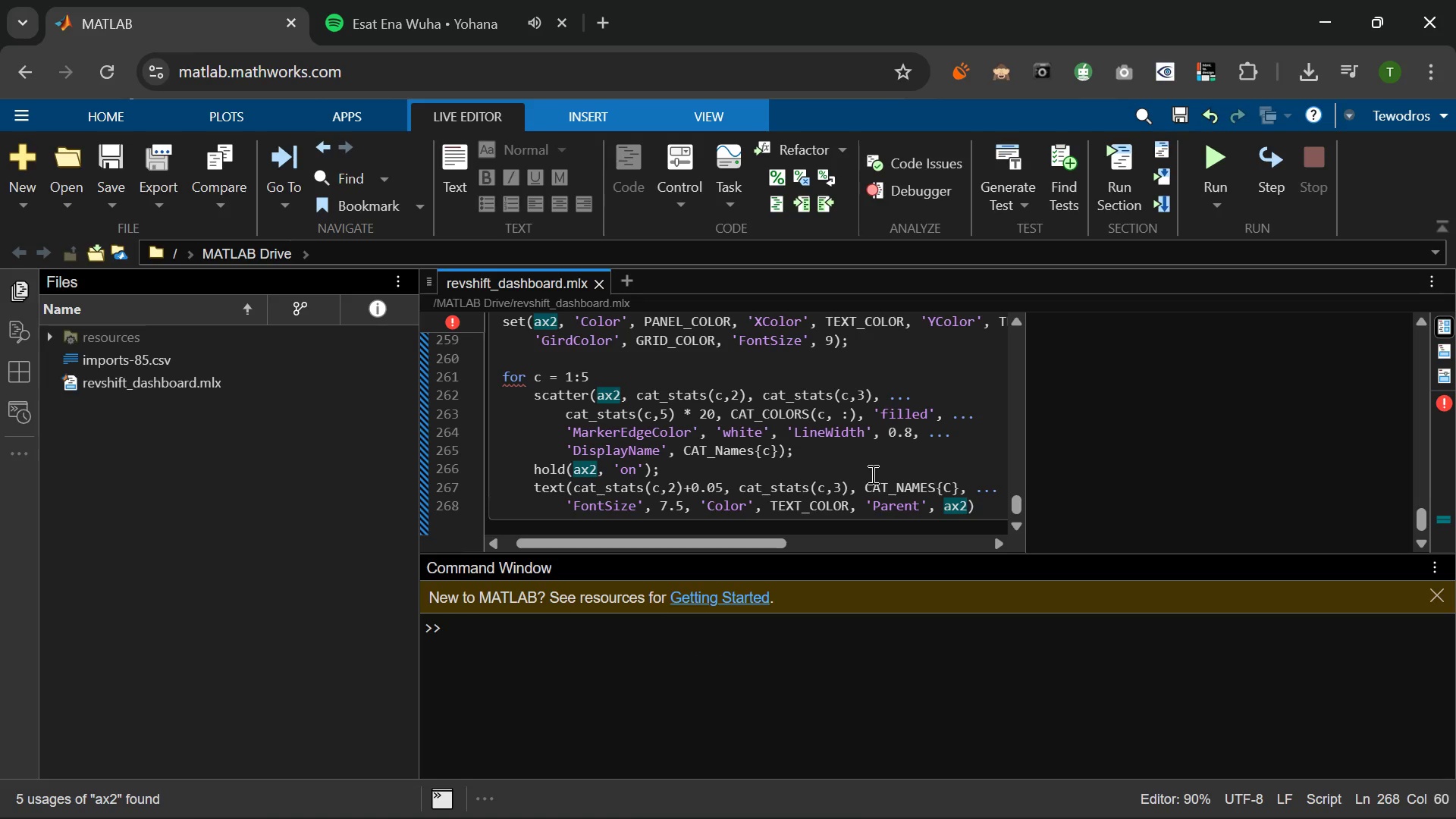 
key(ArrowRight)
 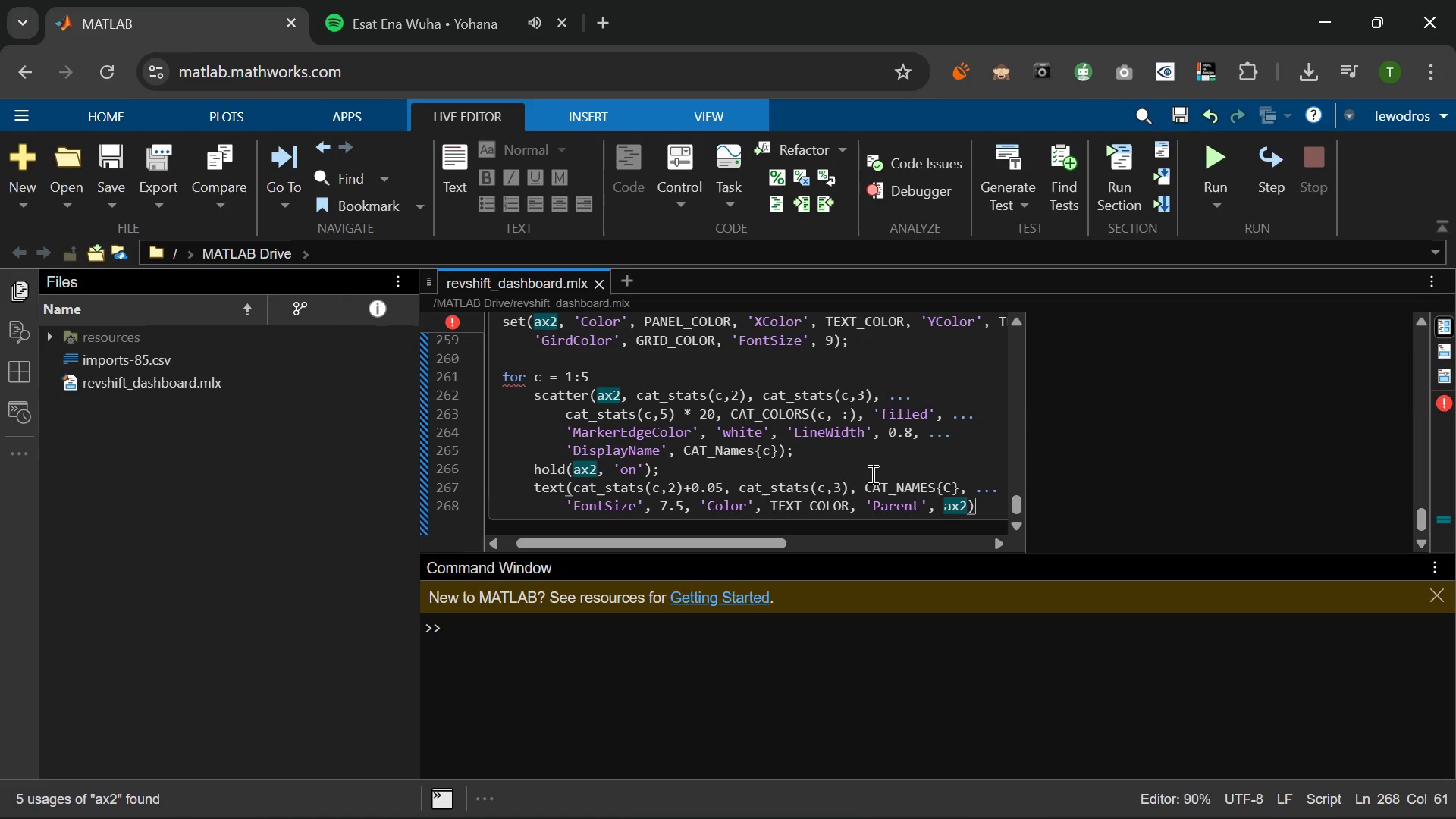 
key(Semicolon)
 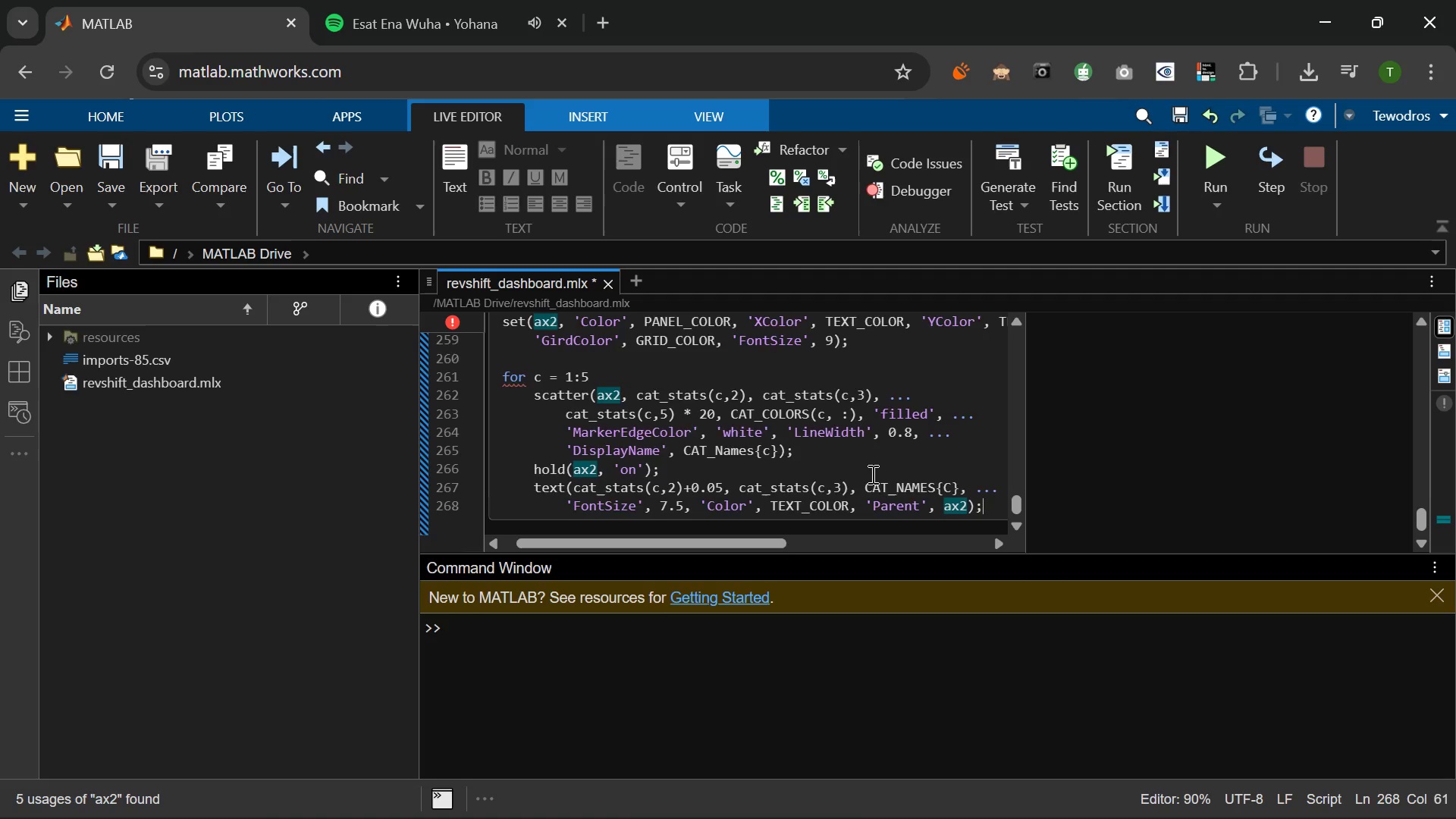 
key(Enter)
 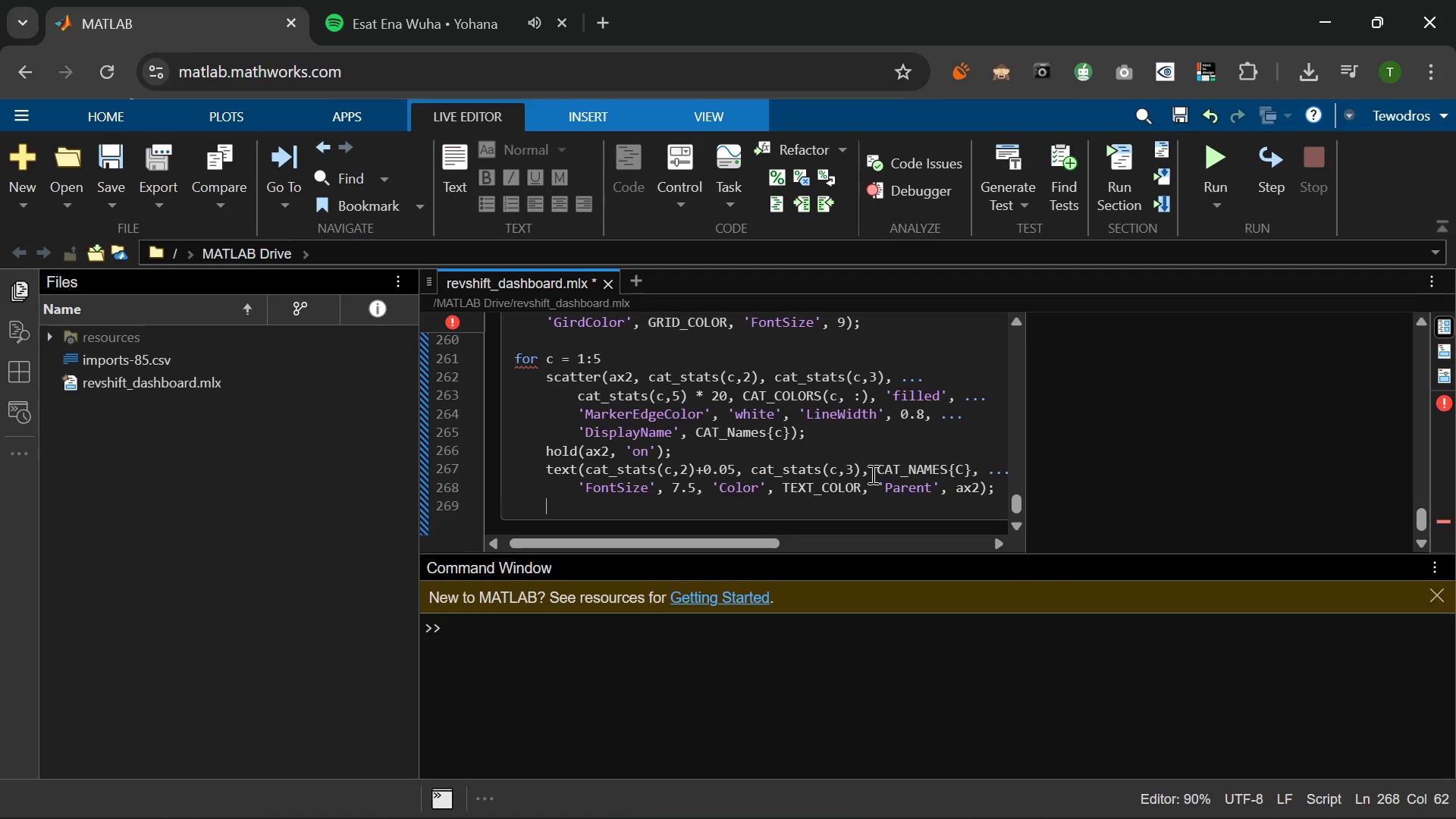 
type(end)
 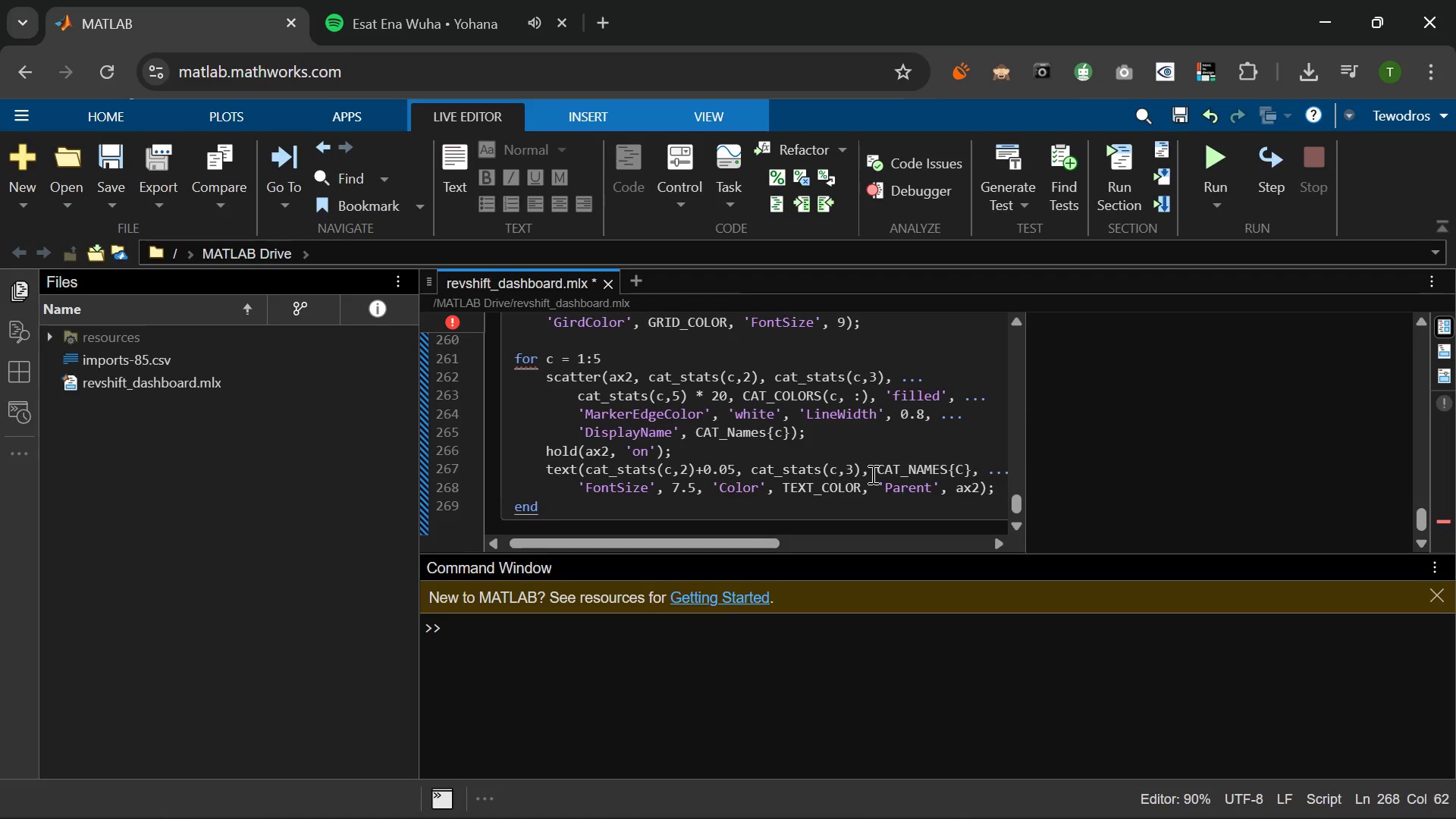 
key(Enter)
 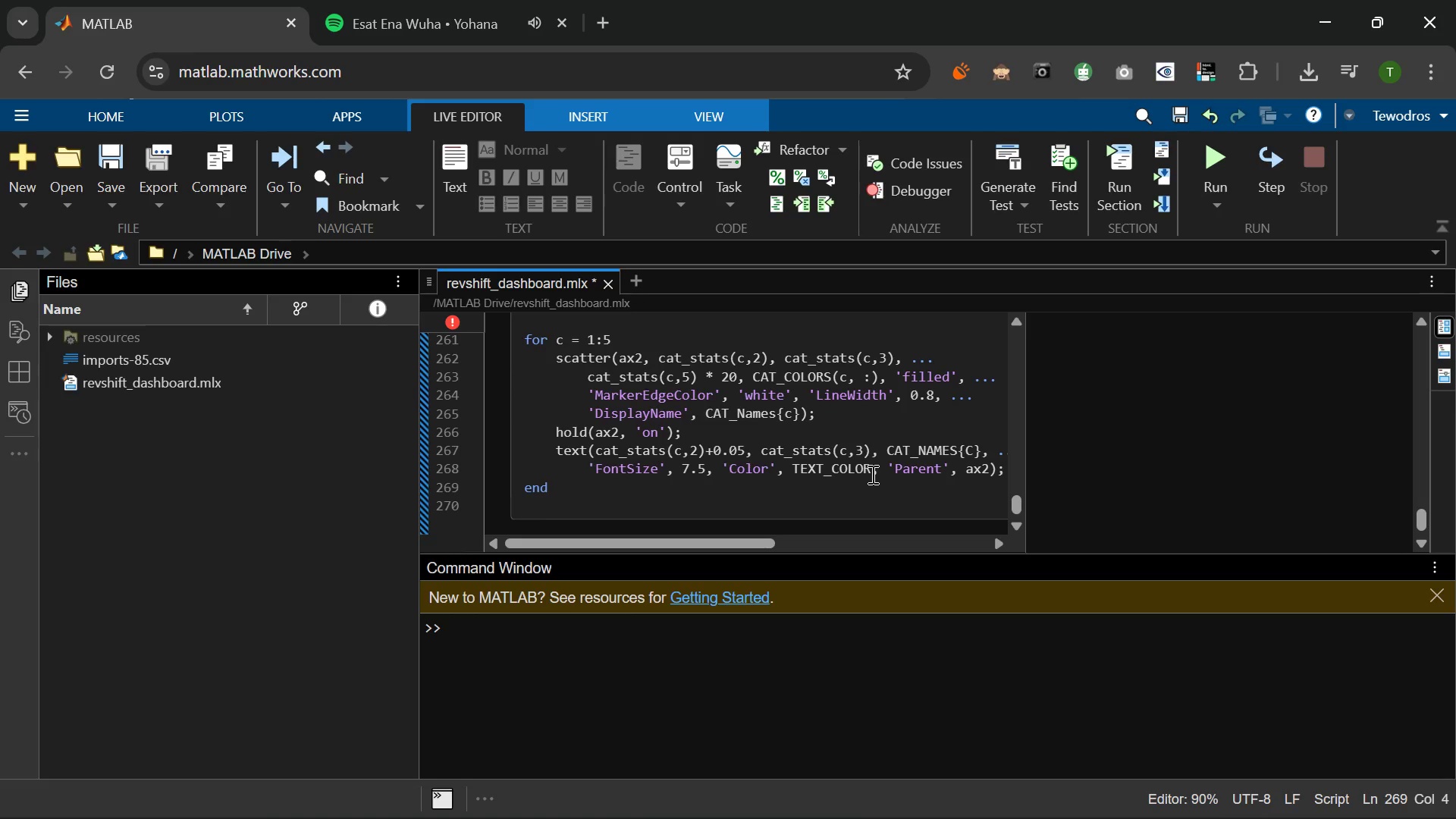 
key(Enter)
 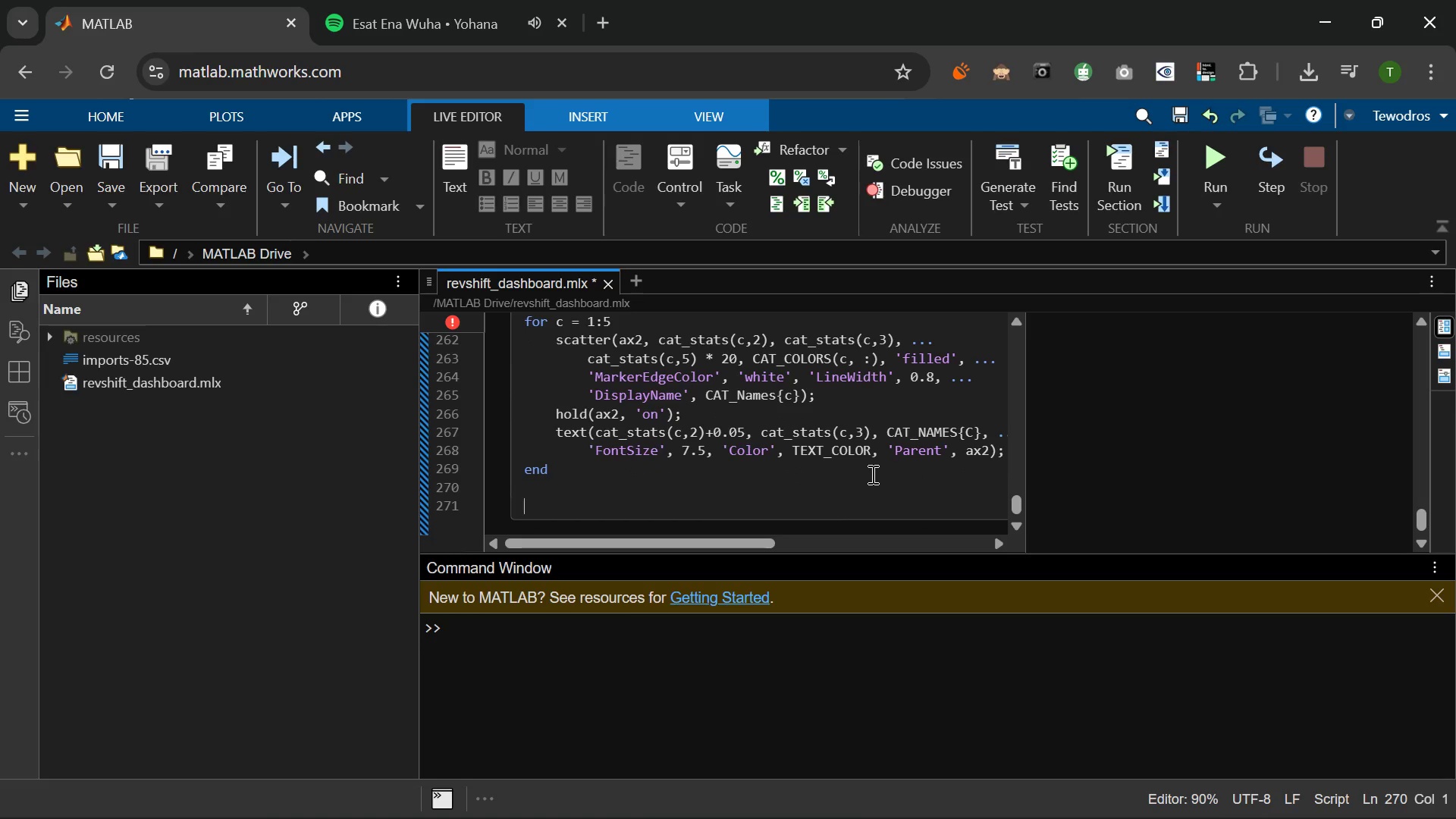 
type(% Trend line)
 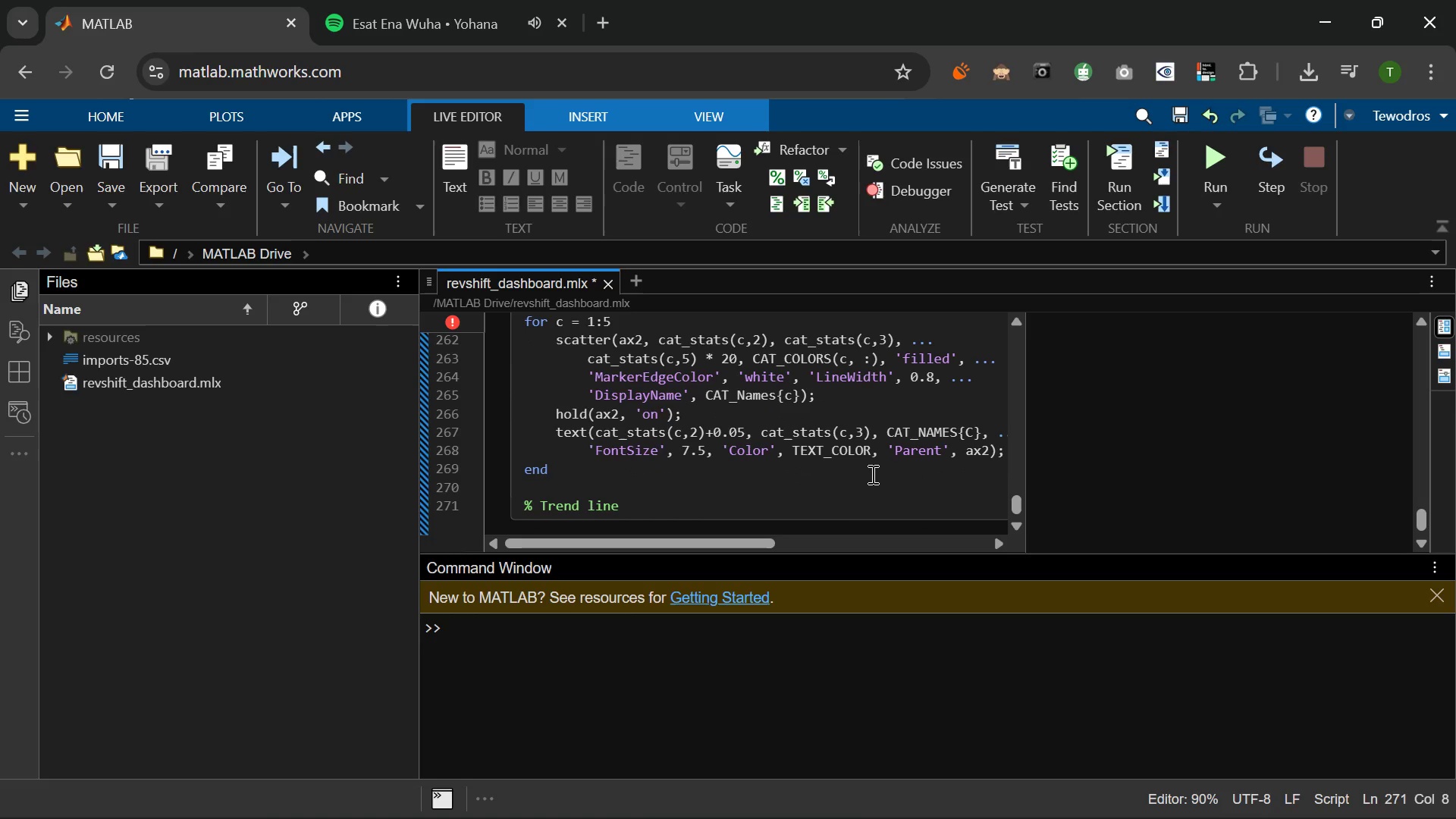 
key(Enter)
 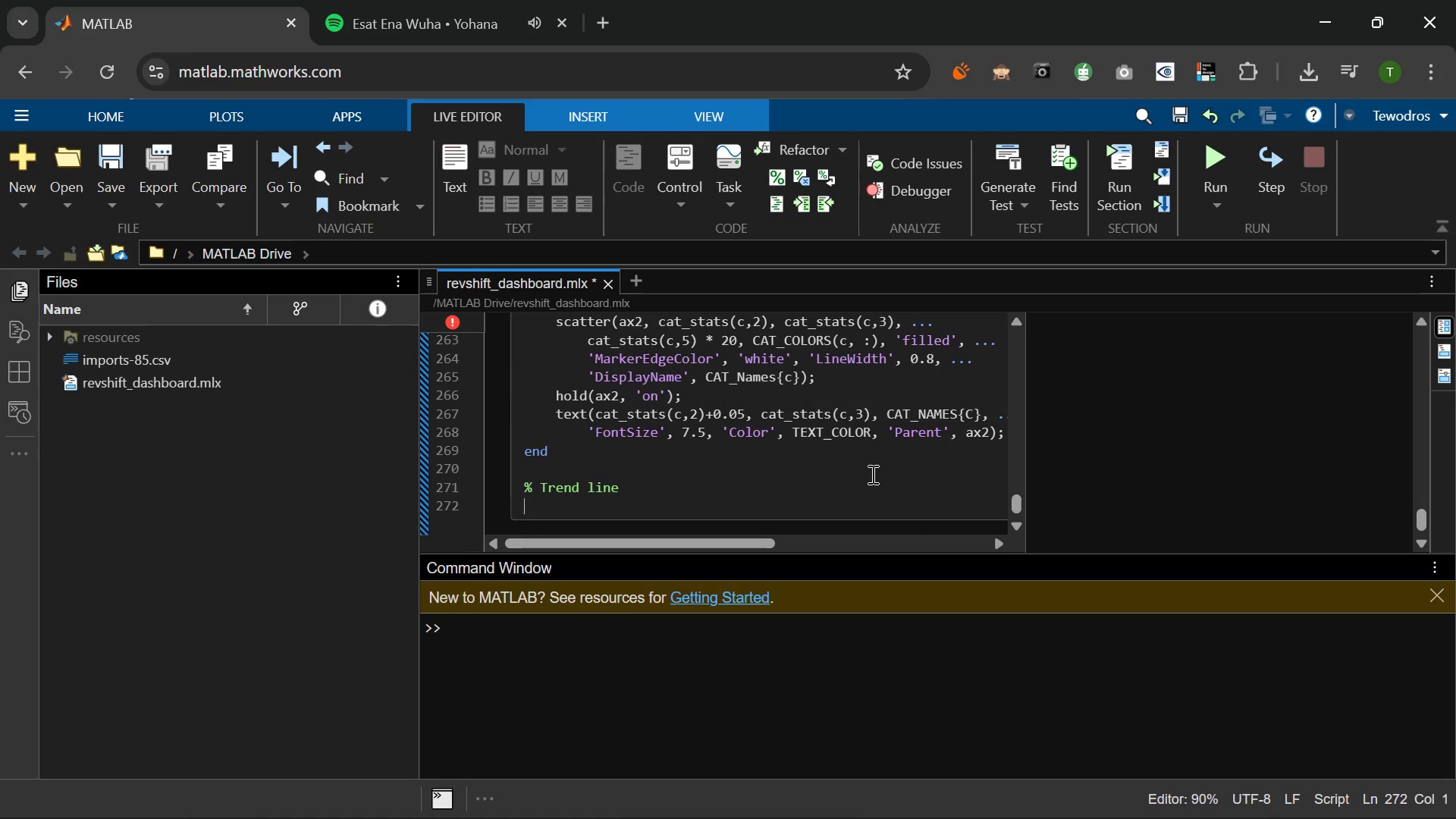 
type(p = polyfit(cat_as)
key(Backspace)
key(Backspace)
type(stats(:,2)
 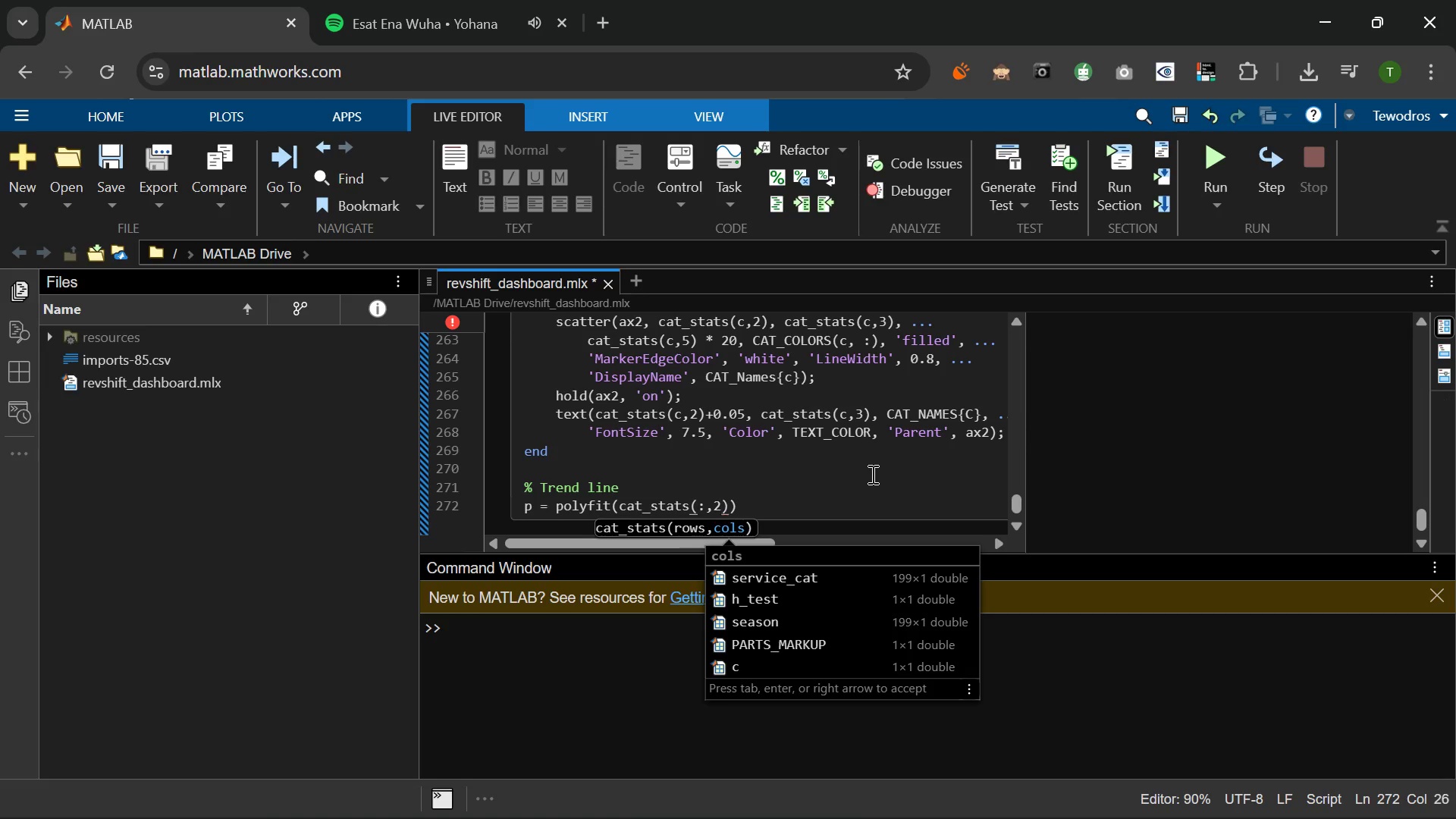 
key(ArrowRight)
 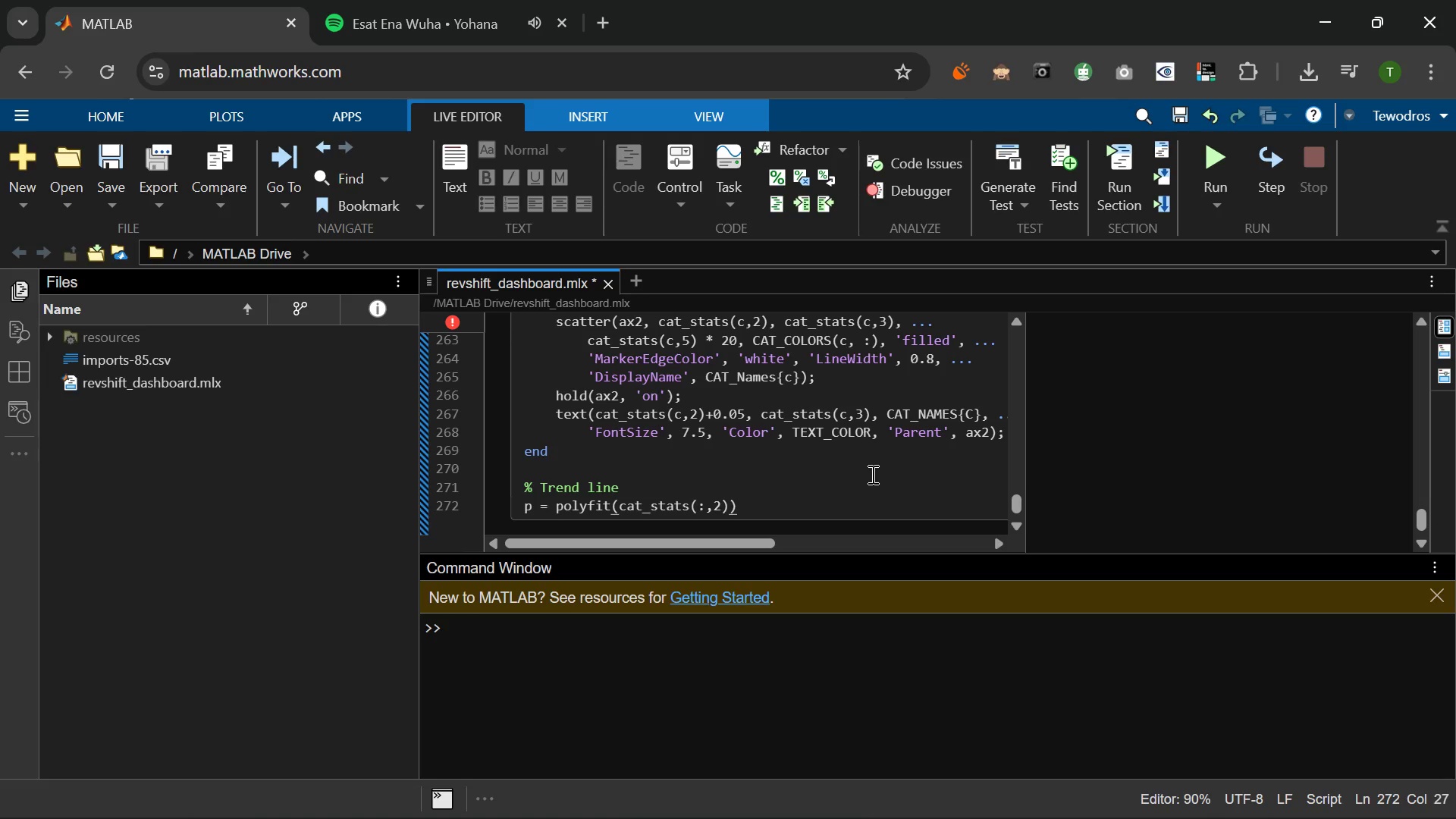 
type(, cat_stats(:,3)
 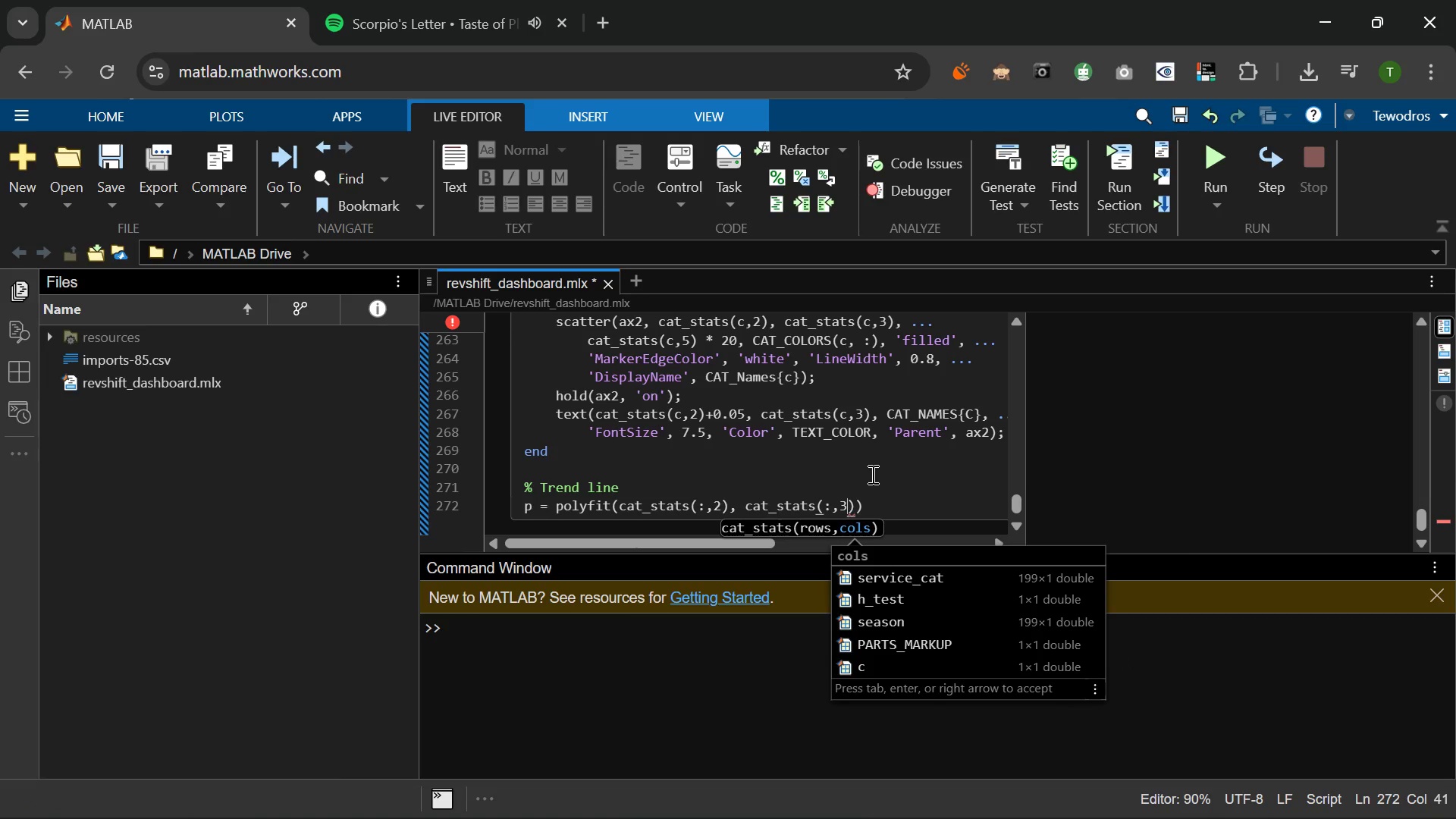 
key(ArrowRight)
 